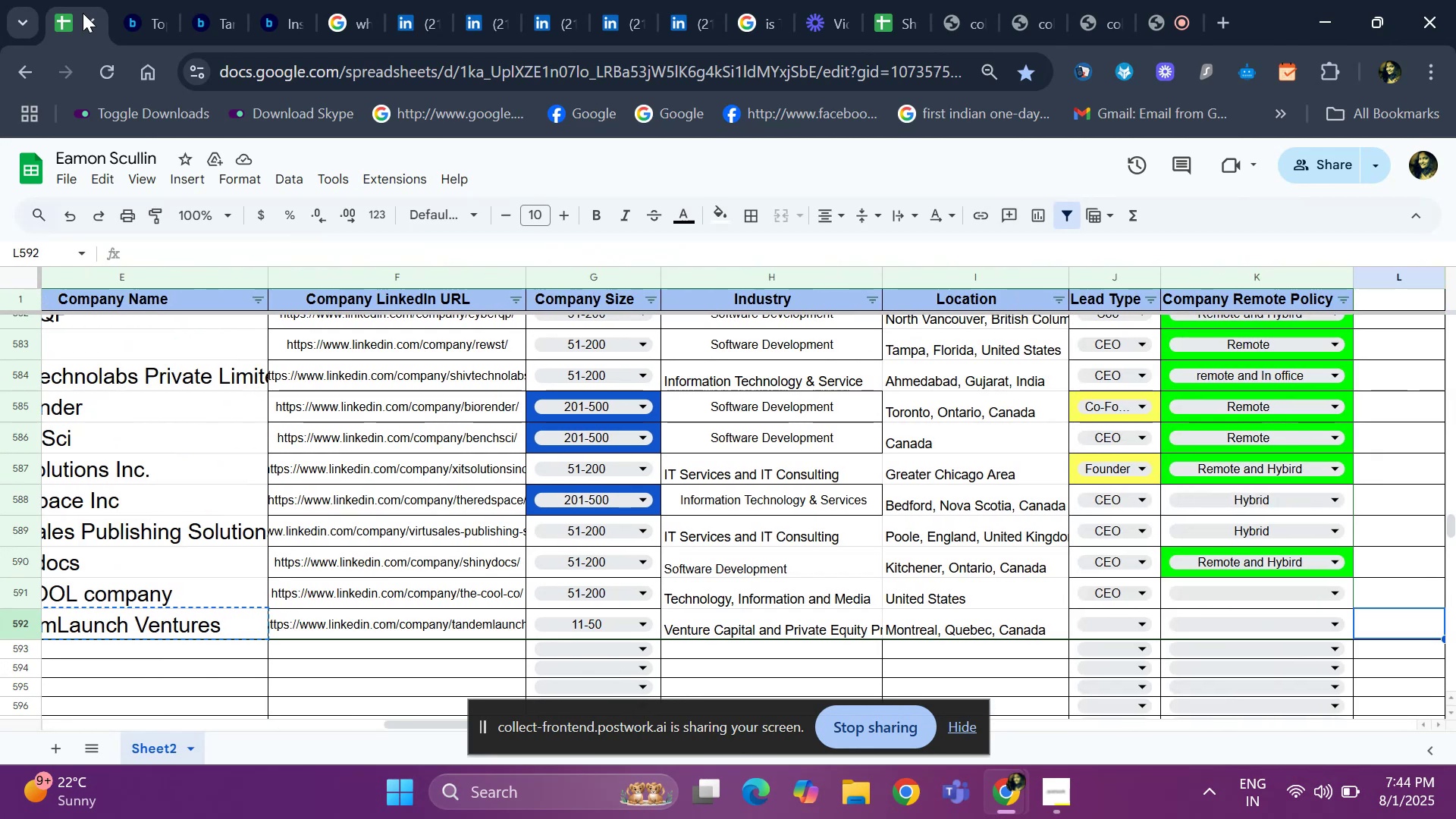 
key(ArrowLeft)
 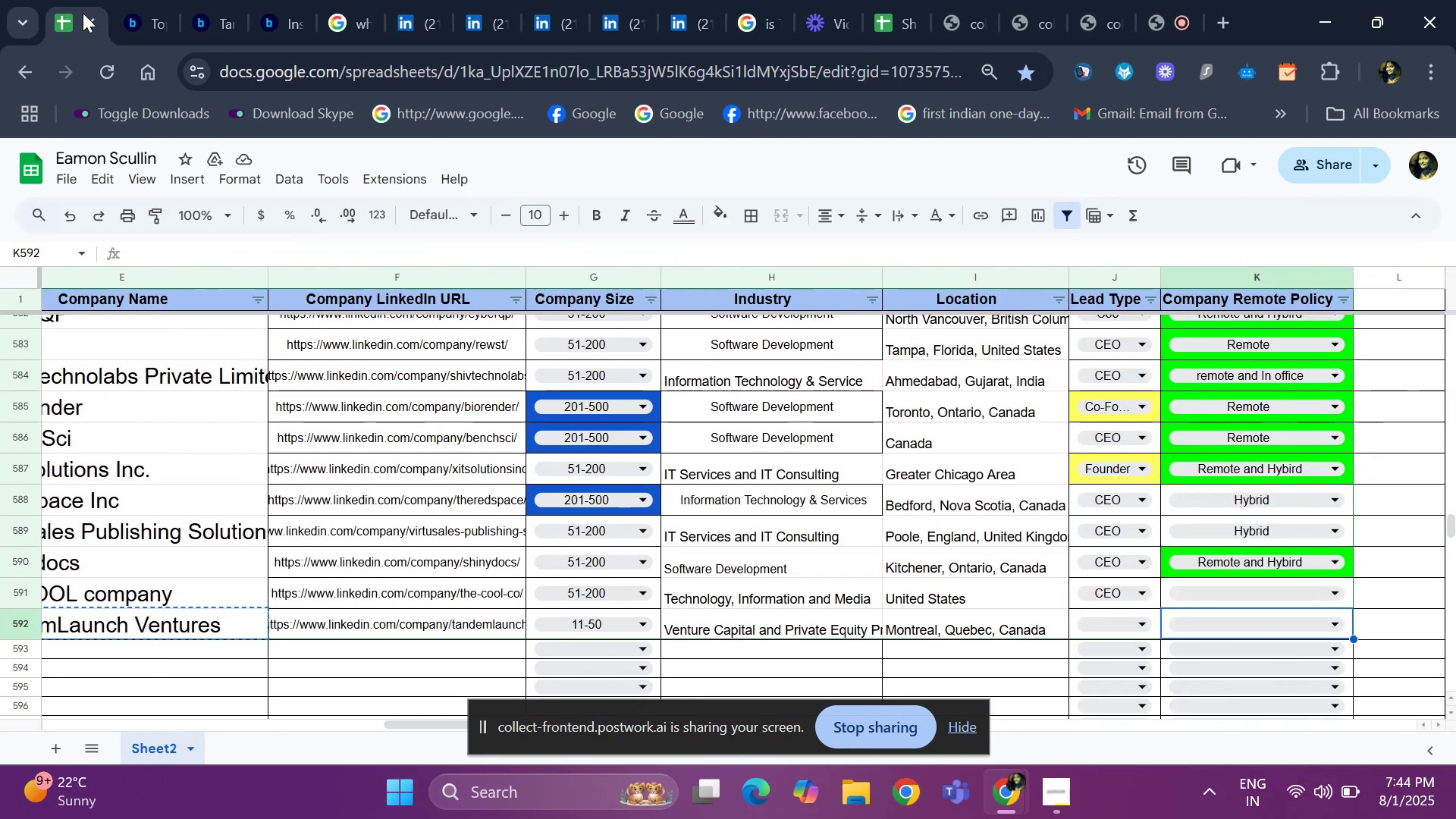 
key(ArrowLeft)
 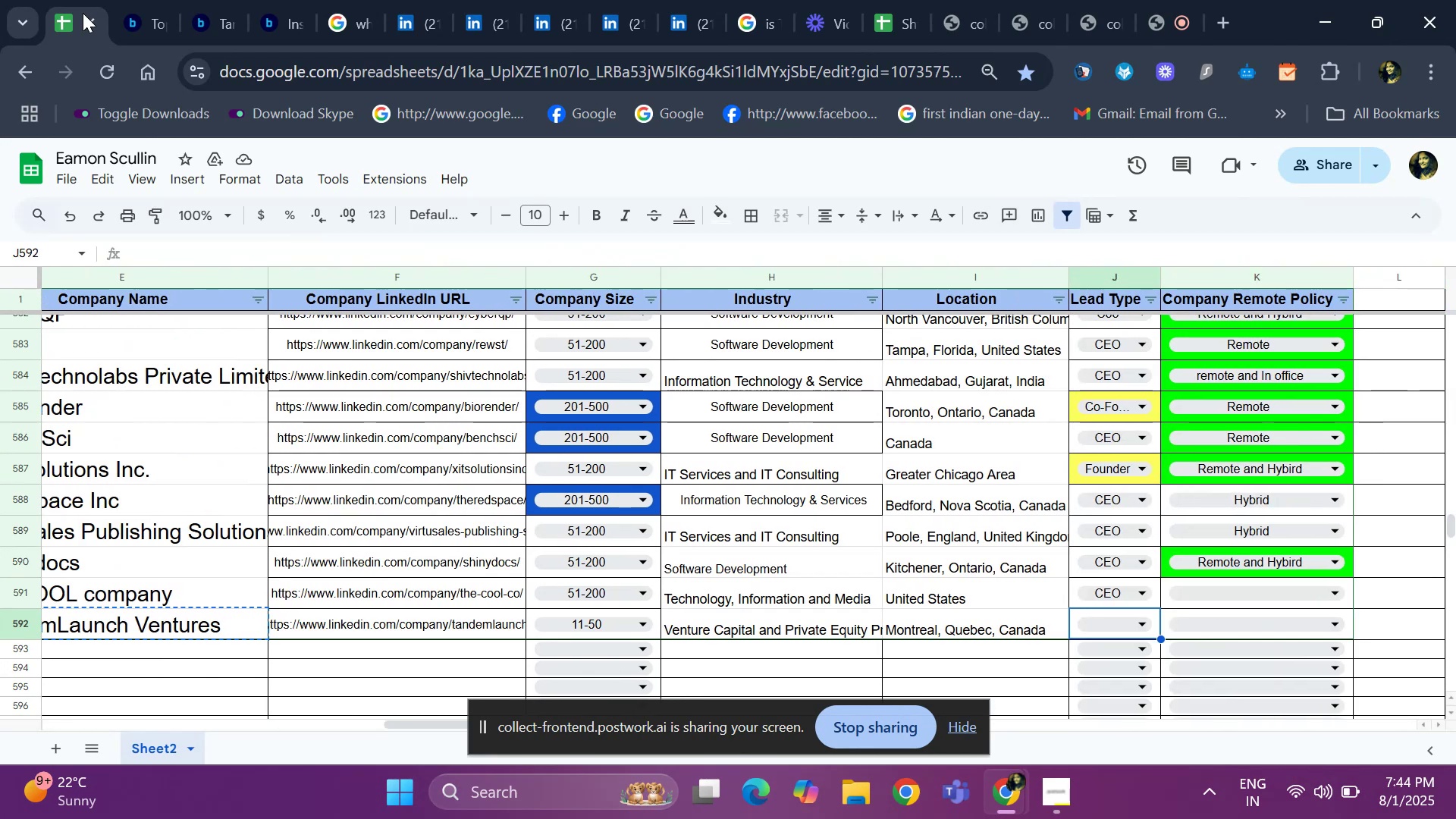 
key(Enter)
 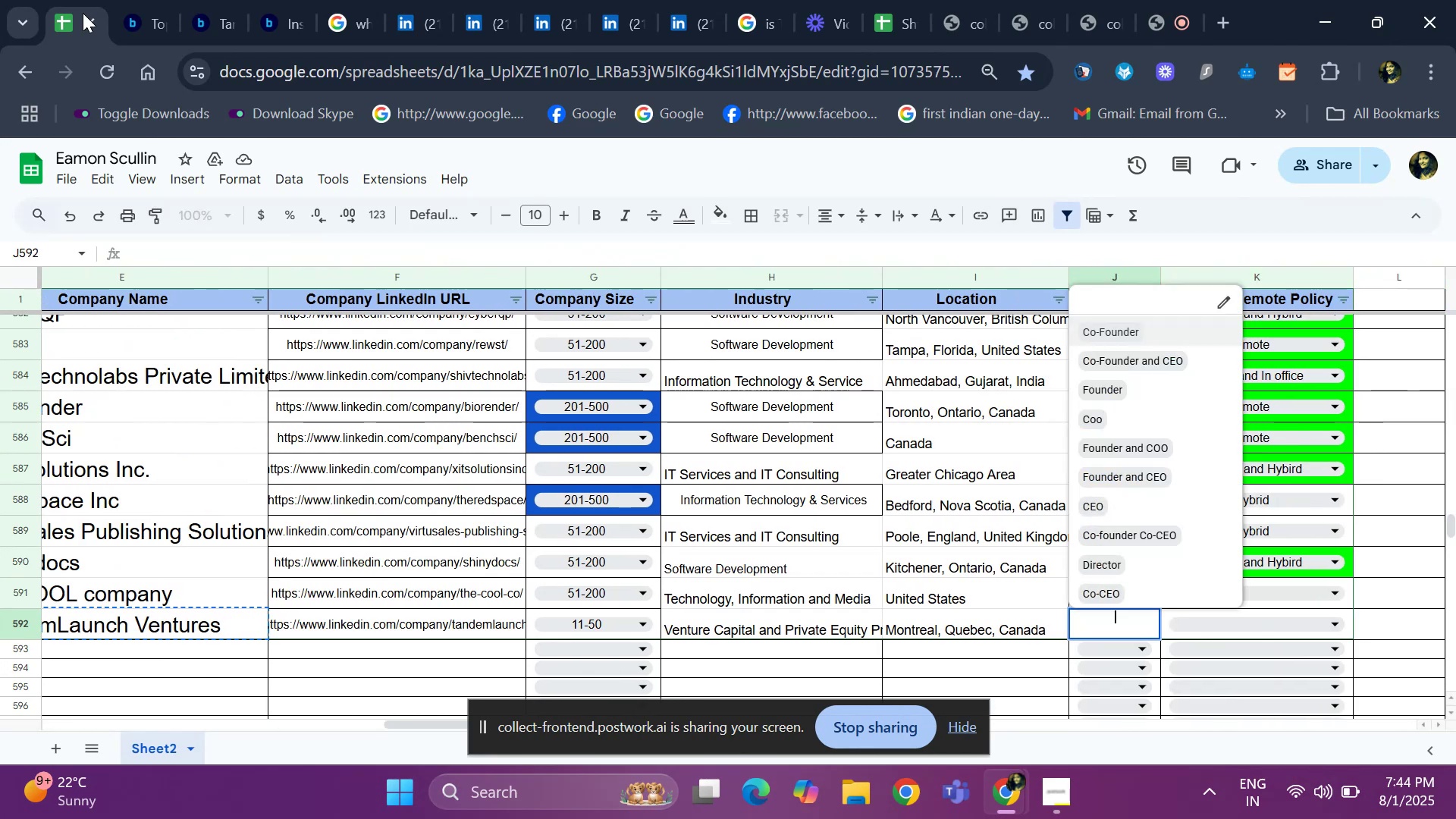 
key(ArrowDown)
 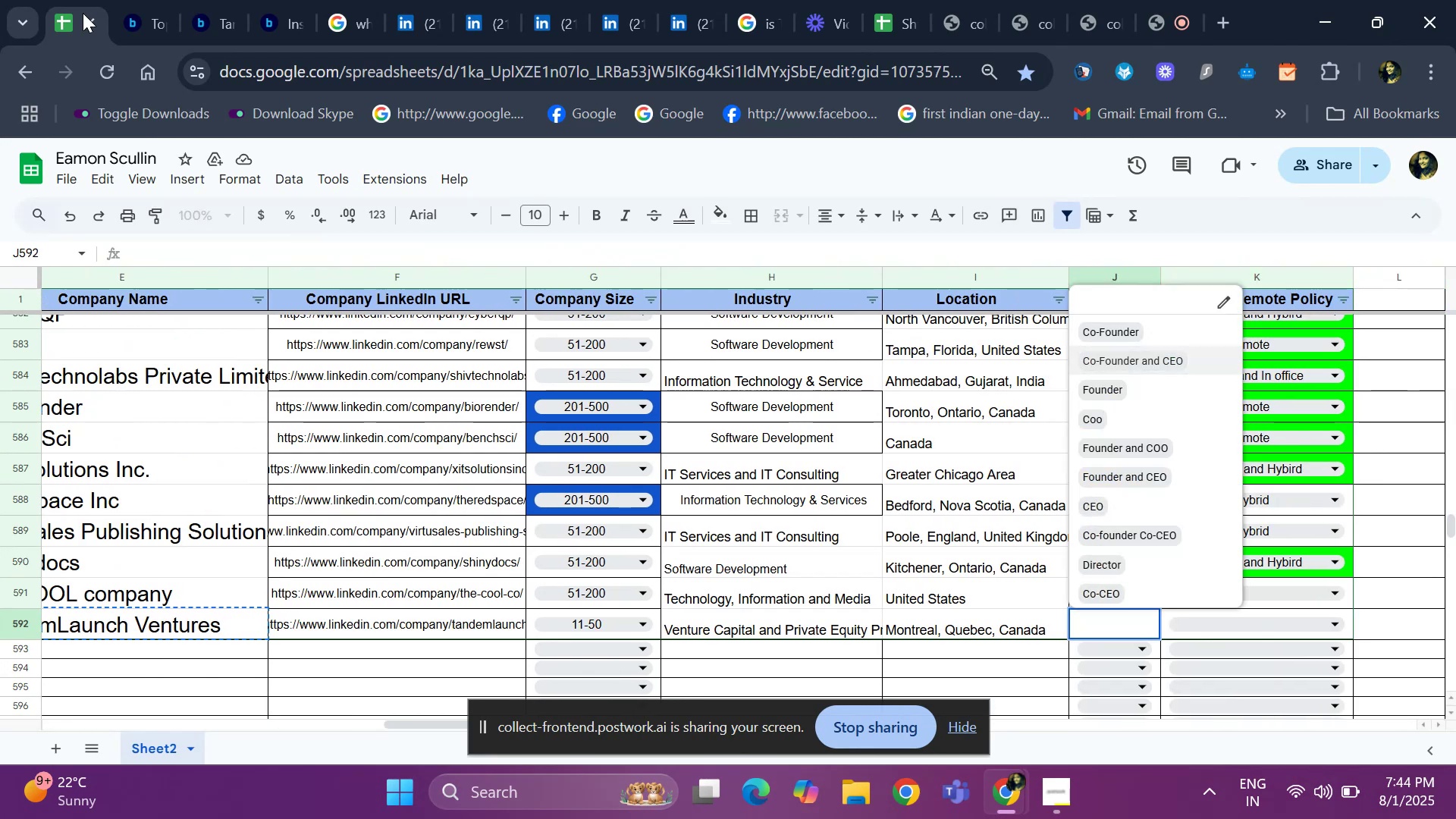 
key(ArrowDown)
 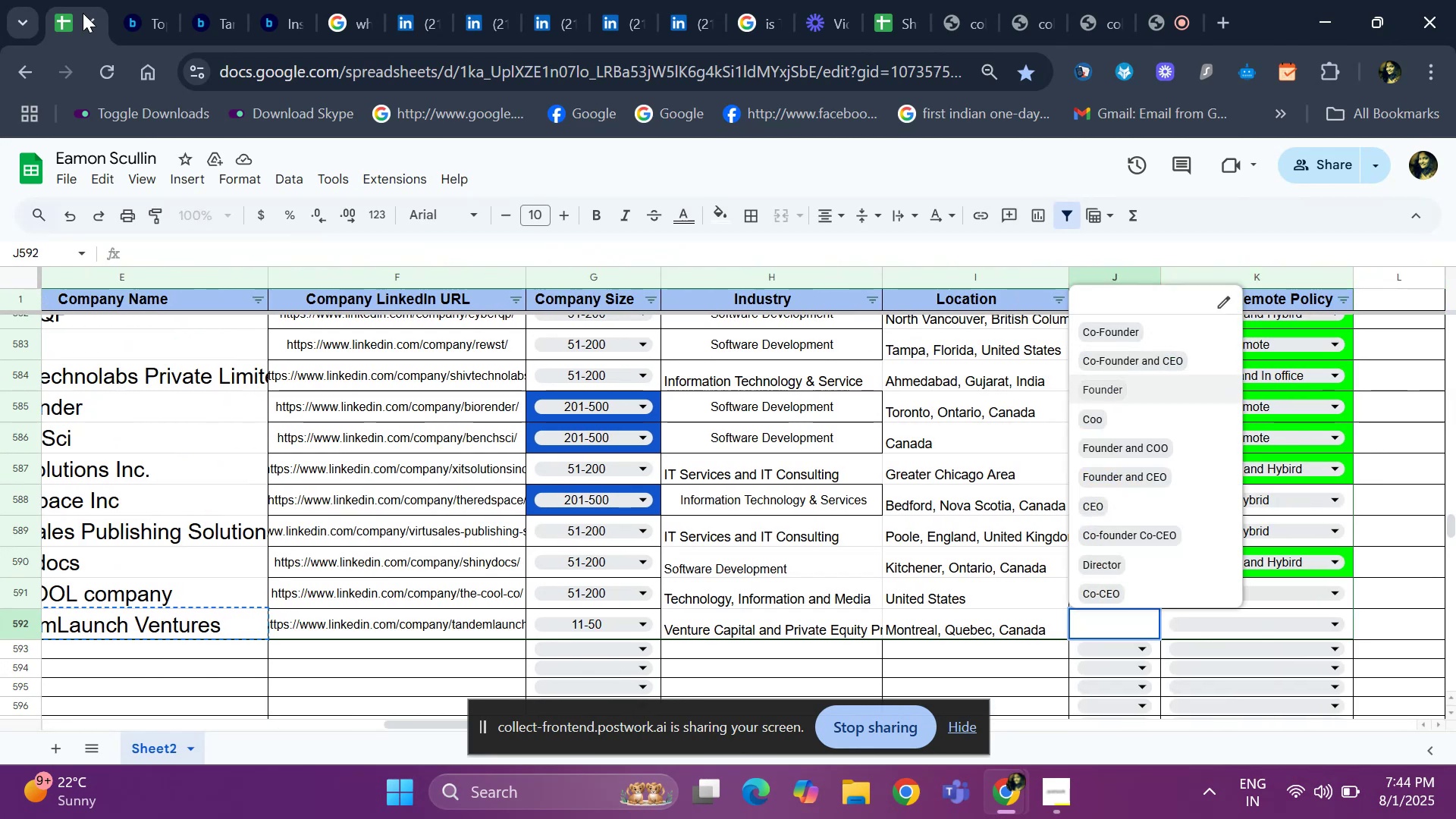 
key(ArrowDown)
 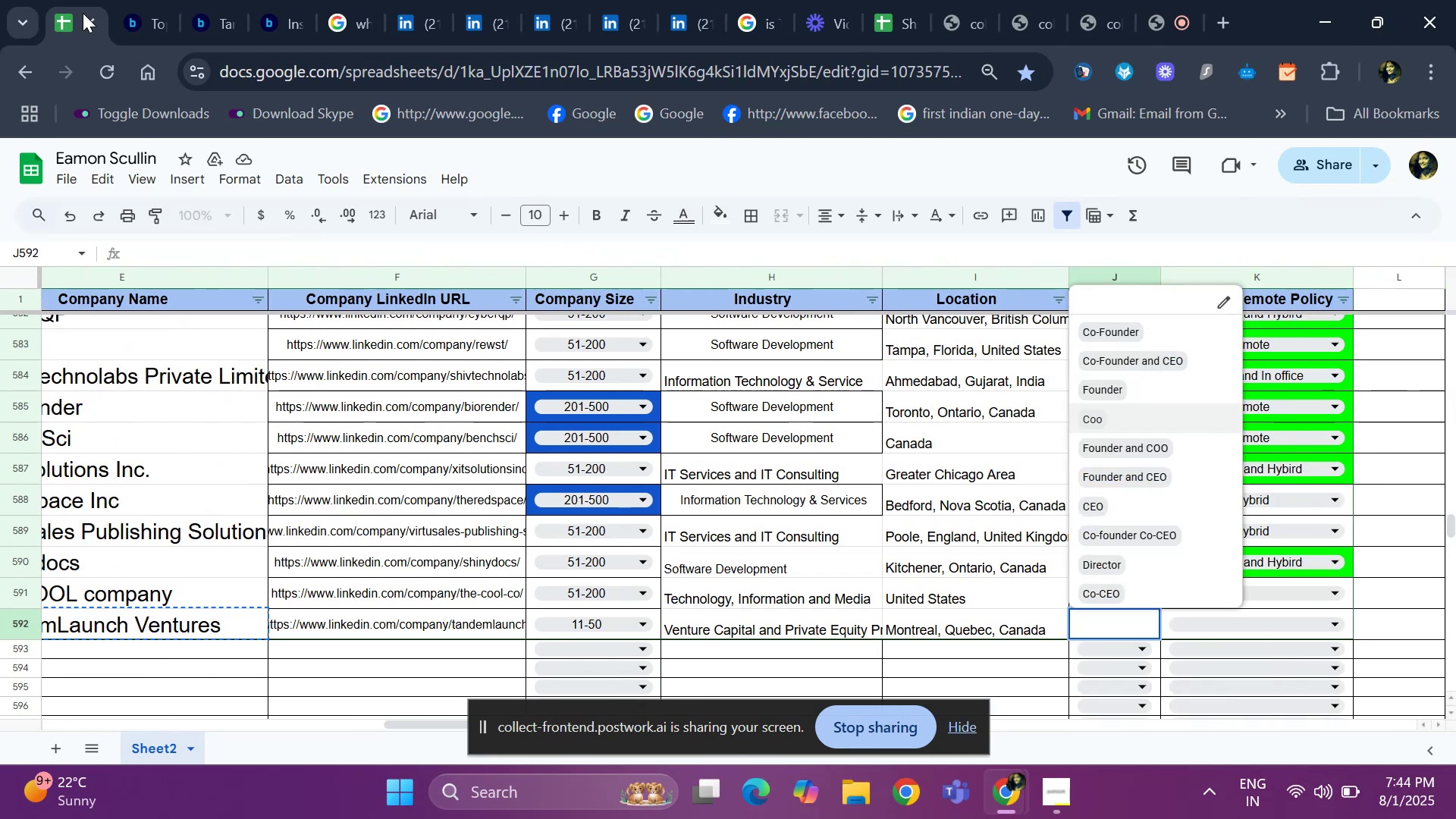 
key(ArrowDown)
 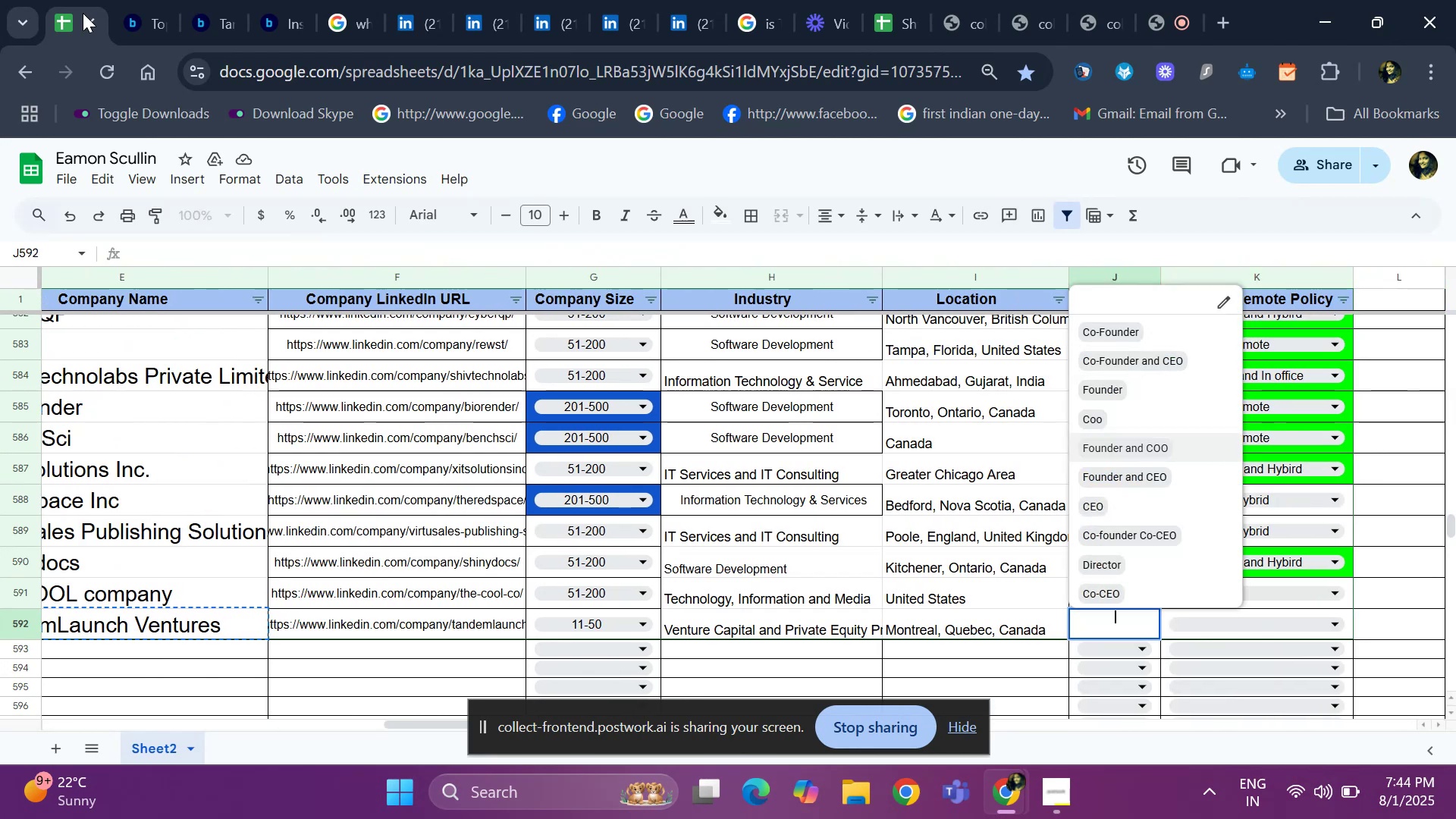 
key(ArrowDown)
 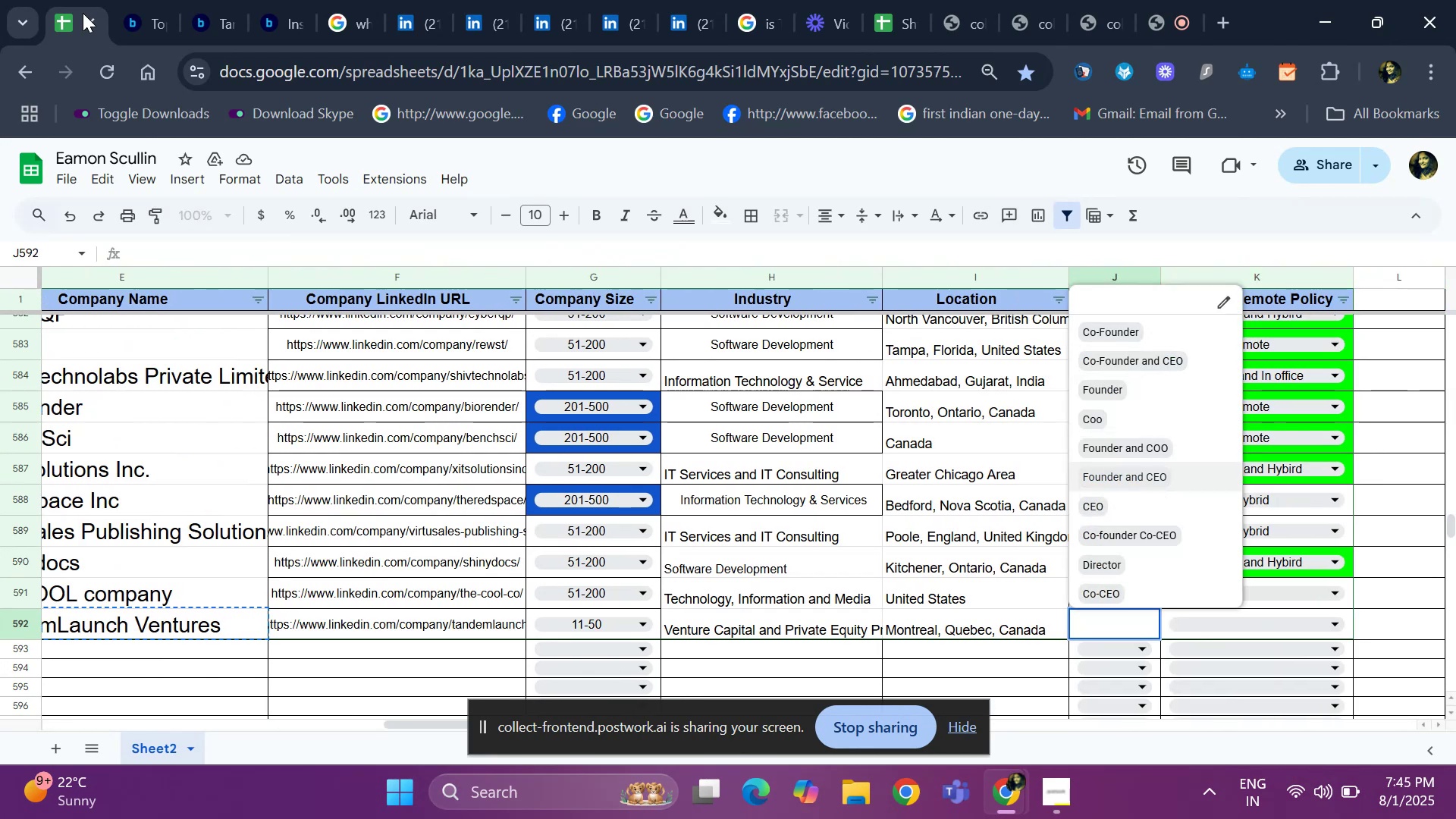 
key(ArrowDown)
 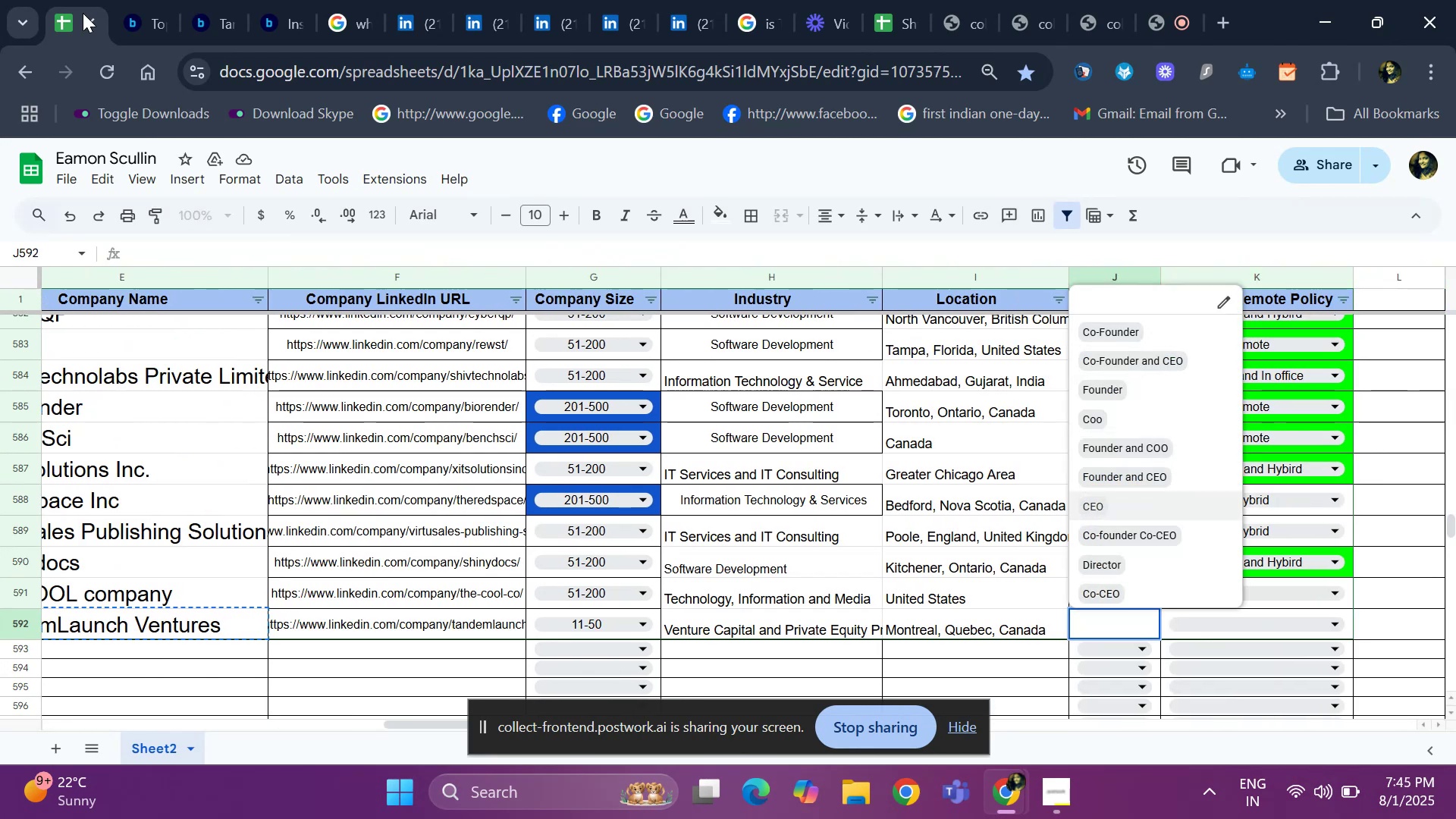 
key(Enter)
 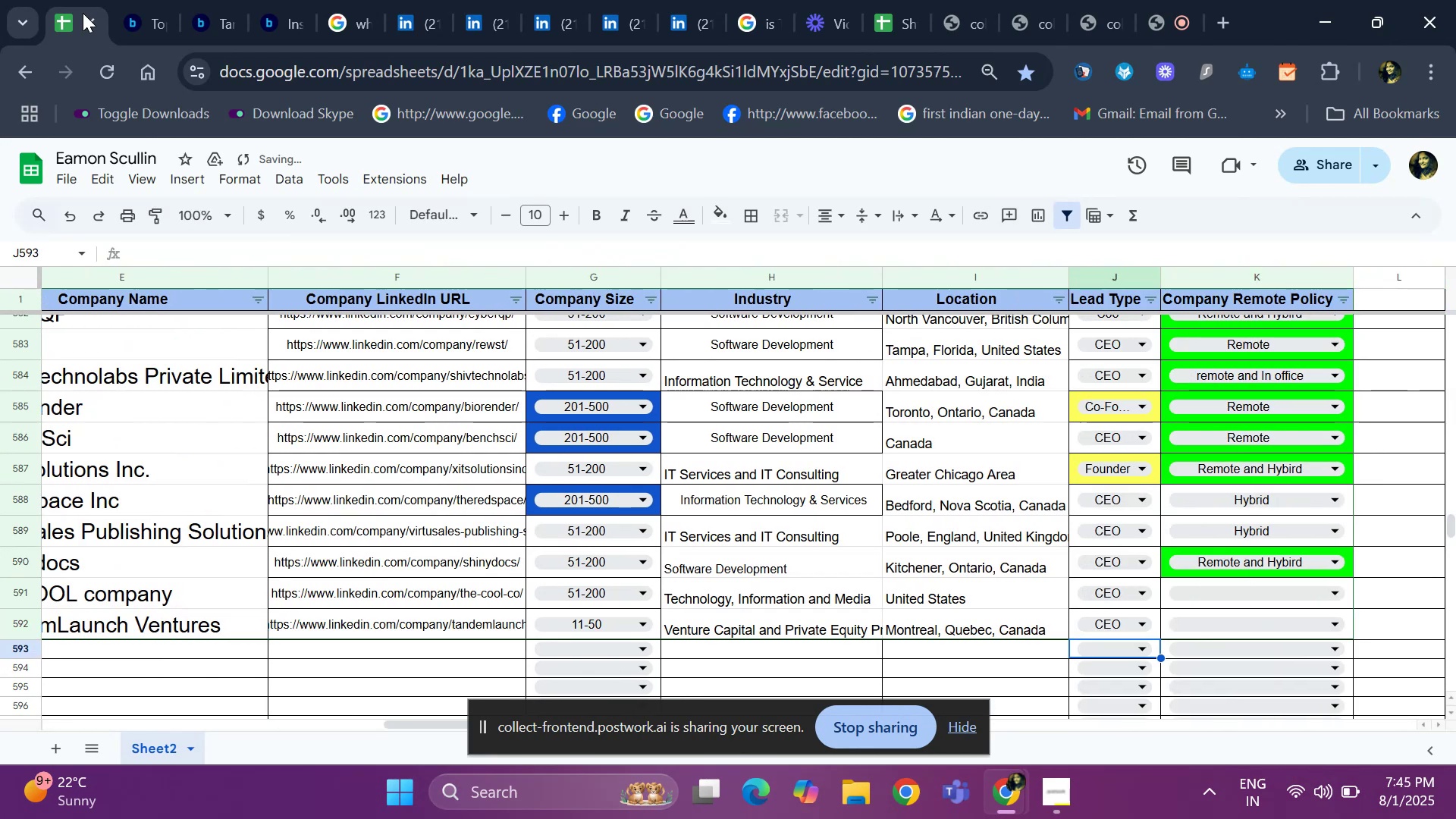 
key(ArrowUp)
 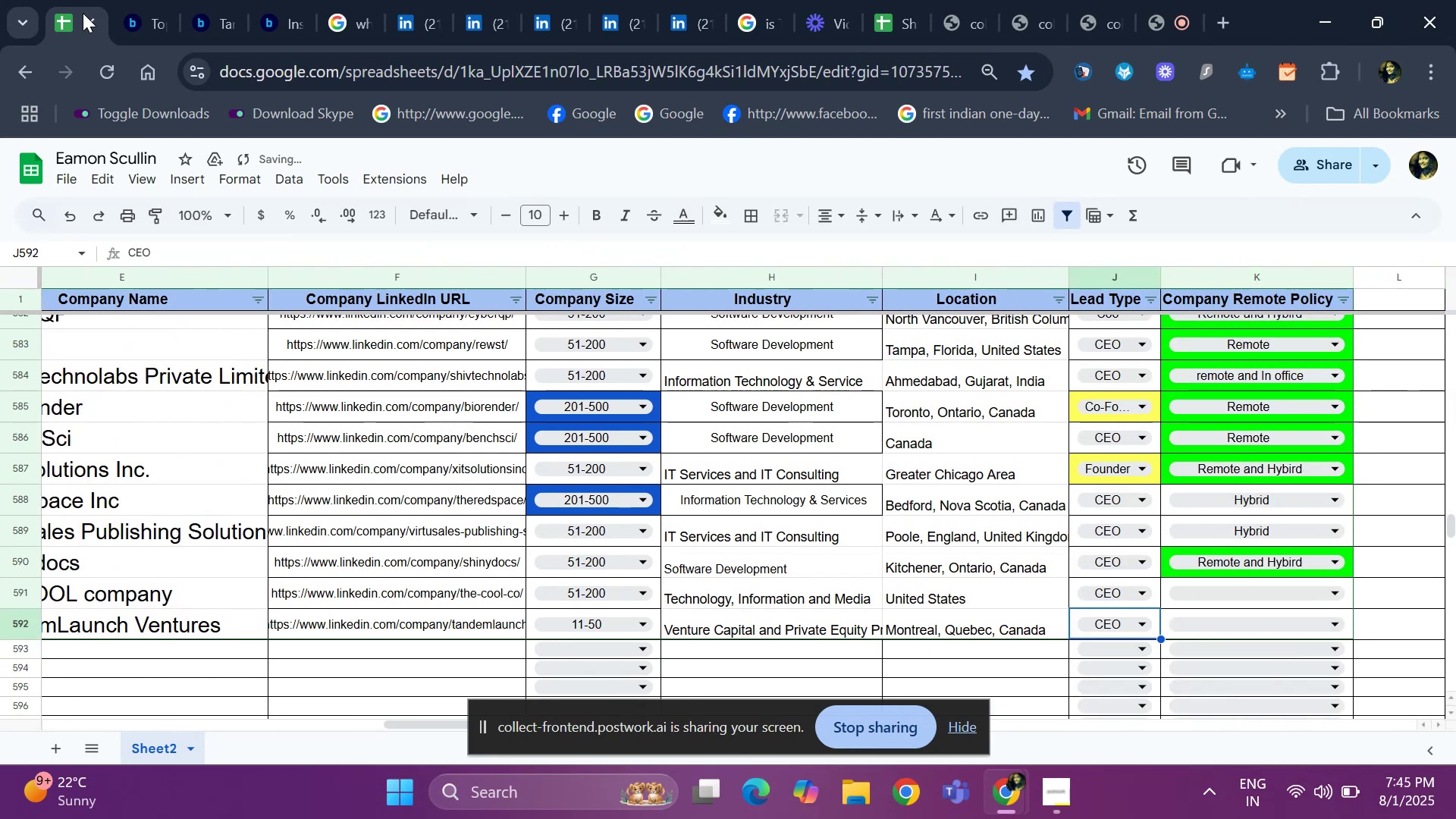 
key(ArrowRight)
 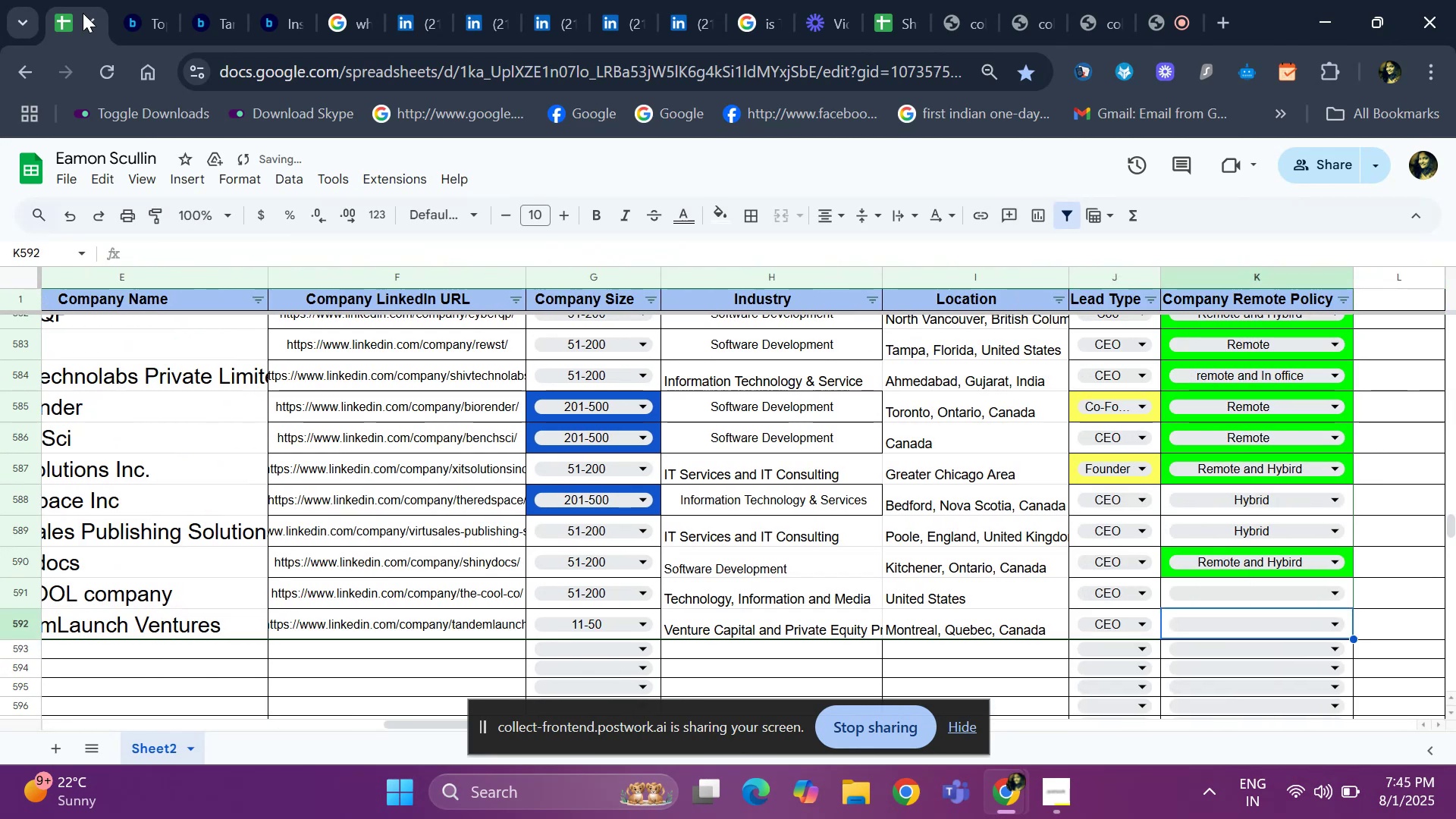 
key(Enter)
 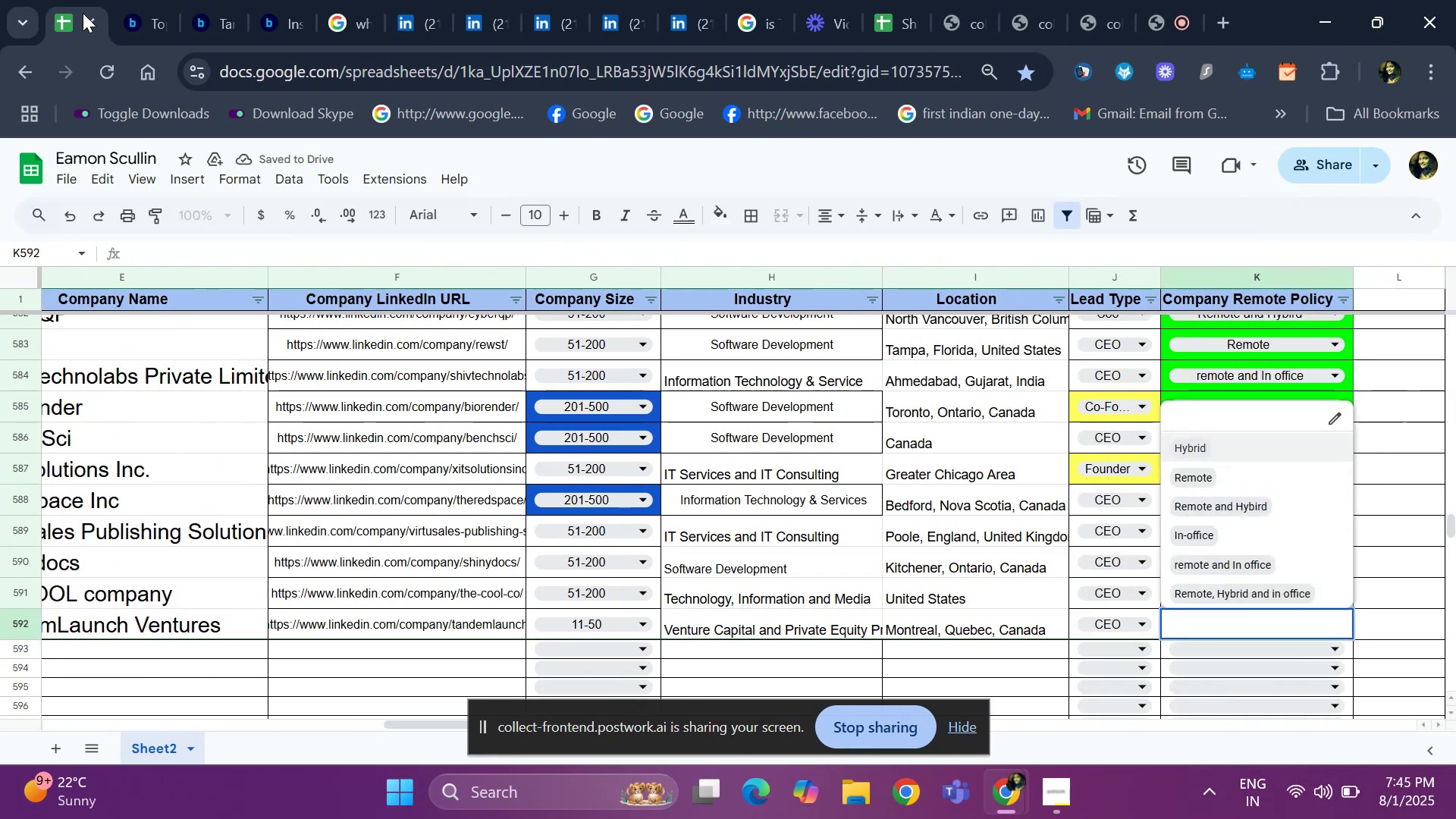 
key(ArrowDown)
 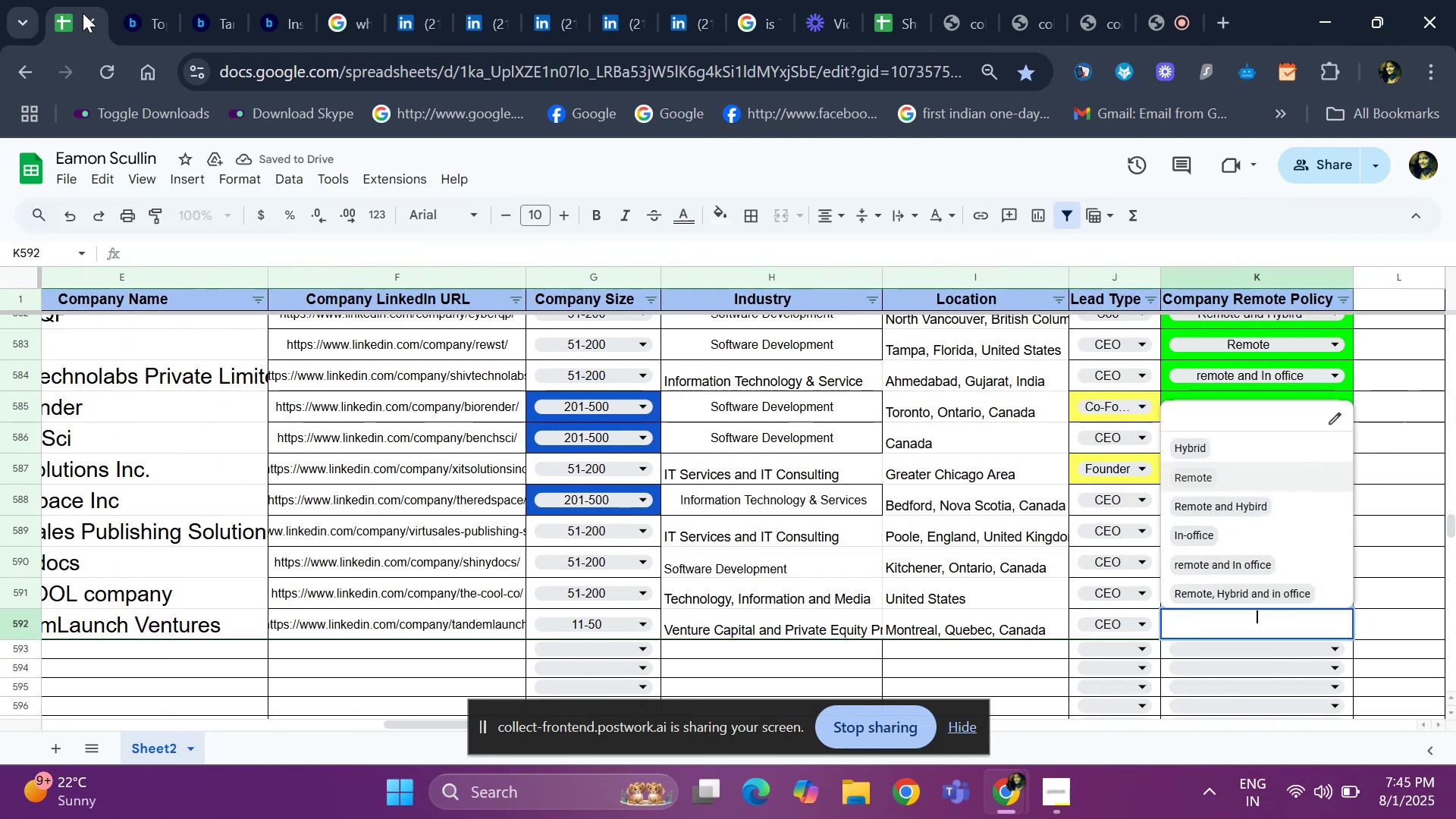 
key(ArrowDown)
 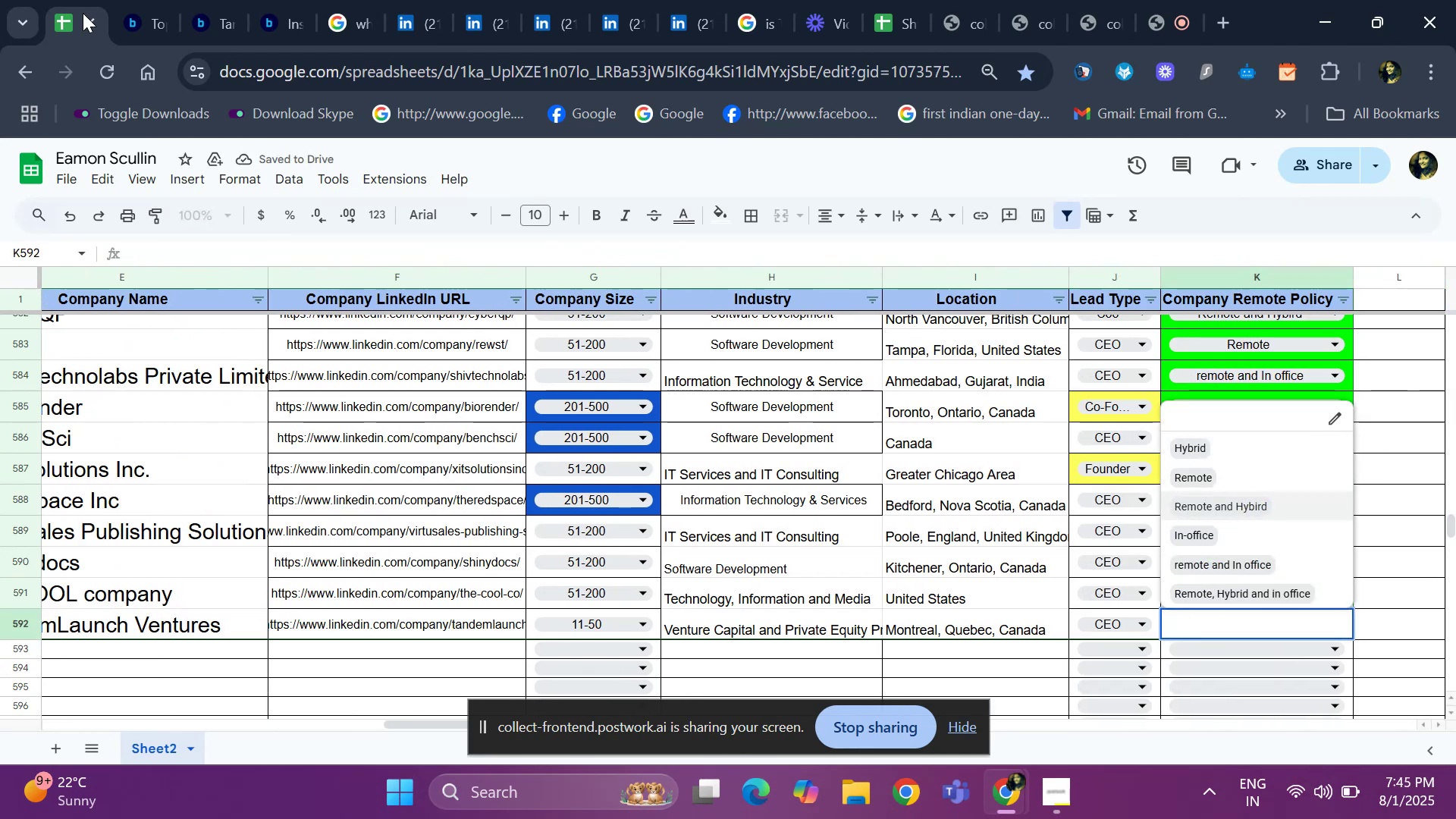 
key(Enter)
 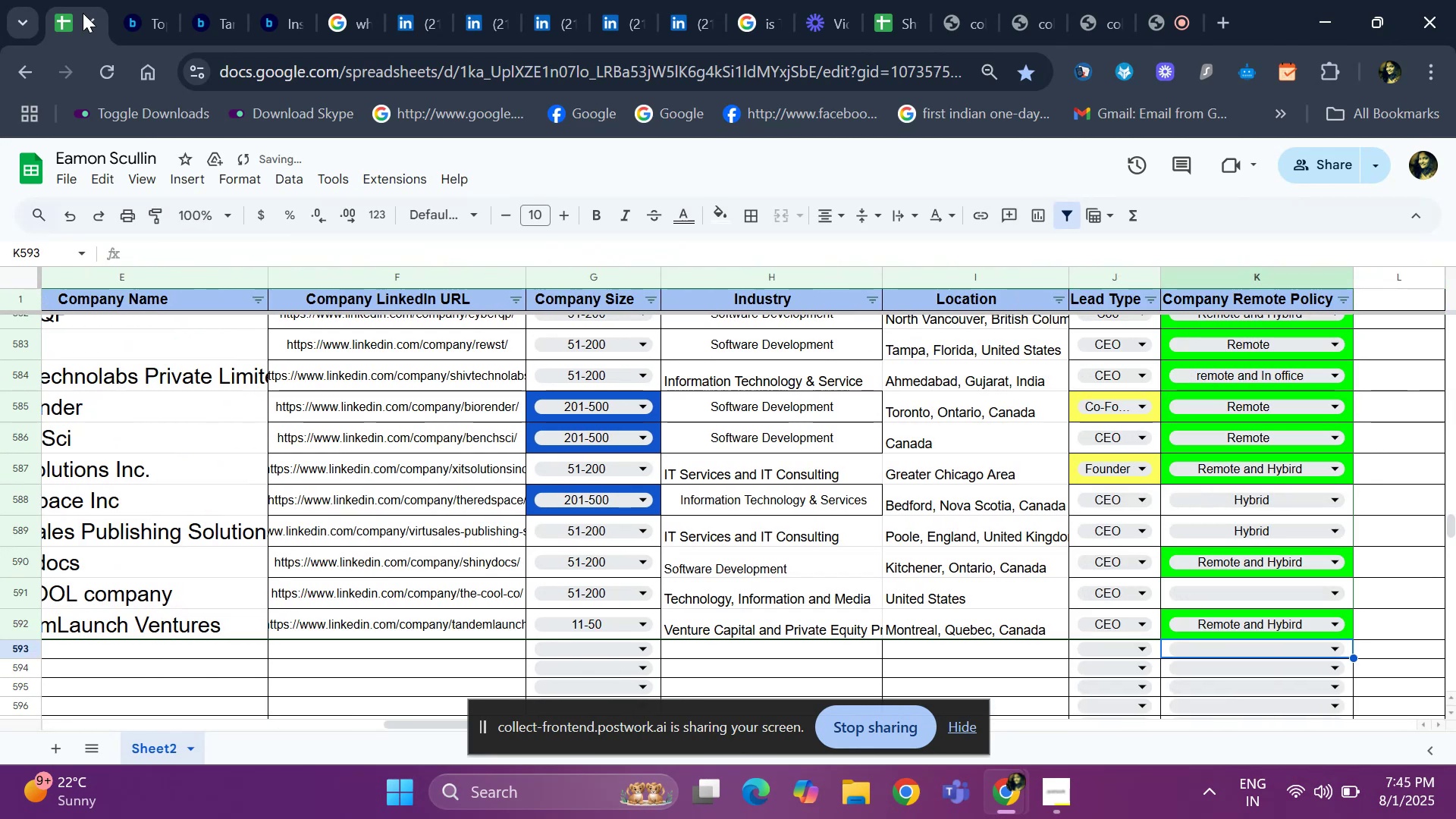 
key(ArrowUp)
 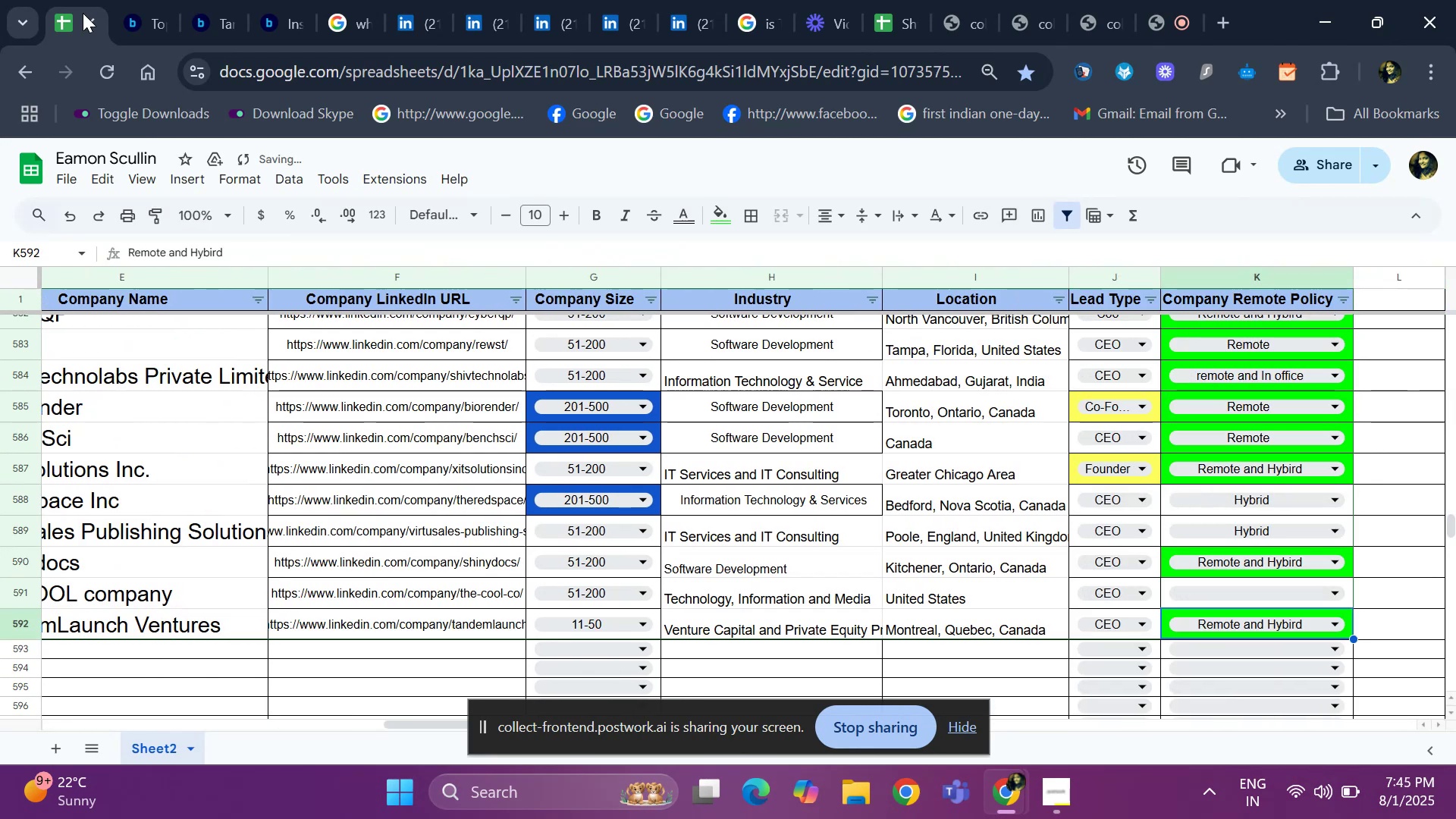 
hold_key(key=ArrowLeft, duration=0.48)
 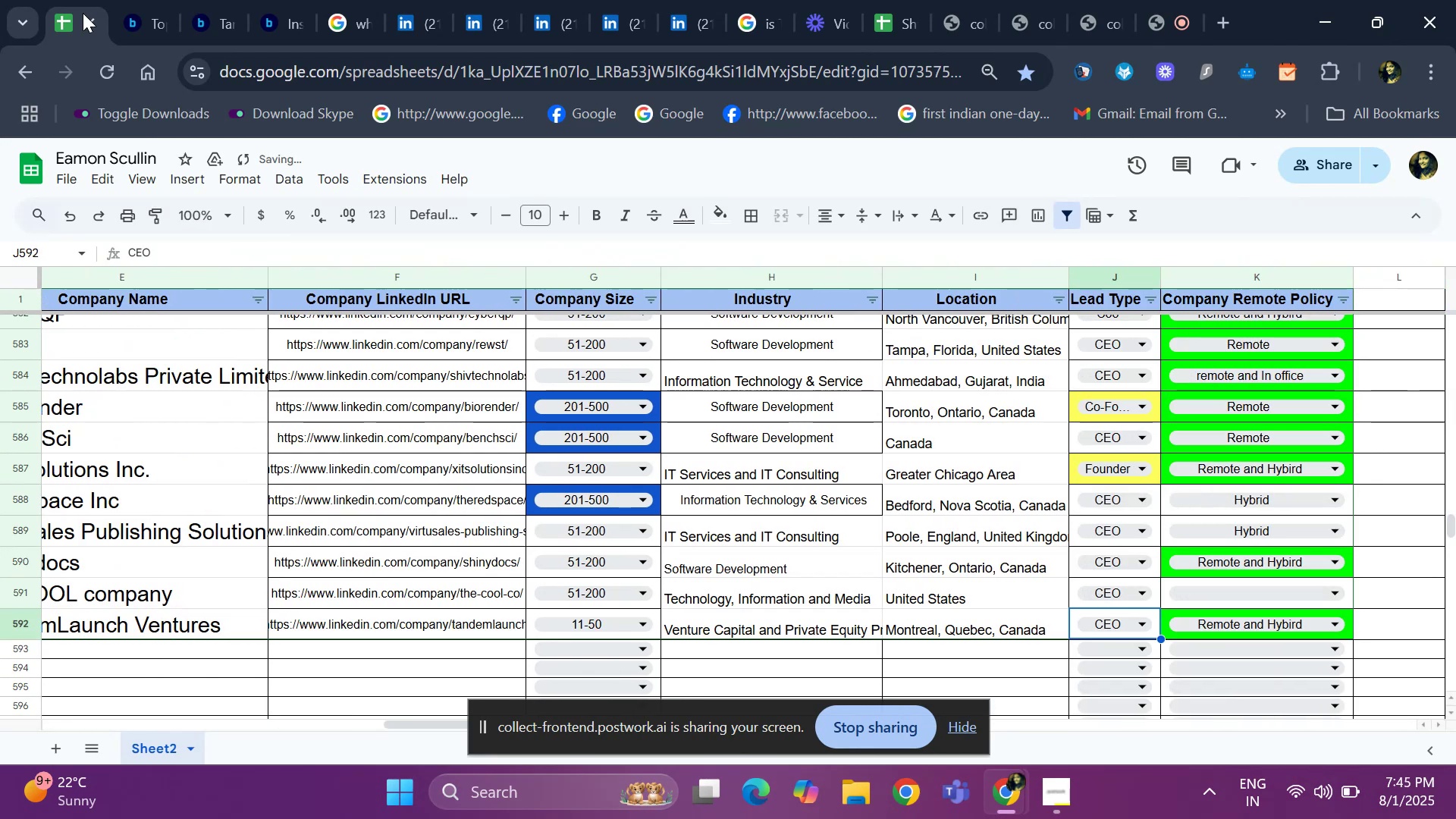 
hold_key(key=ArrowLeft, duration=0.89)
 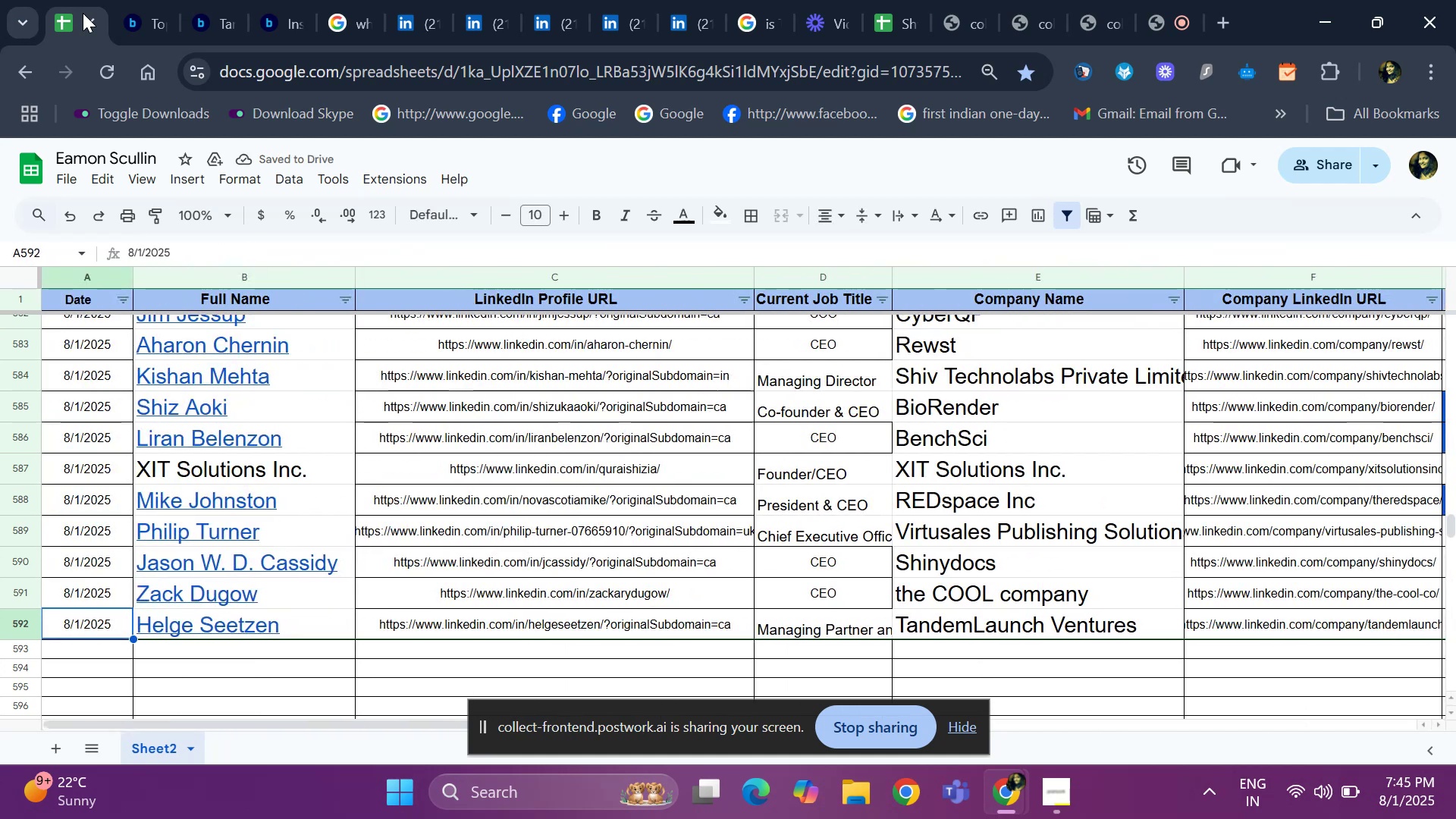 
key(ArrowDown)
 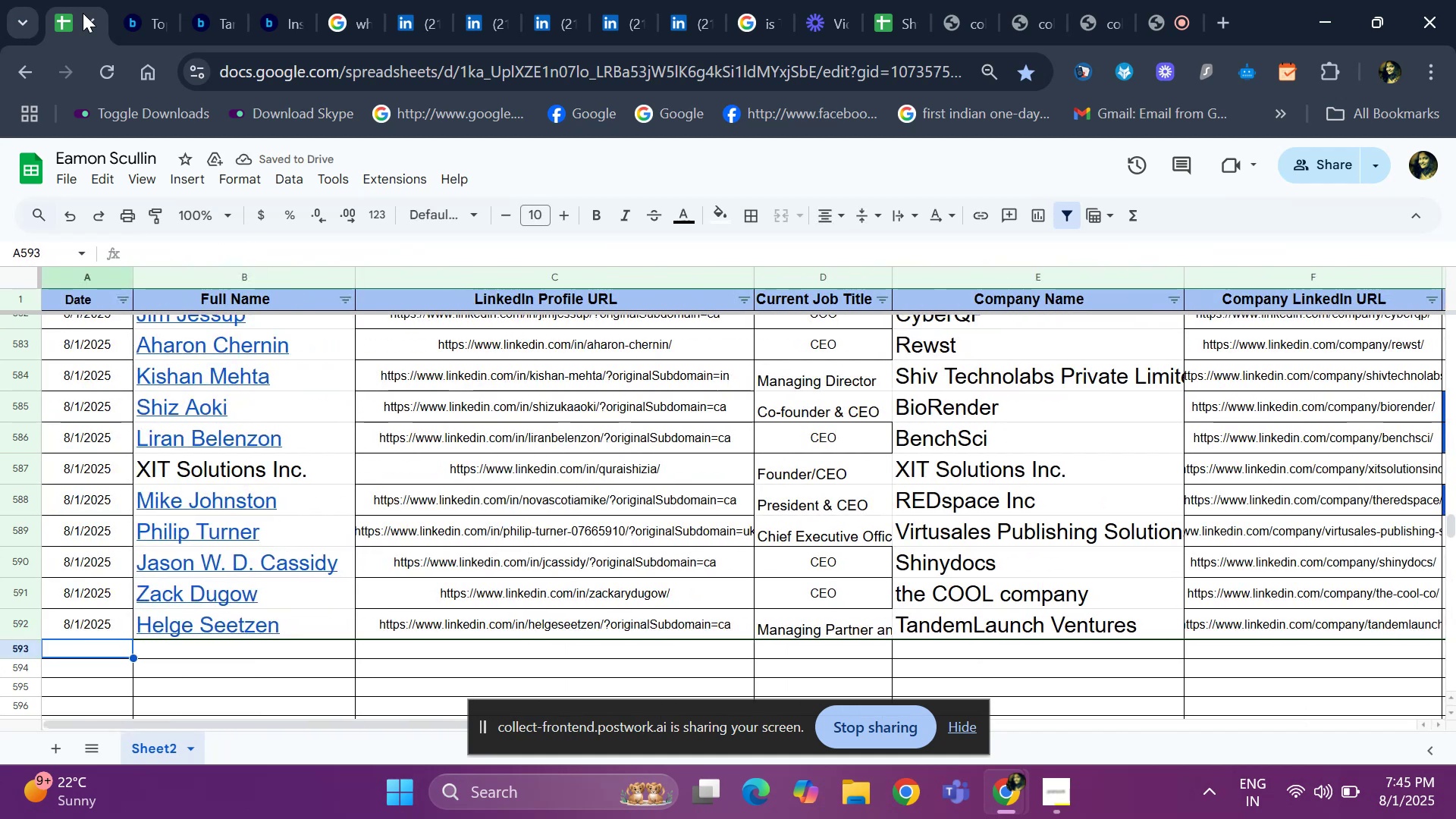 
key(Control+D)
 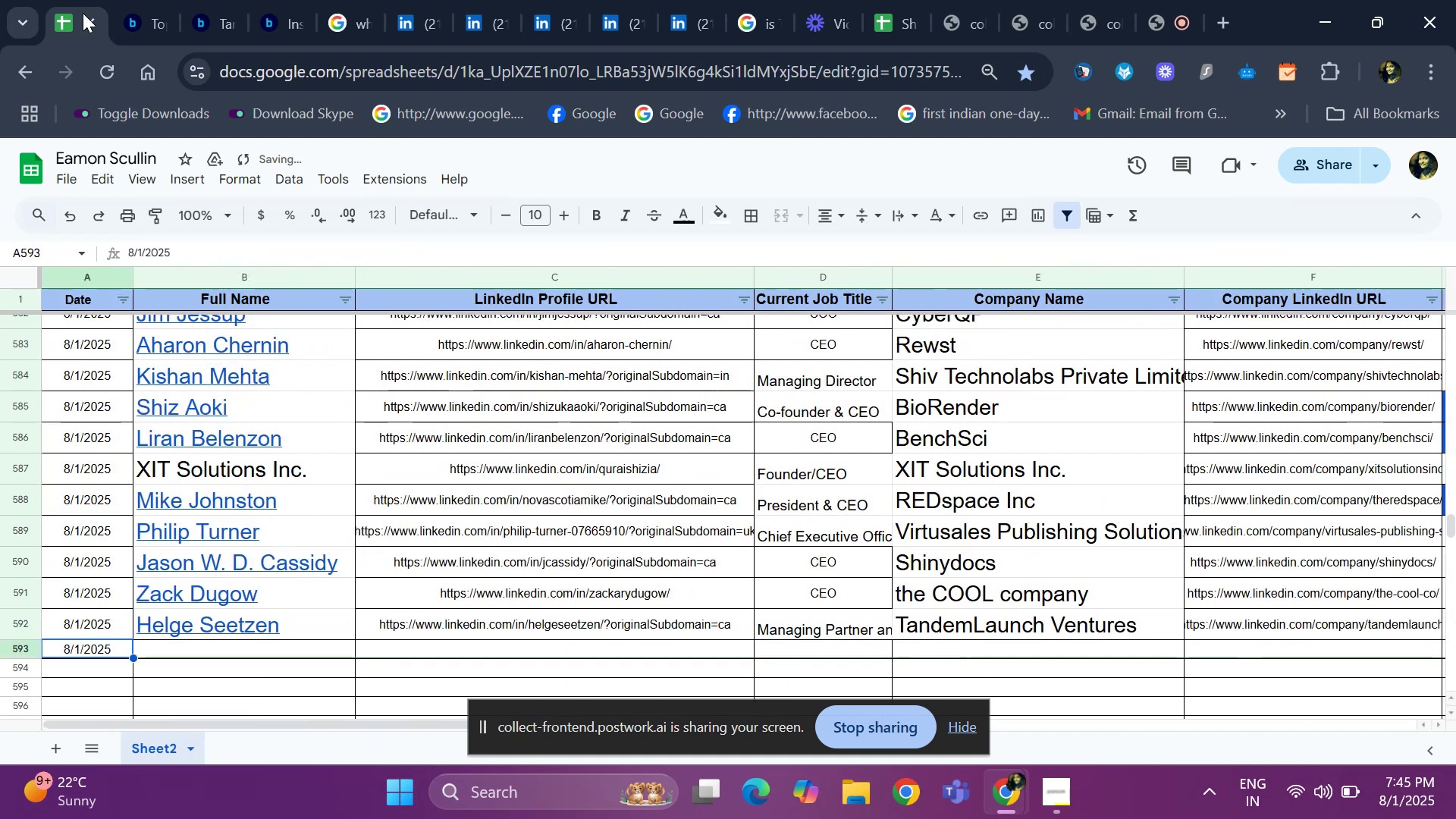 
key(ArrowRight)
 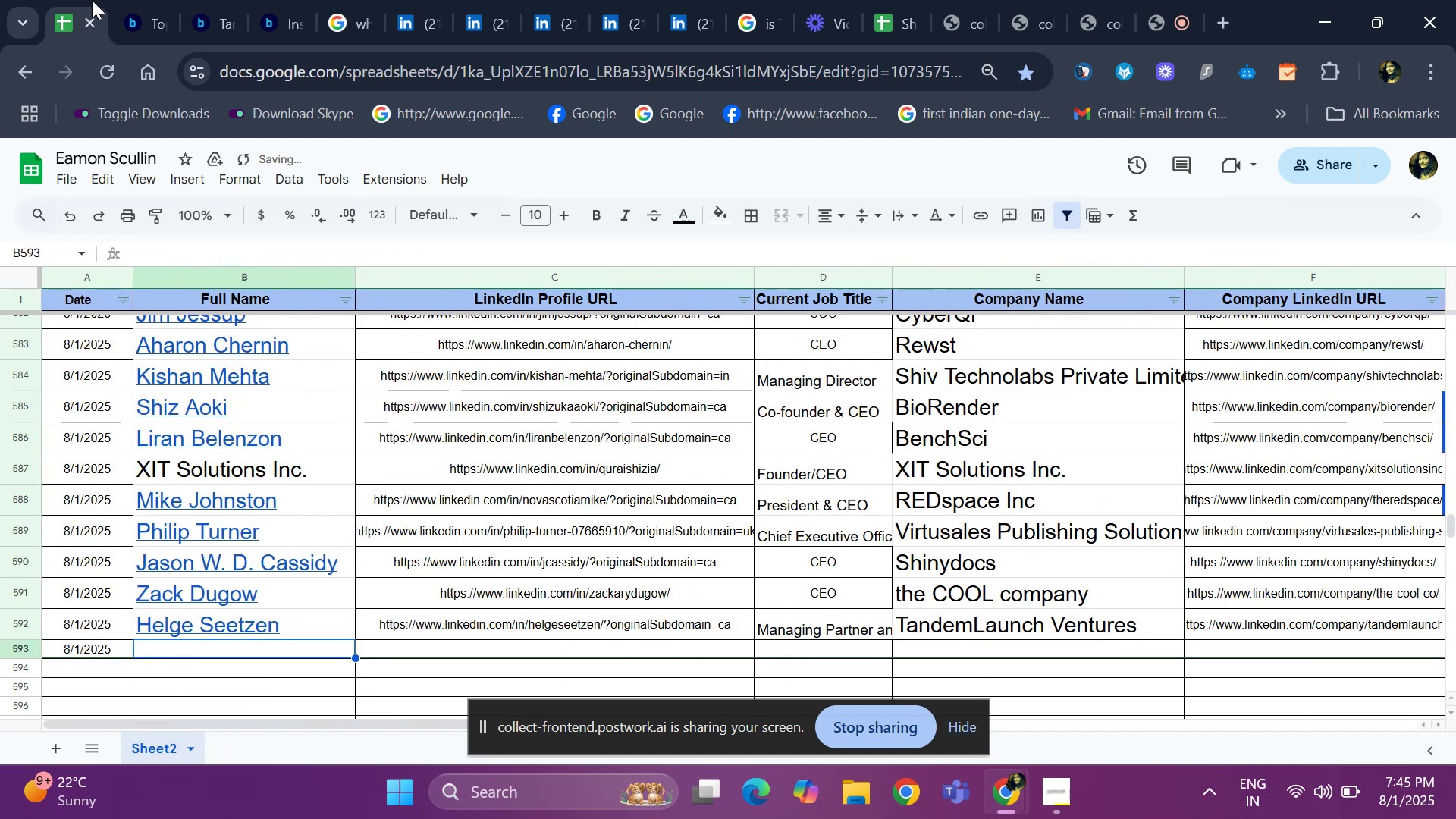 
left_click([130, 18])
 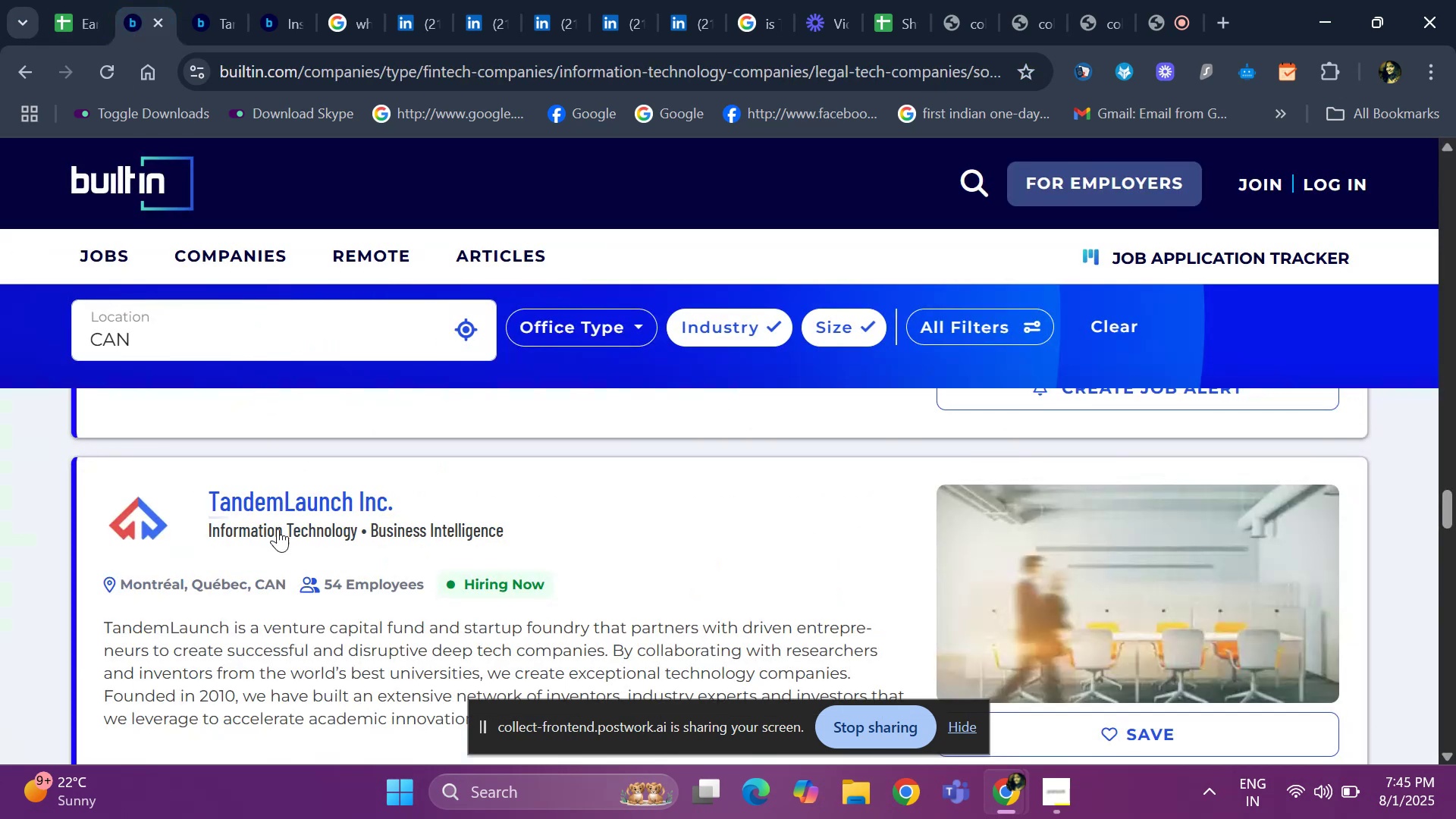 
scroll: coordinate [287, 527], scroll_direction: down, amount: 4.0
 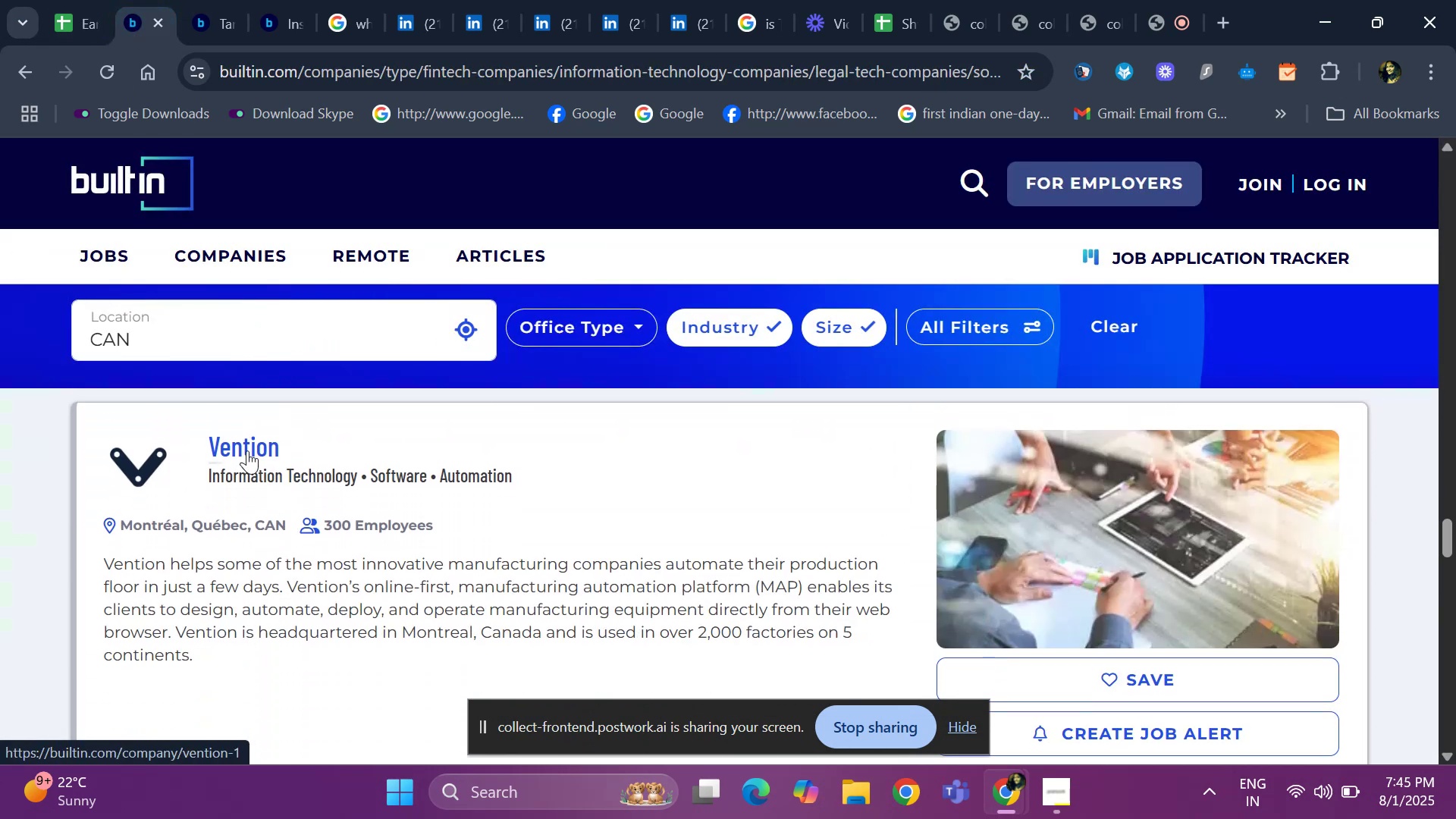 
right_click([238, 448])
 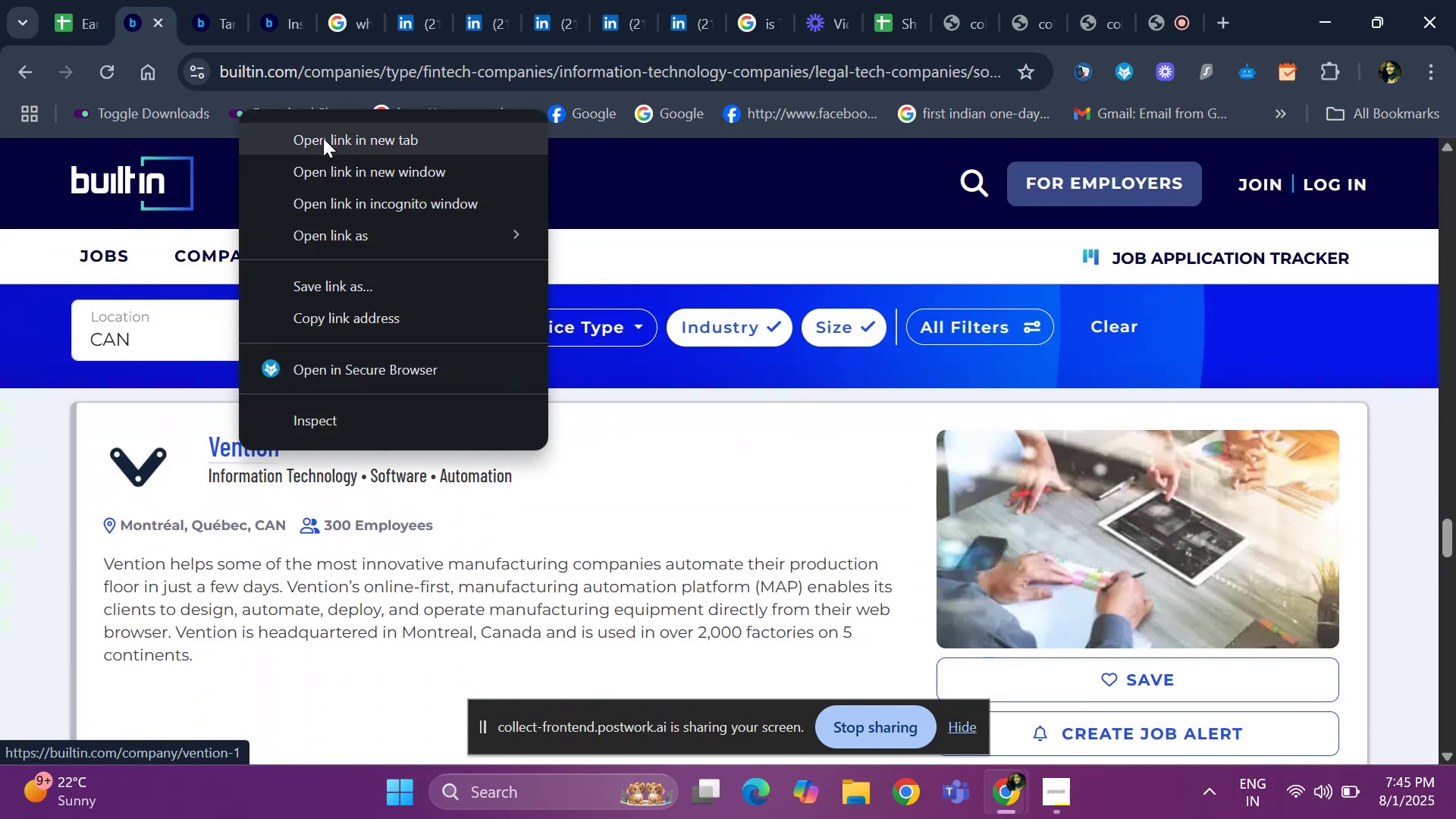 
left_click([323, 138])
 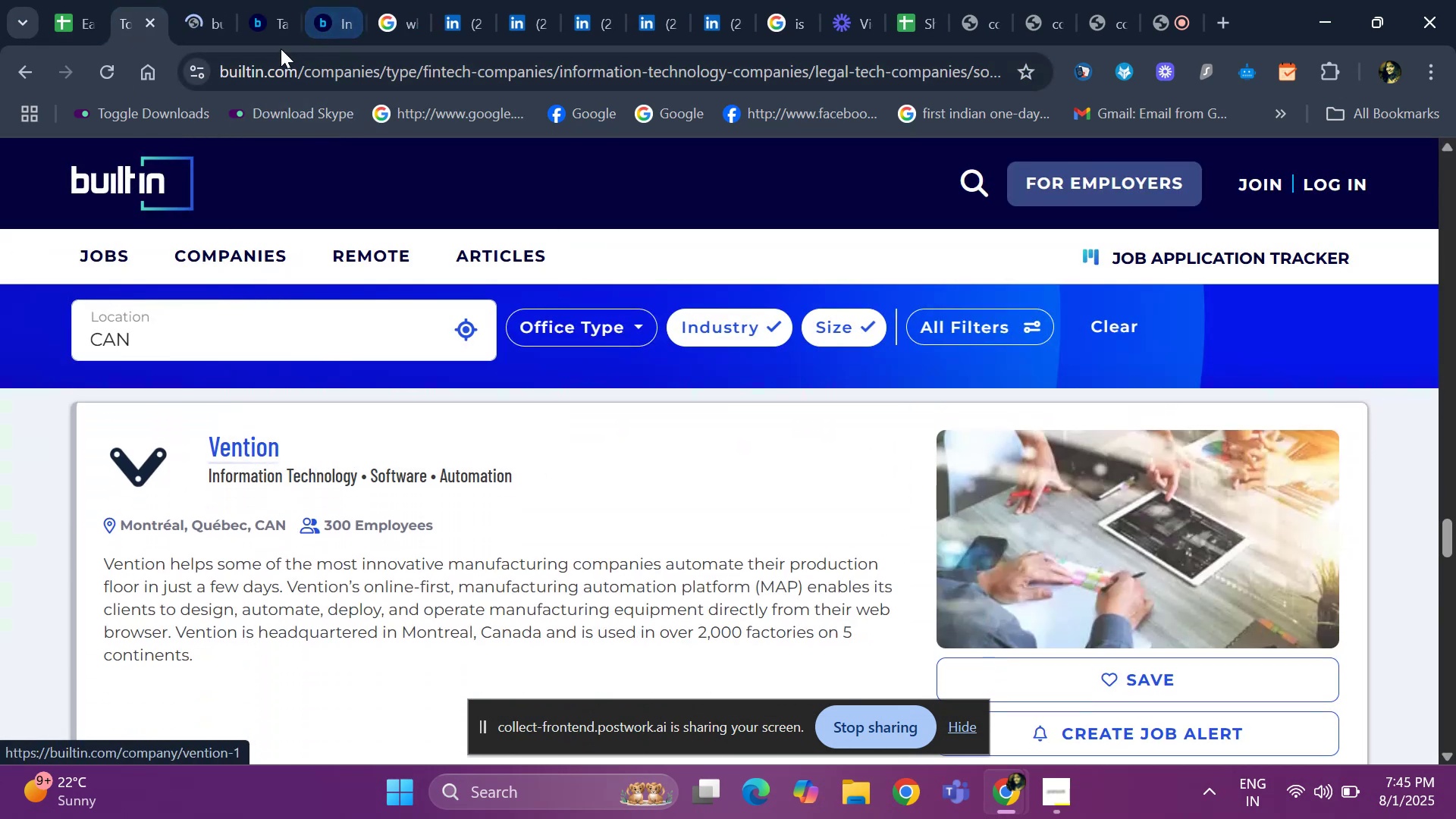 
left_click([281, 17])
 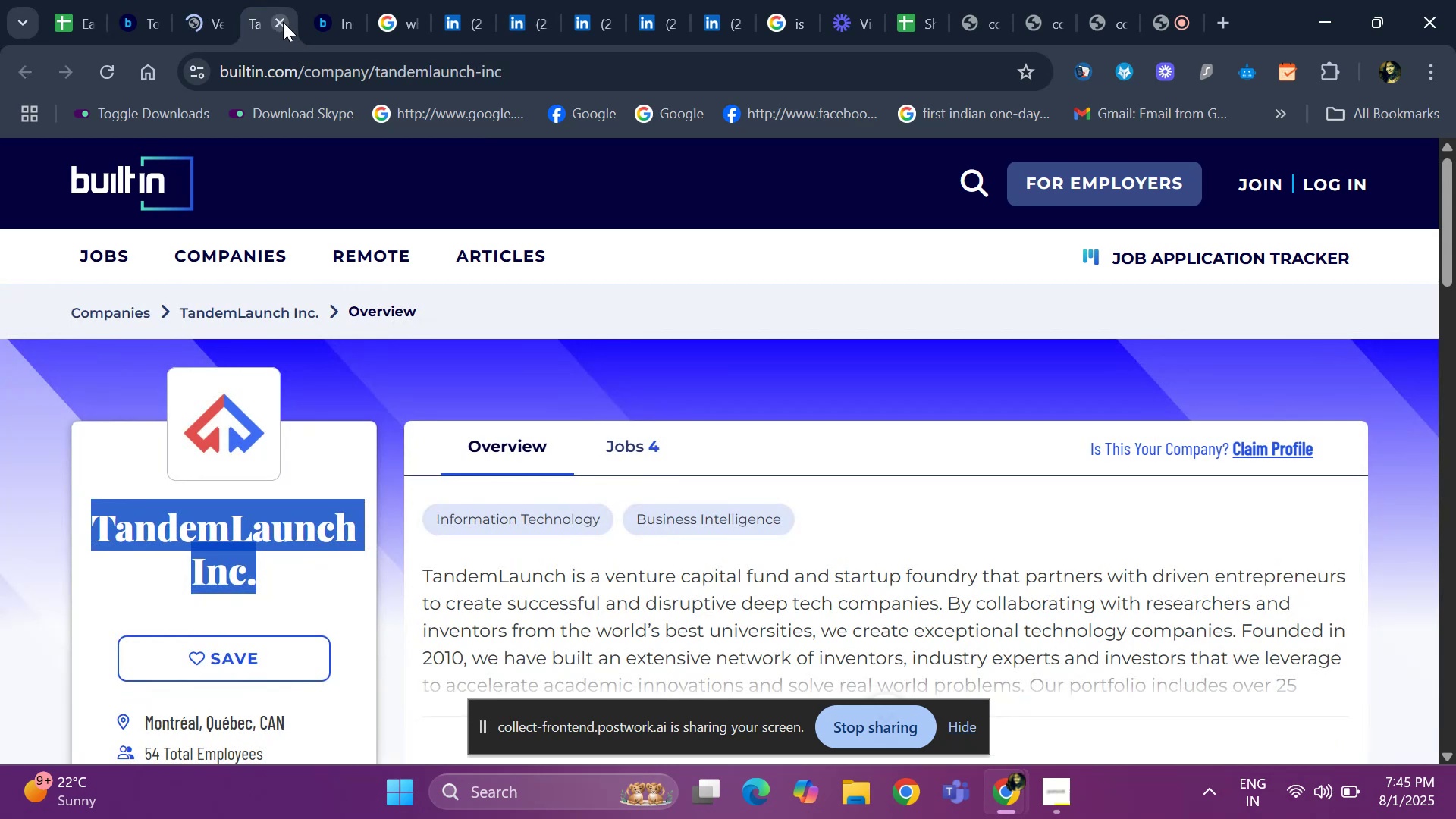 
left_click([281, 20])
 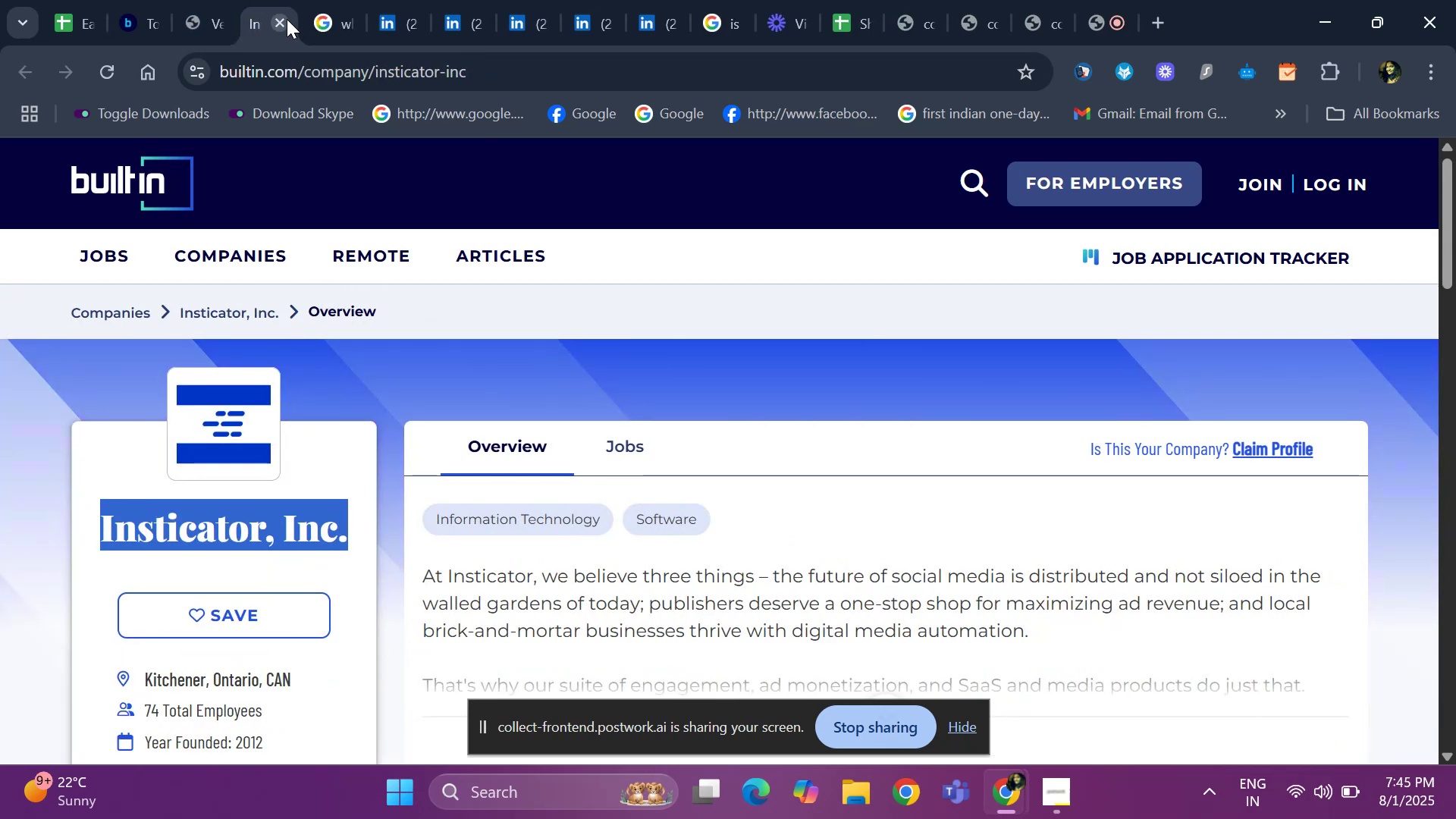 
left_click([271, 19])
 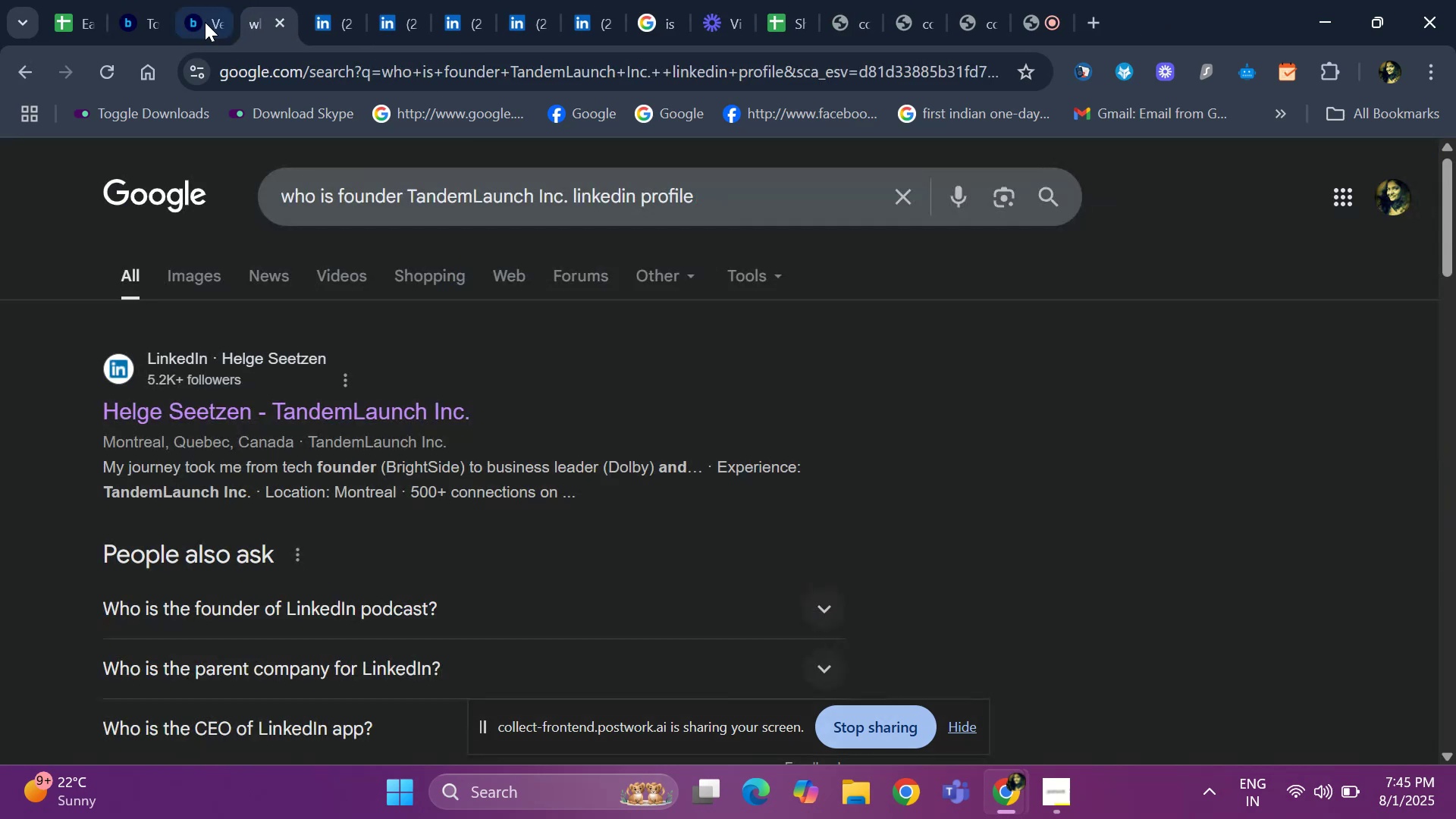 
left_click([200, 22])
 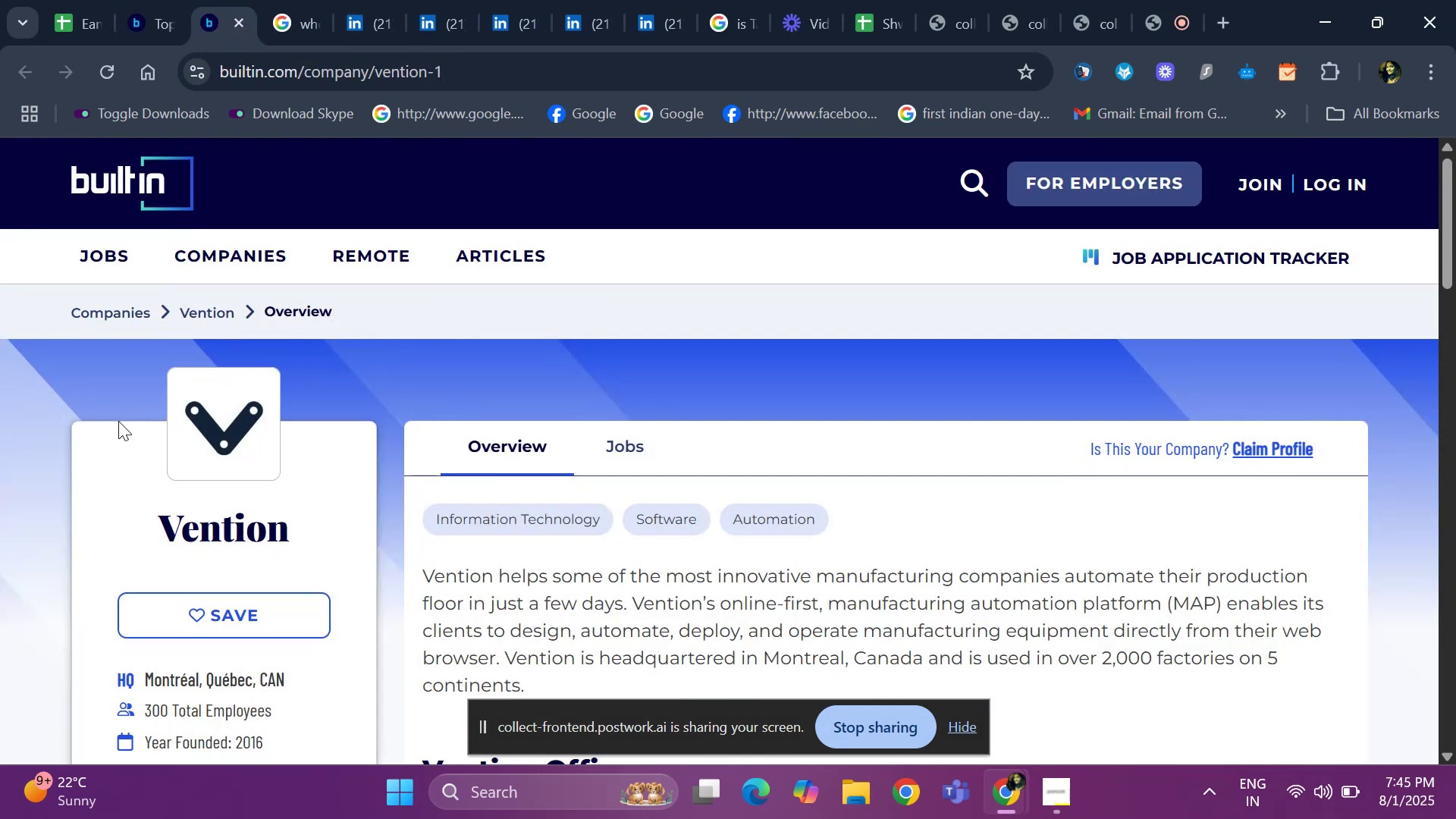 
left_click_drag(start_coordinate=[123, 507], to_coordinate=[337, 533])
 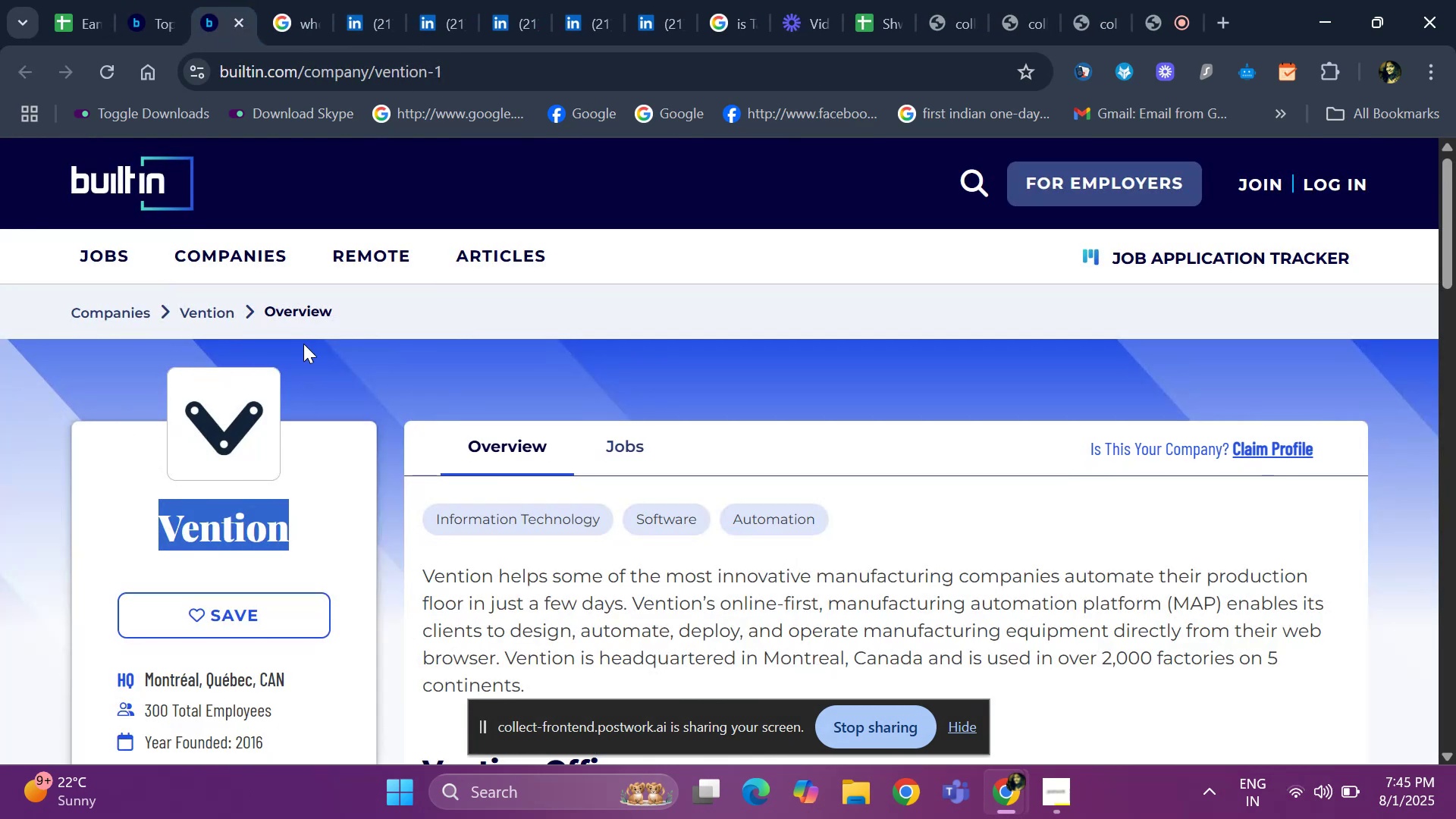 
key(Control+ControlLeft)
 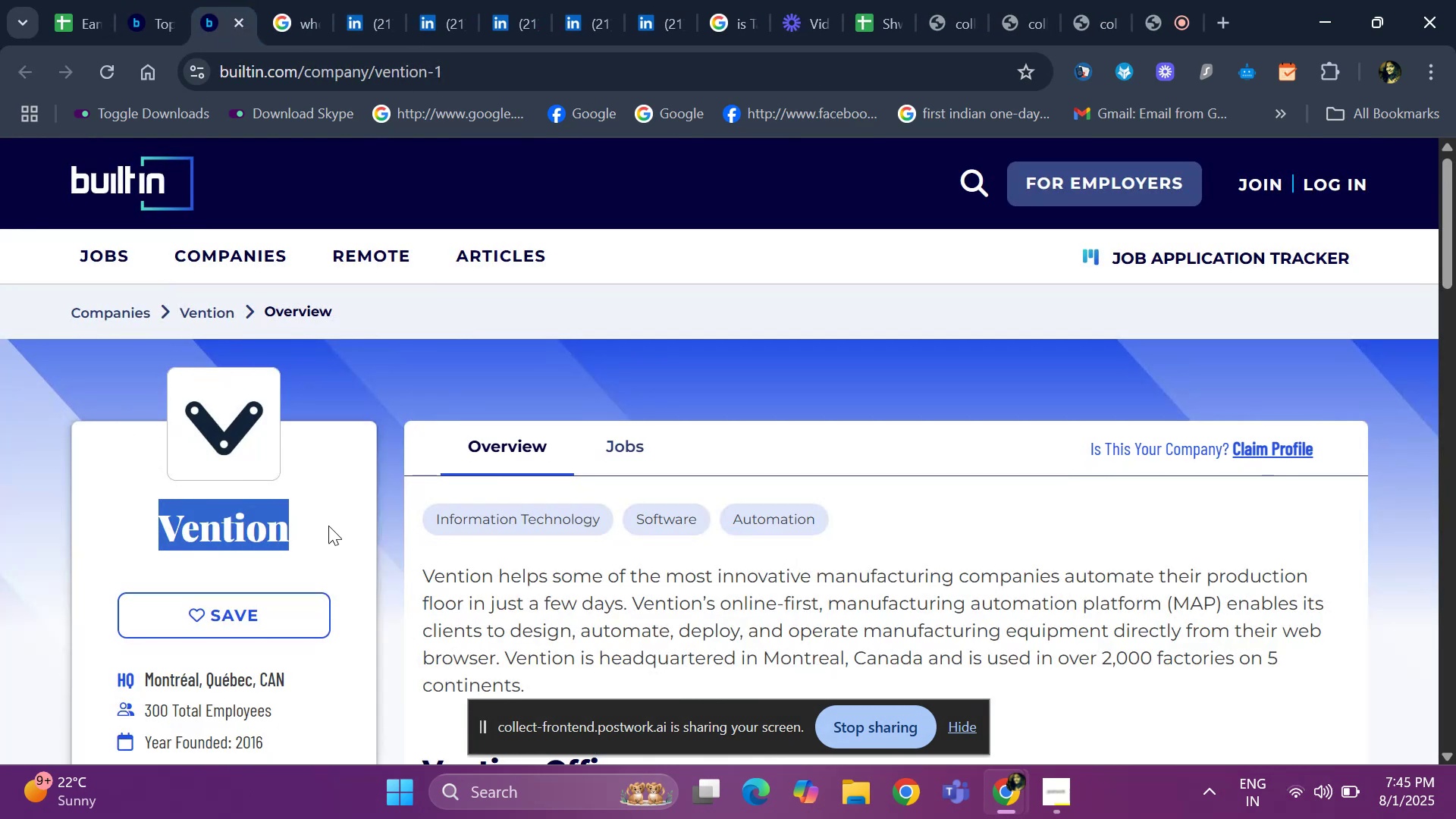 
key(Control+C)
 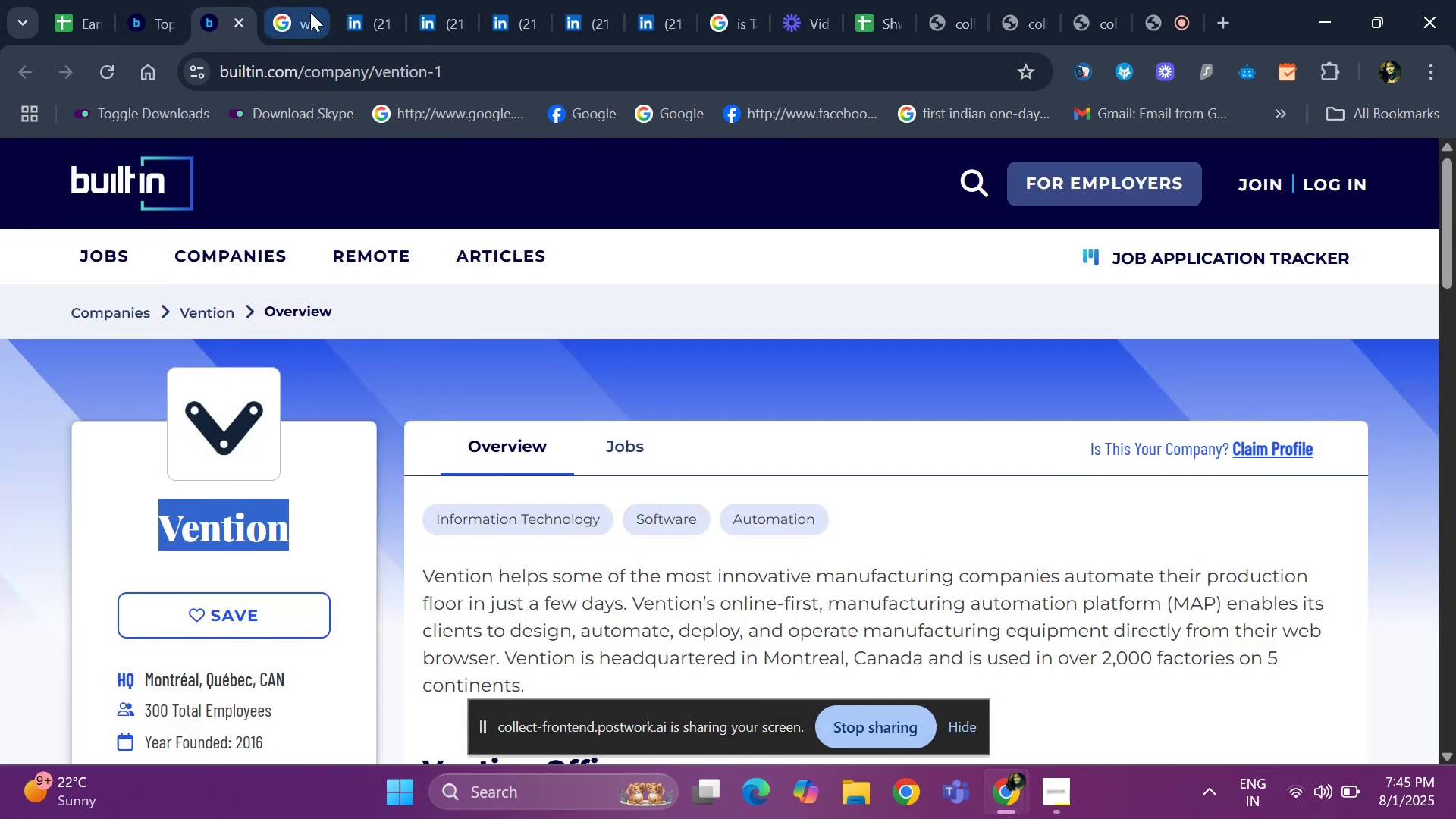 
left_click([309, 11])
 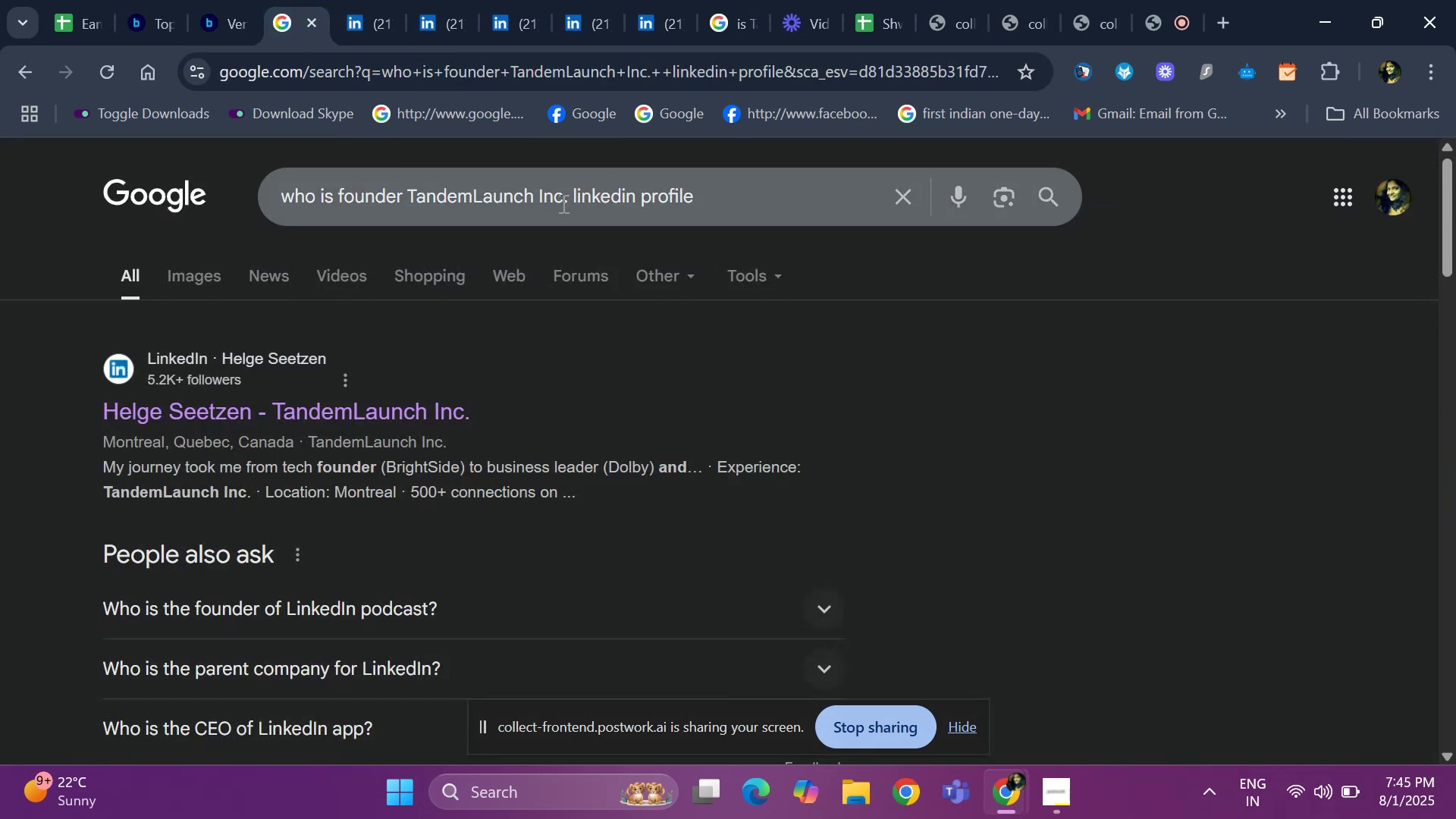 
left_click_drag(start_coordinate=[571, 199], to_coordinate=[410, 193])
 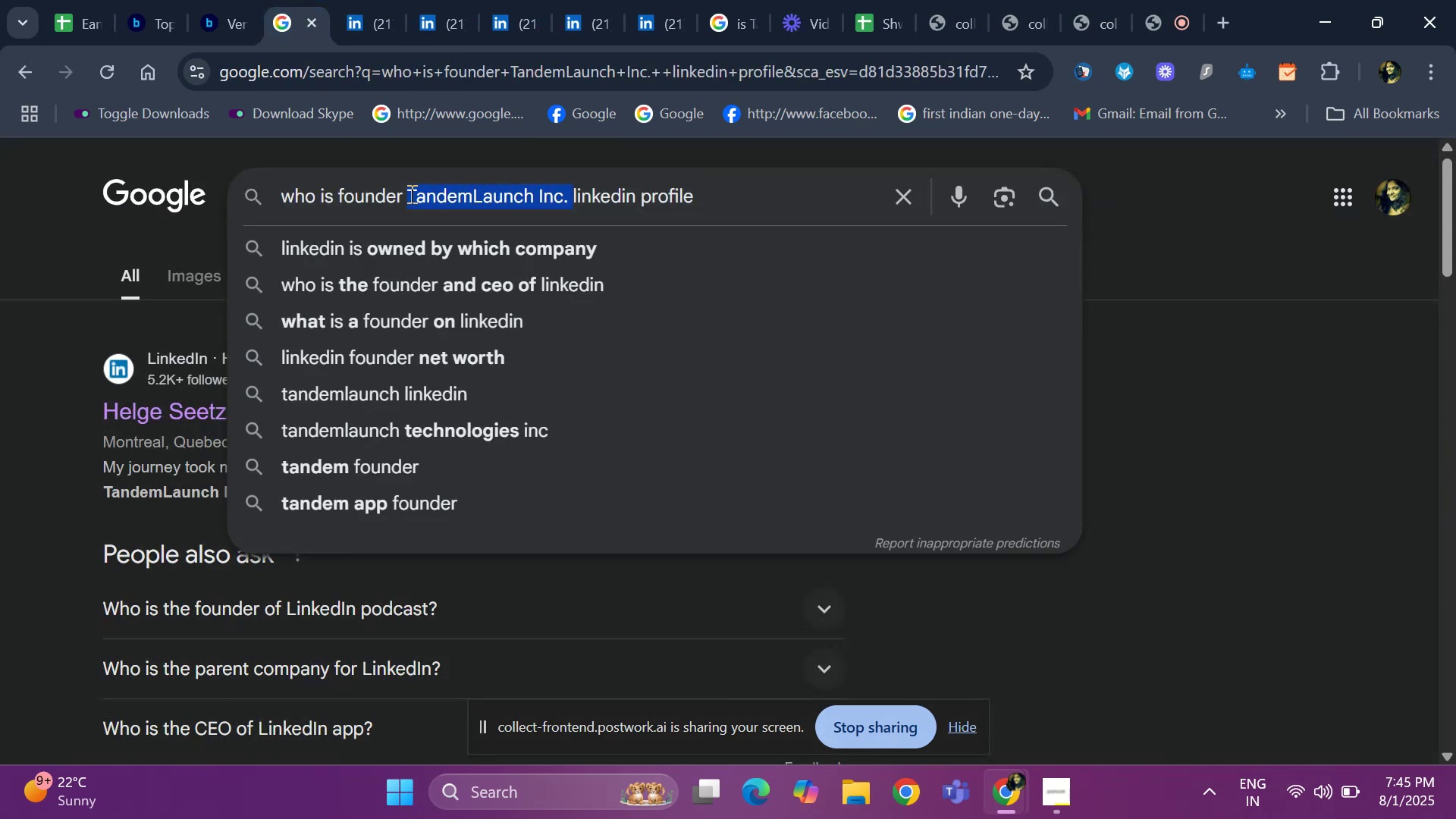 
key(Backspace)
 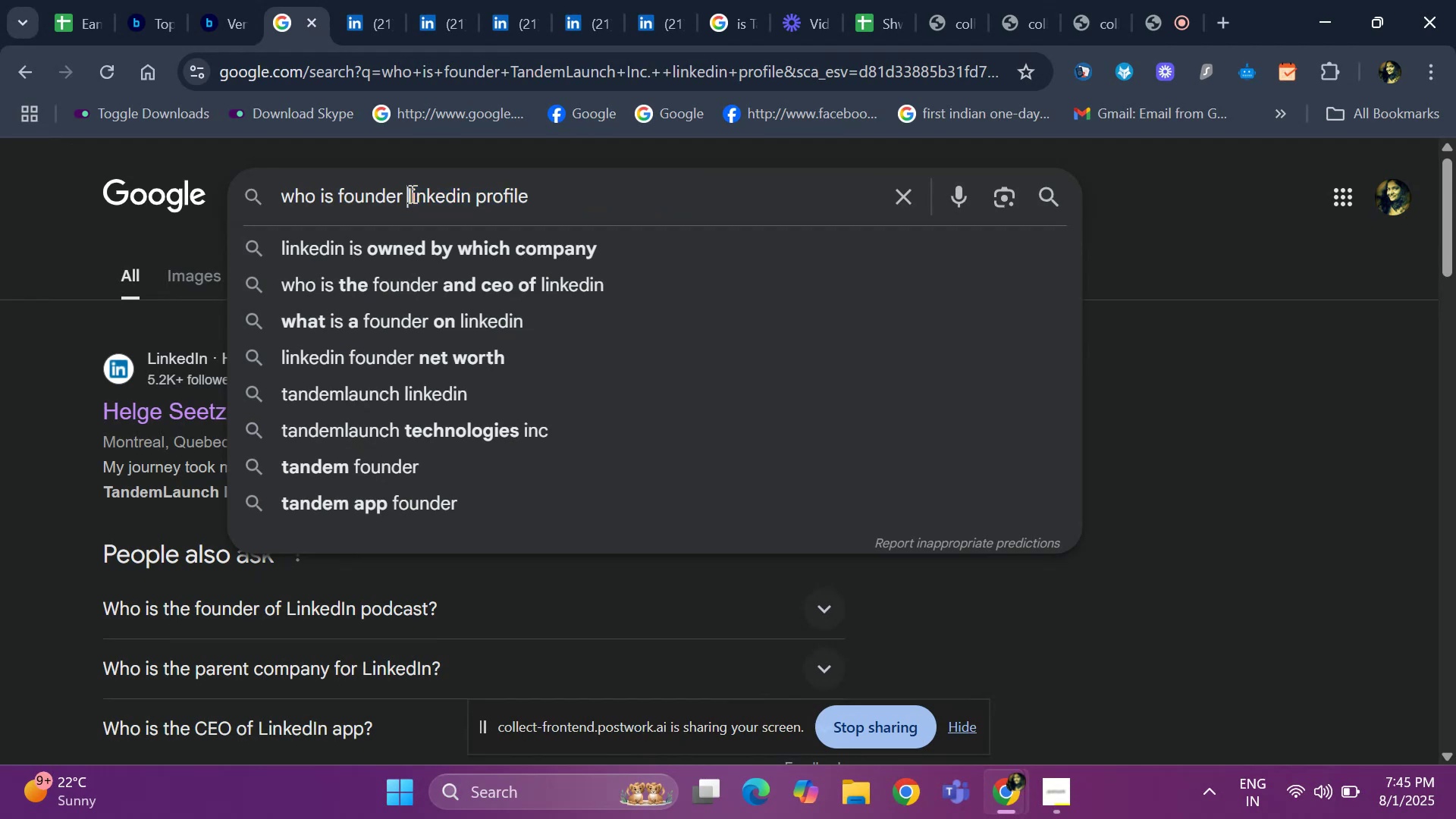 
key(Control+V)
 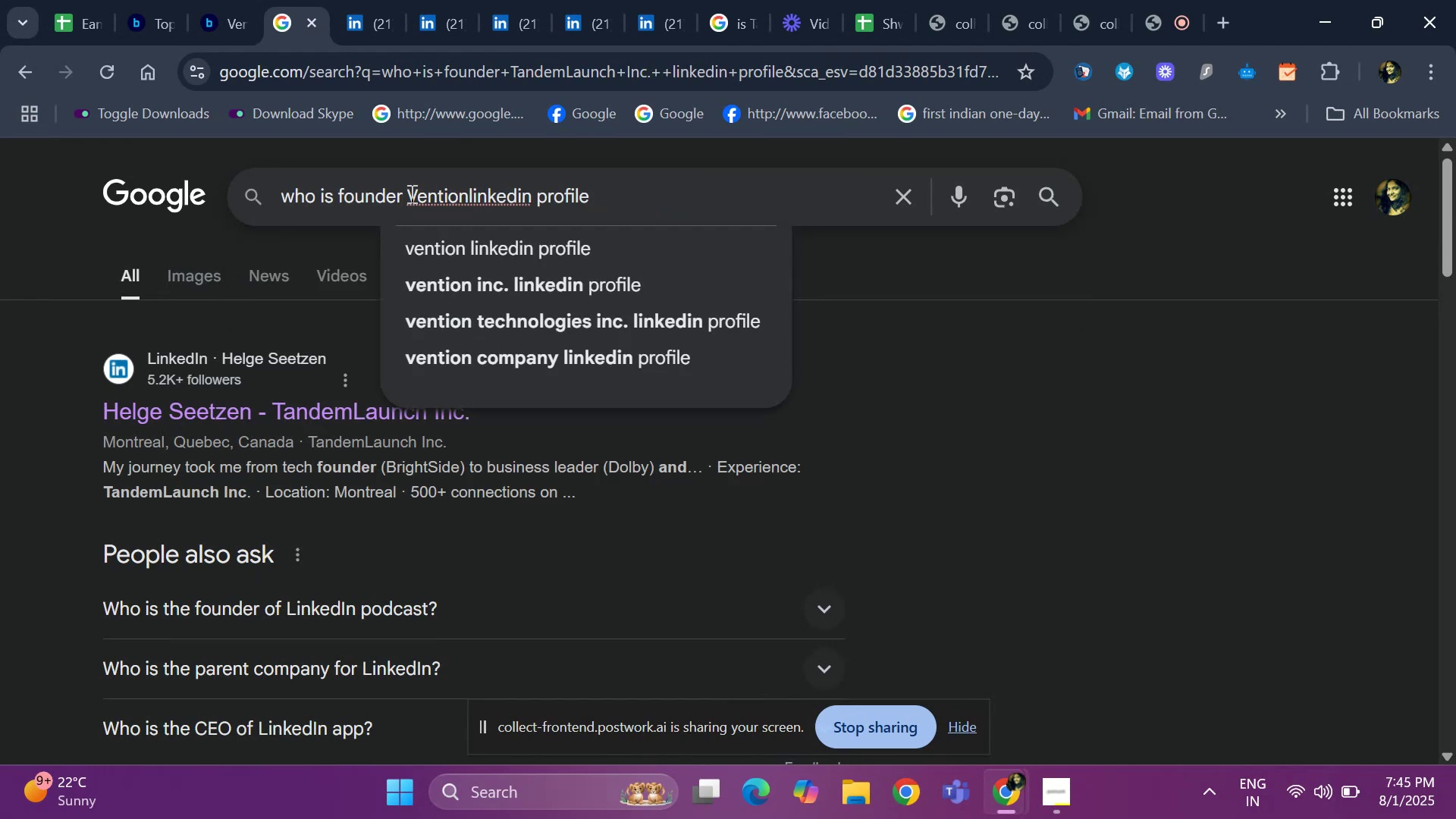 
key(Space)
 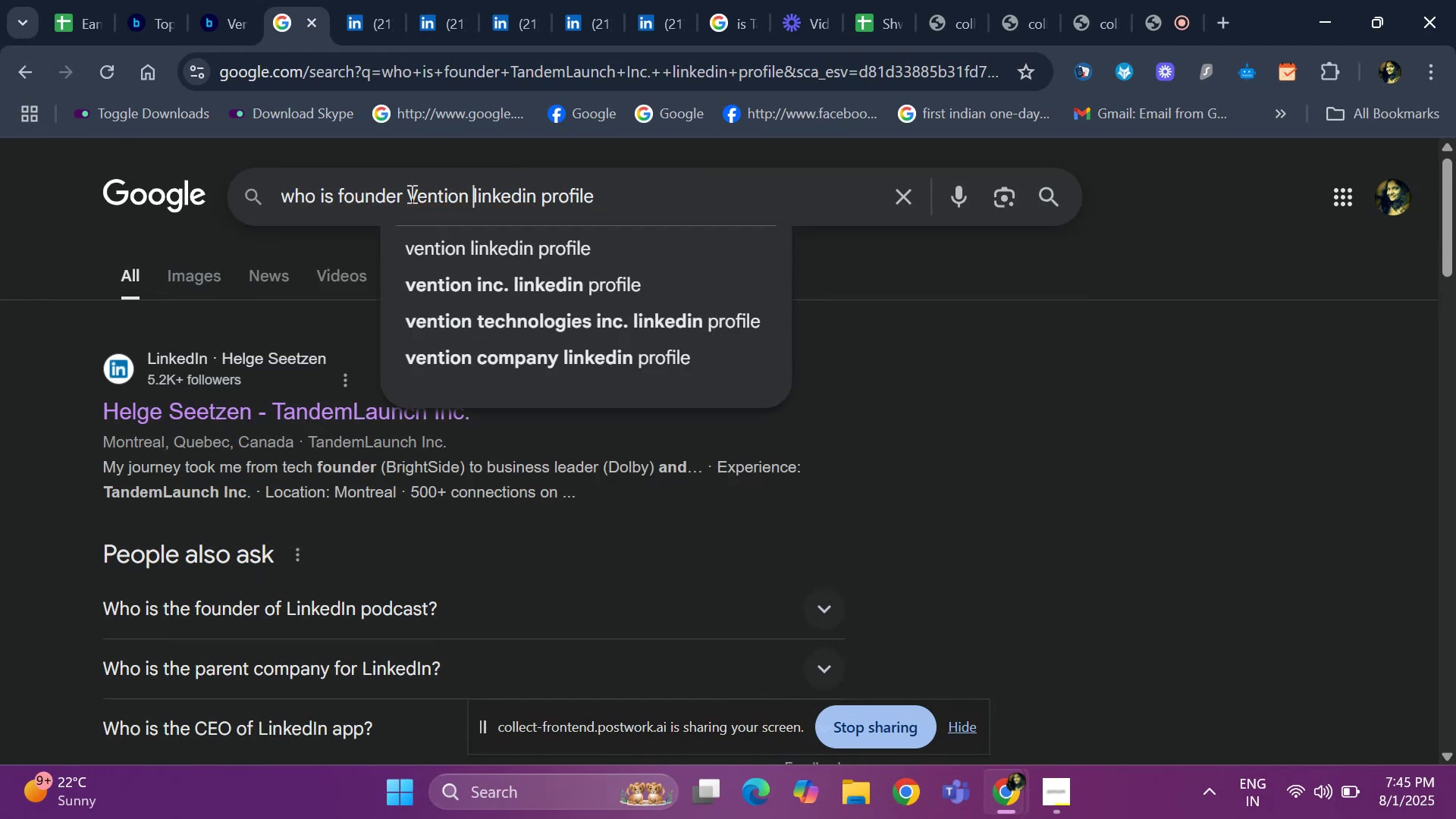 
key(Enter)
 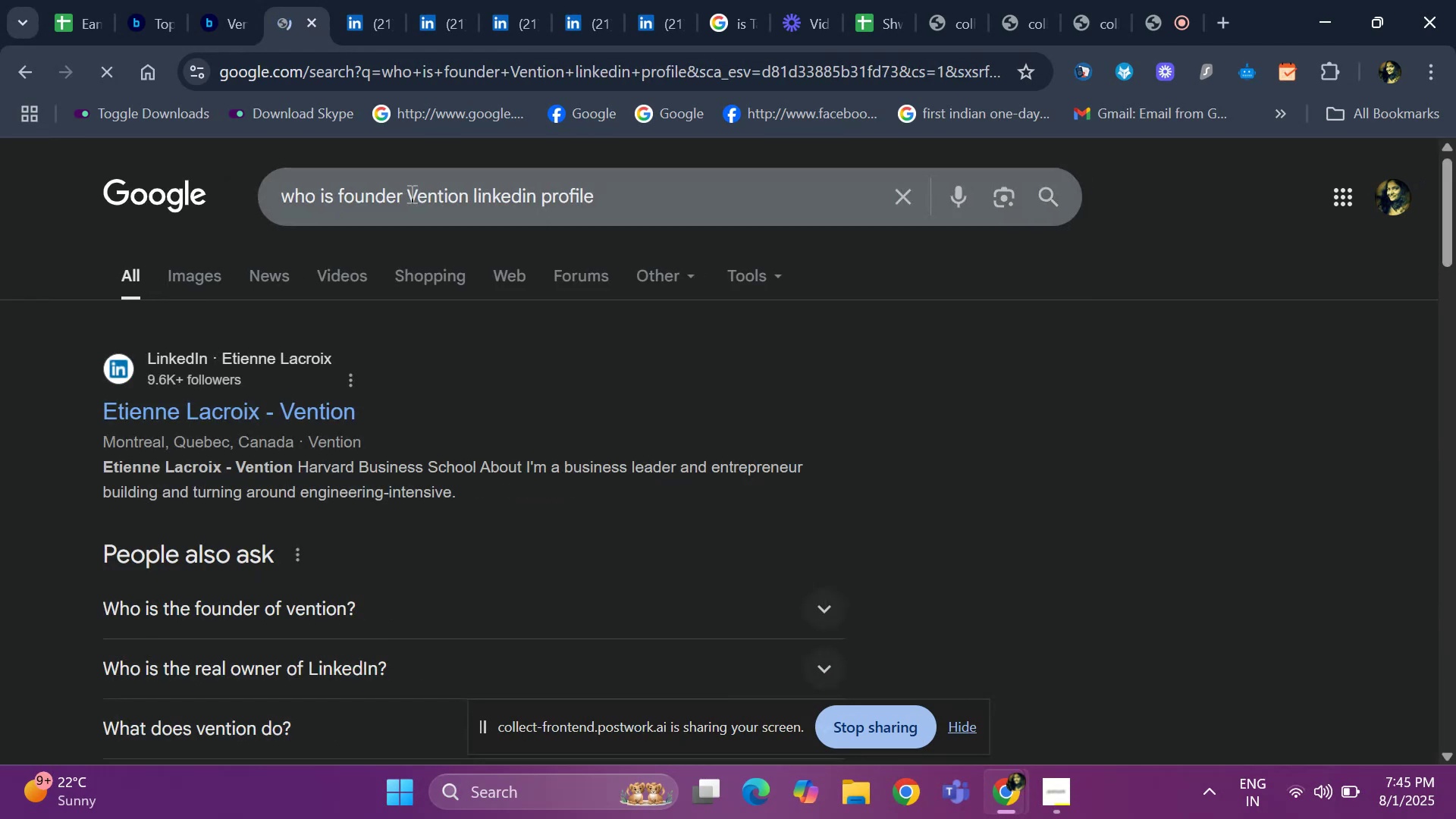 
scroll: coordinate [353, 363], scroll_direction: down, amount: 1.0
 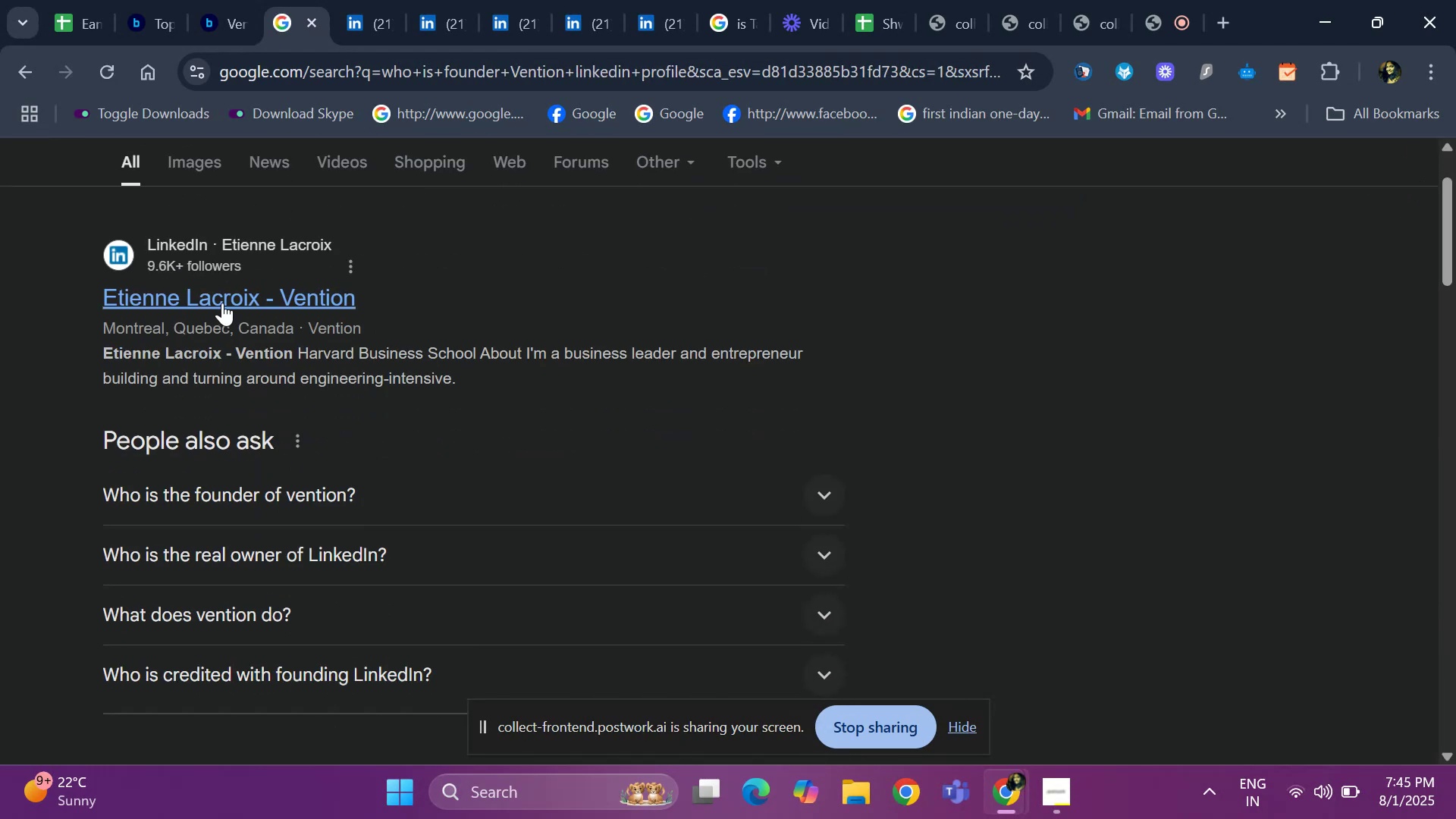 
right_click([222, 300])
 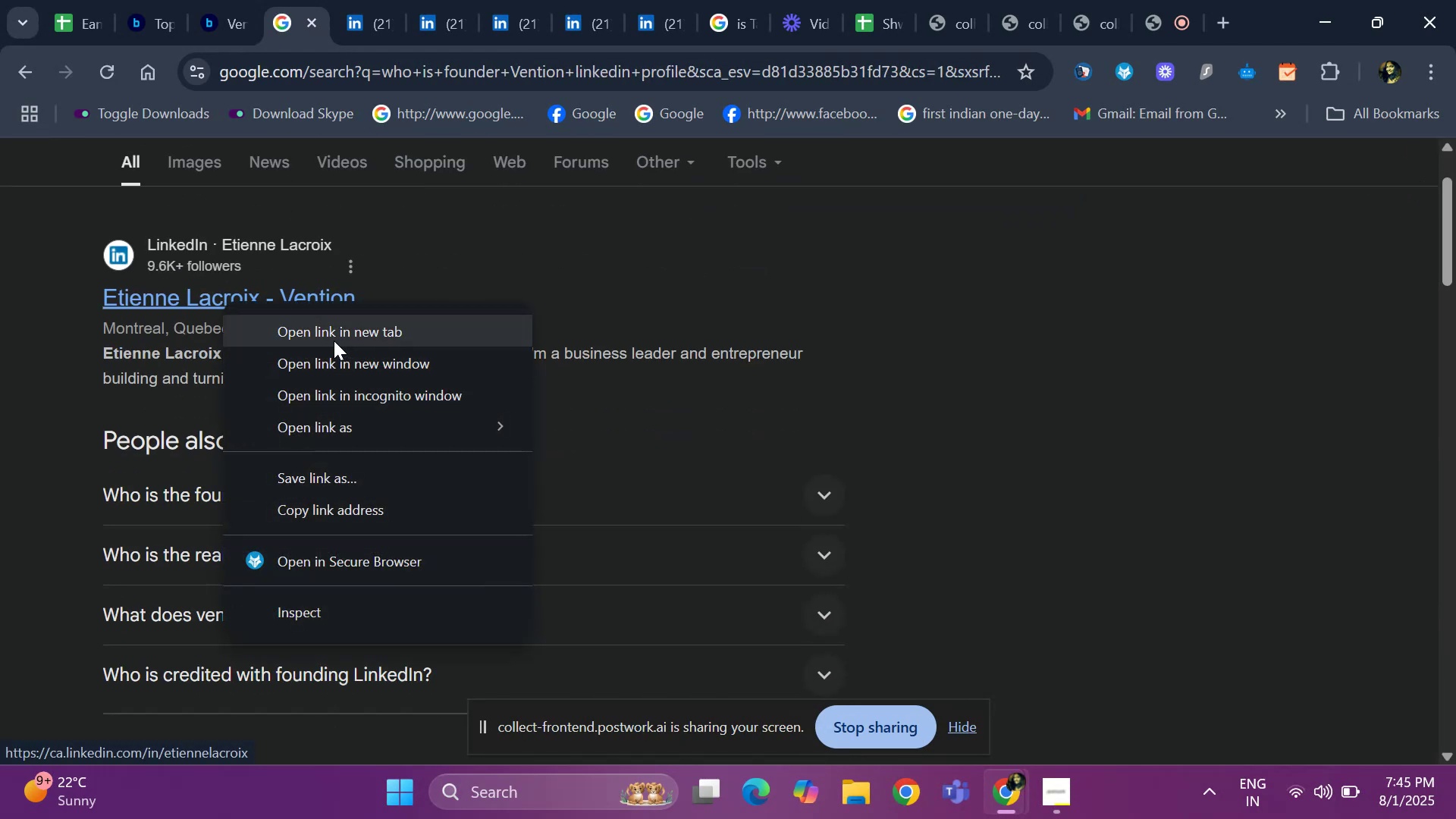 
left_click([335, 333])
 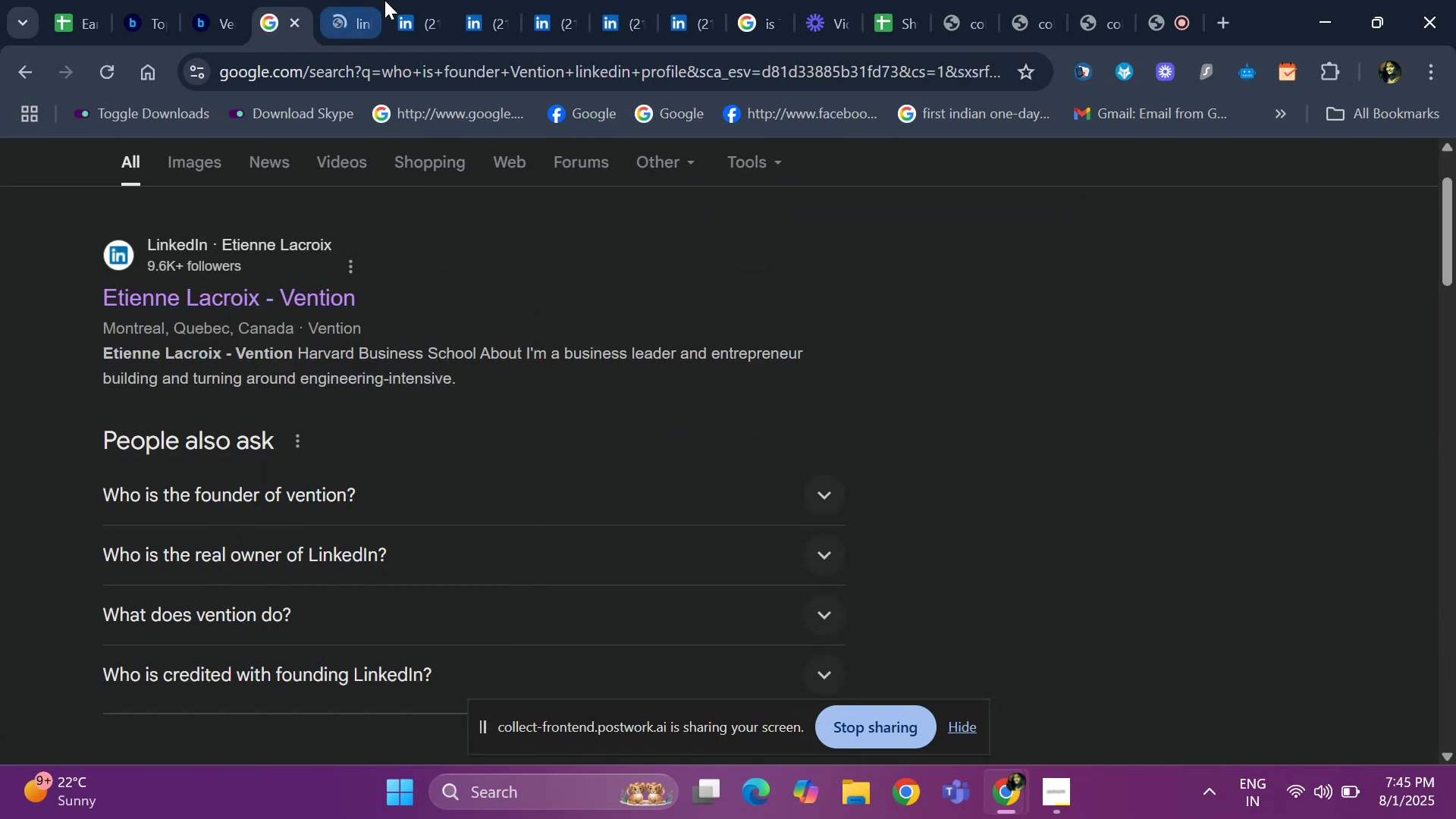 
left_click([422, 18])
 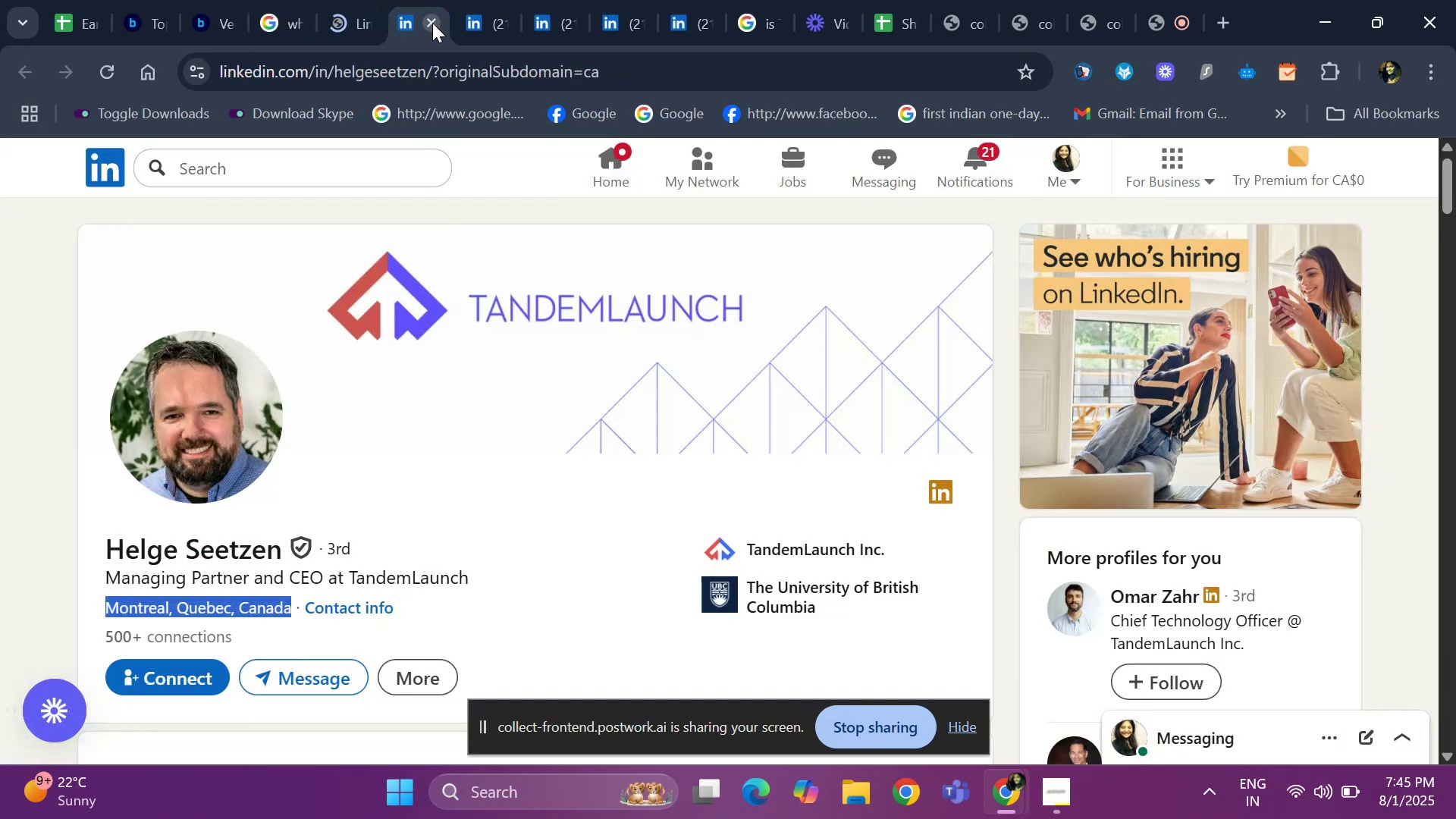 
left_click([426, 24])
 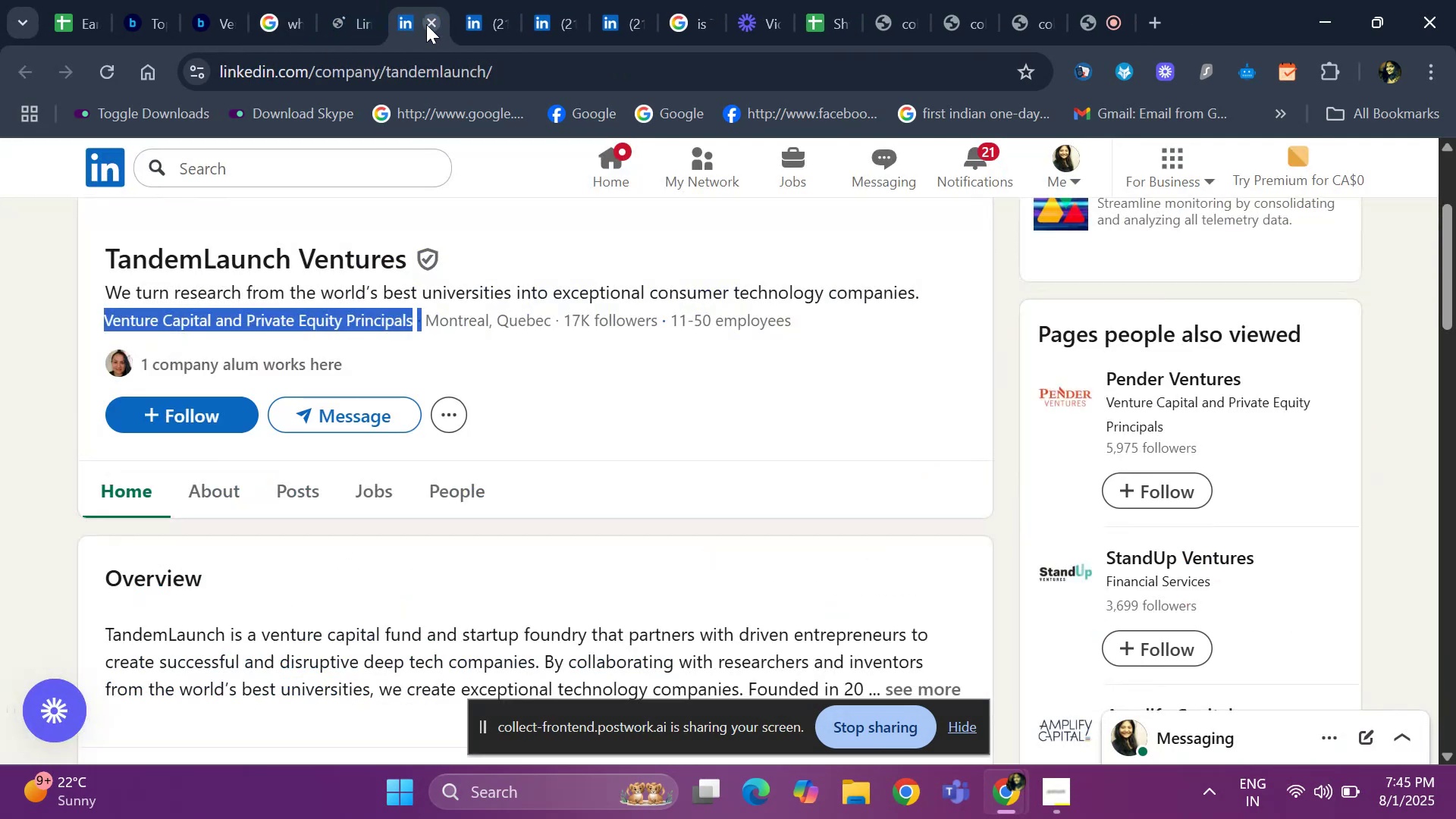 
left_click([426, 24])
 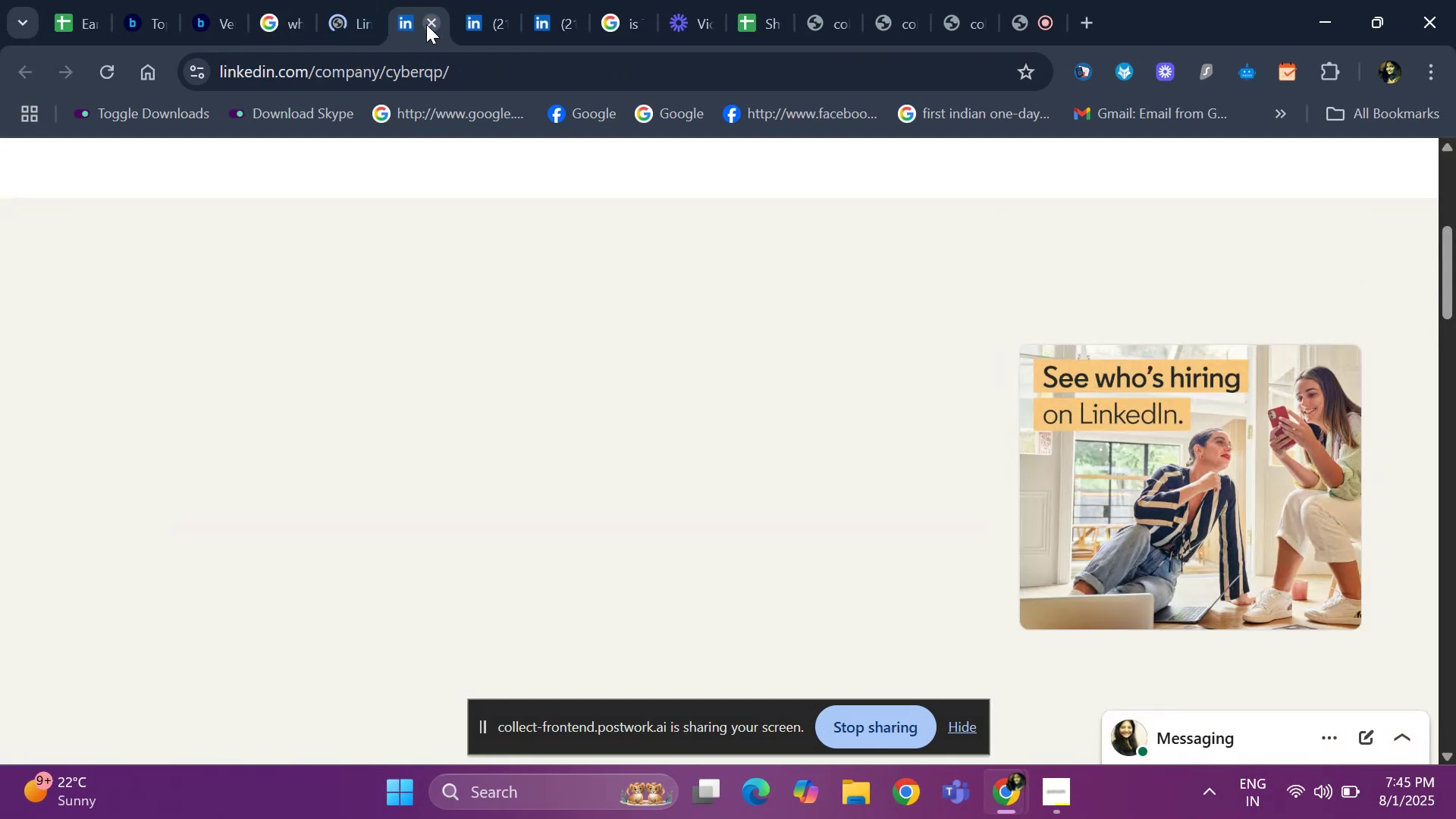 
left_click([426, 24])
 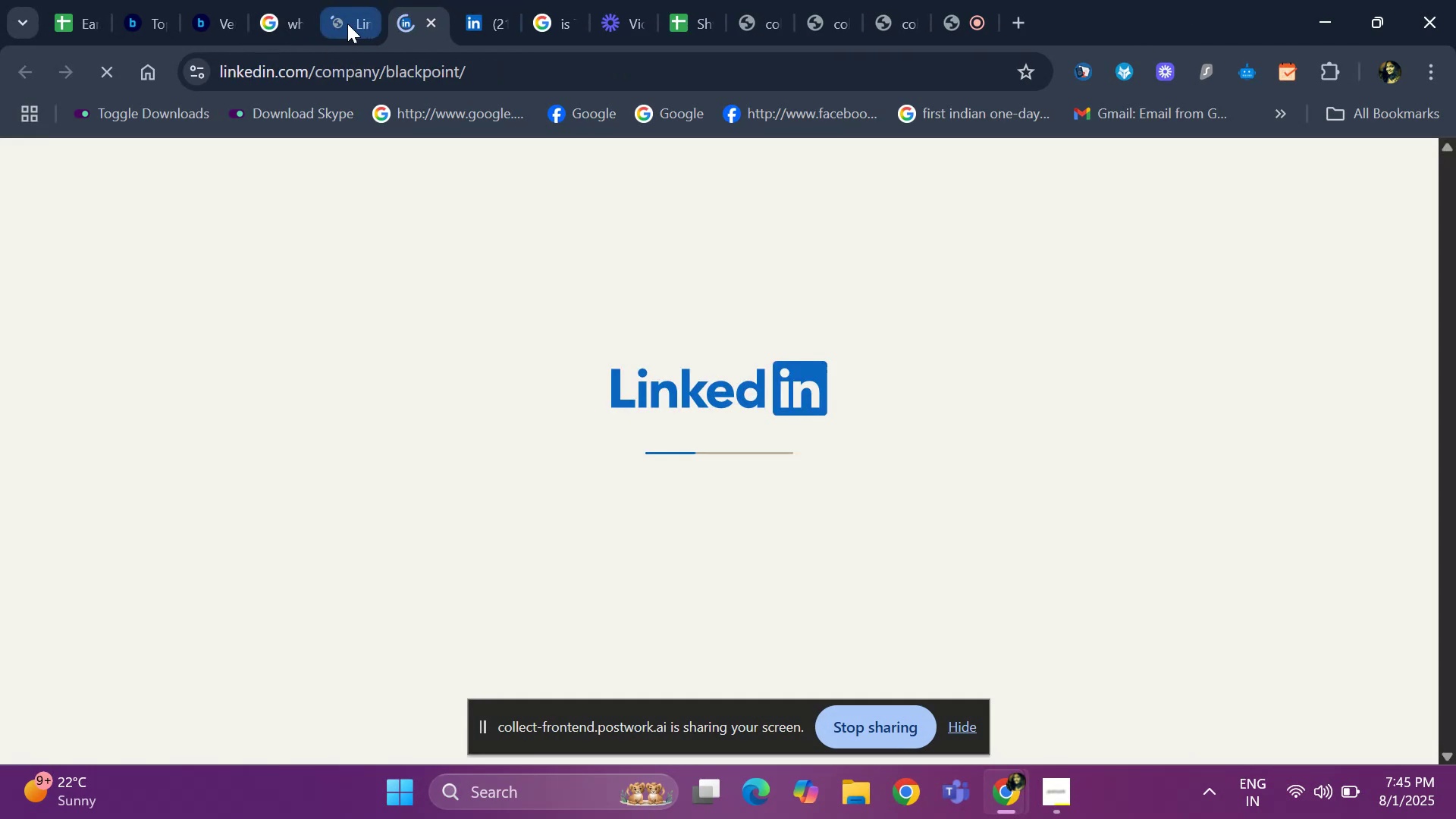 
left_click([347, 24])
 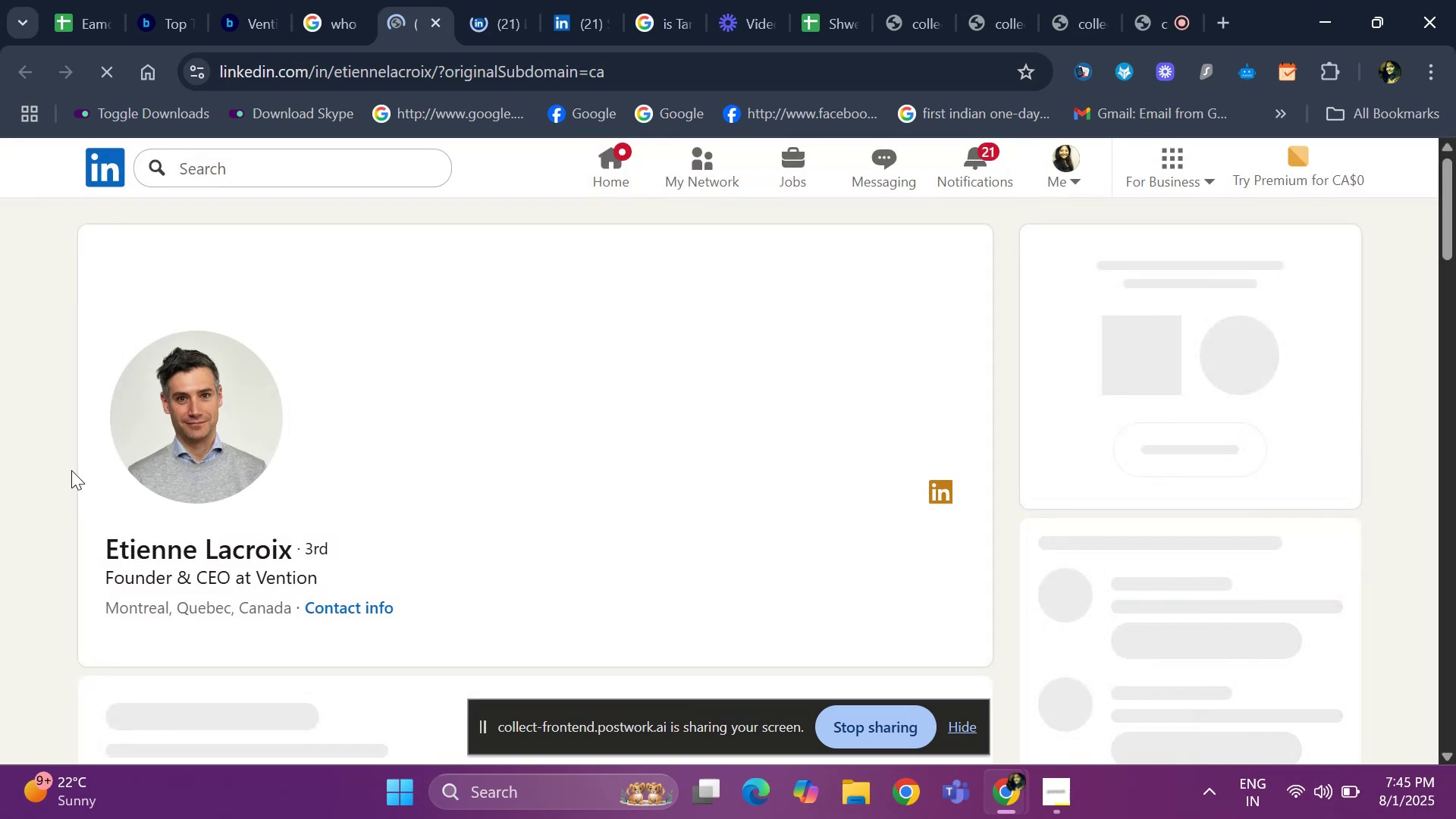 
scroll: coordinate [153, 493], scroll_direction: down, amount: 6.0
 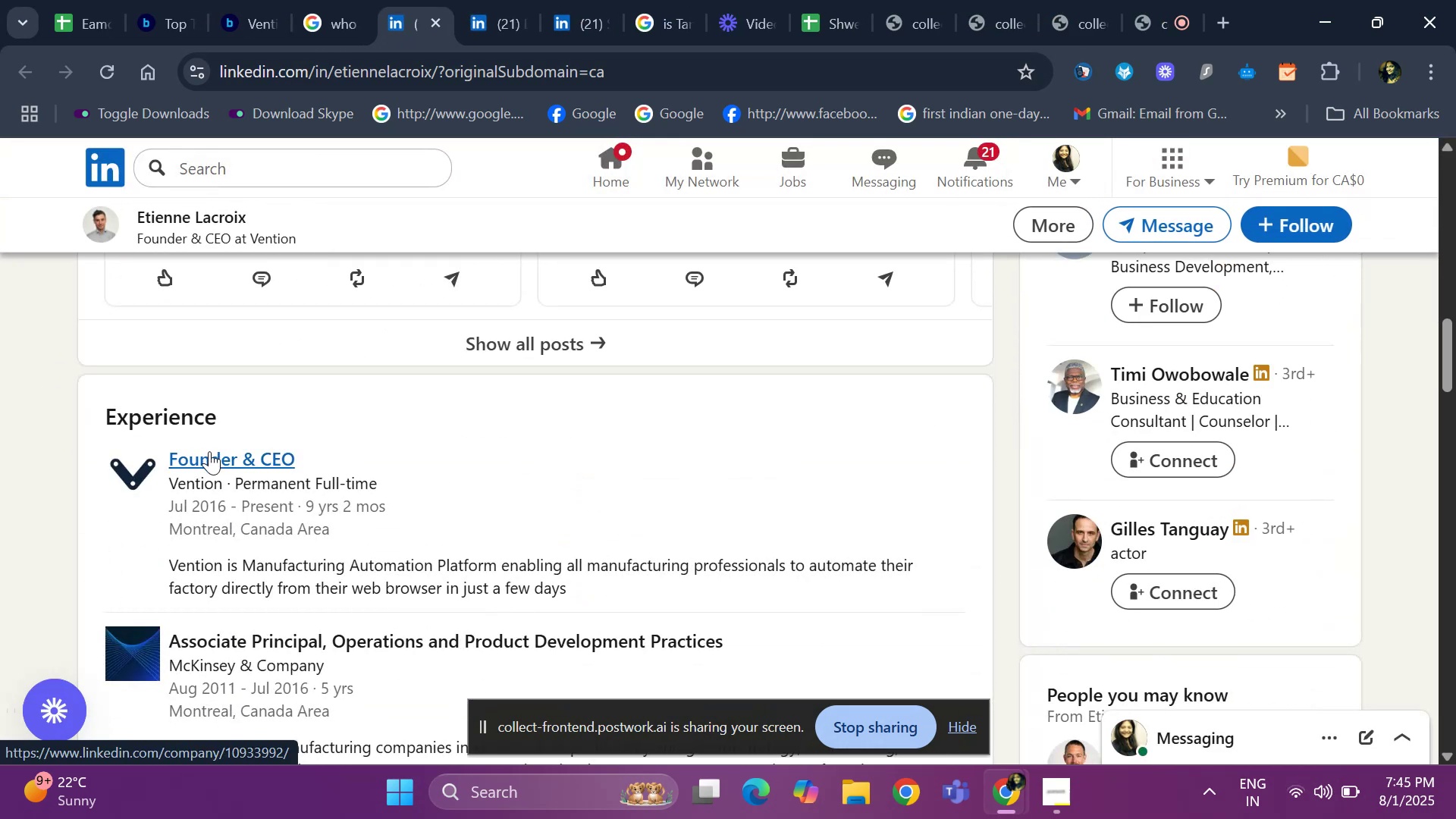 
right_click([209, 451])
 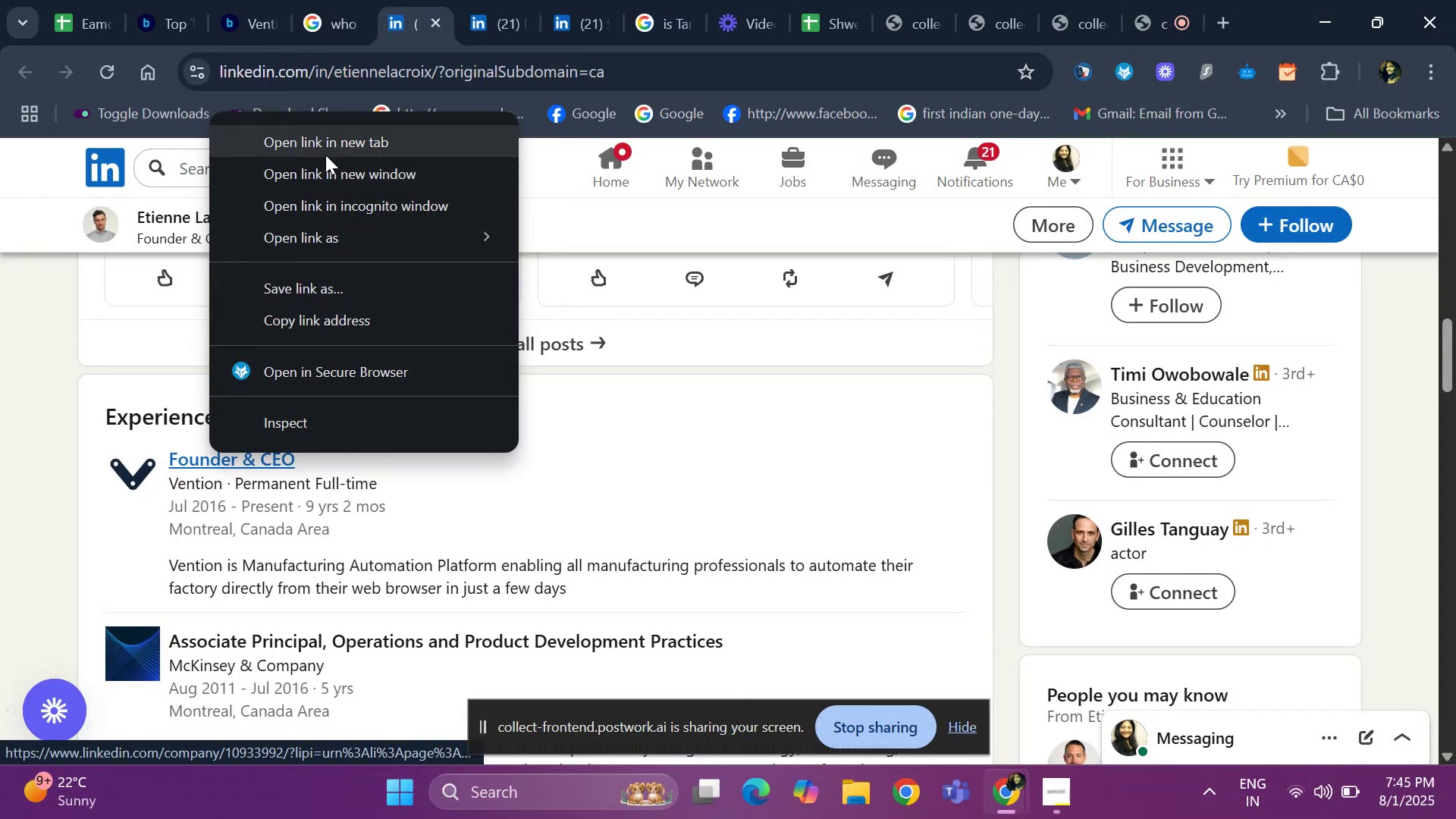 
left_click([326, 154])
 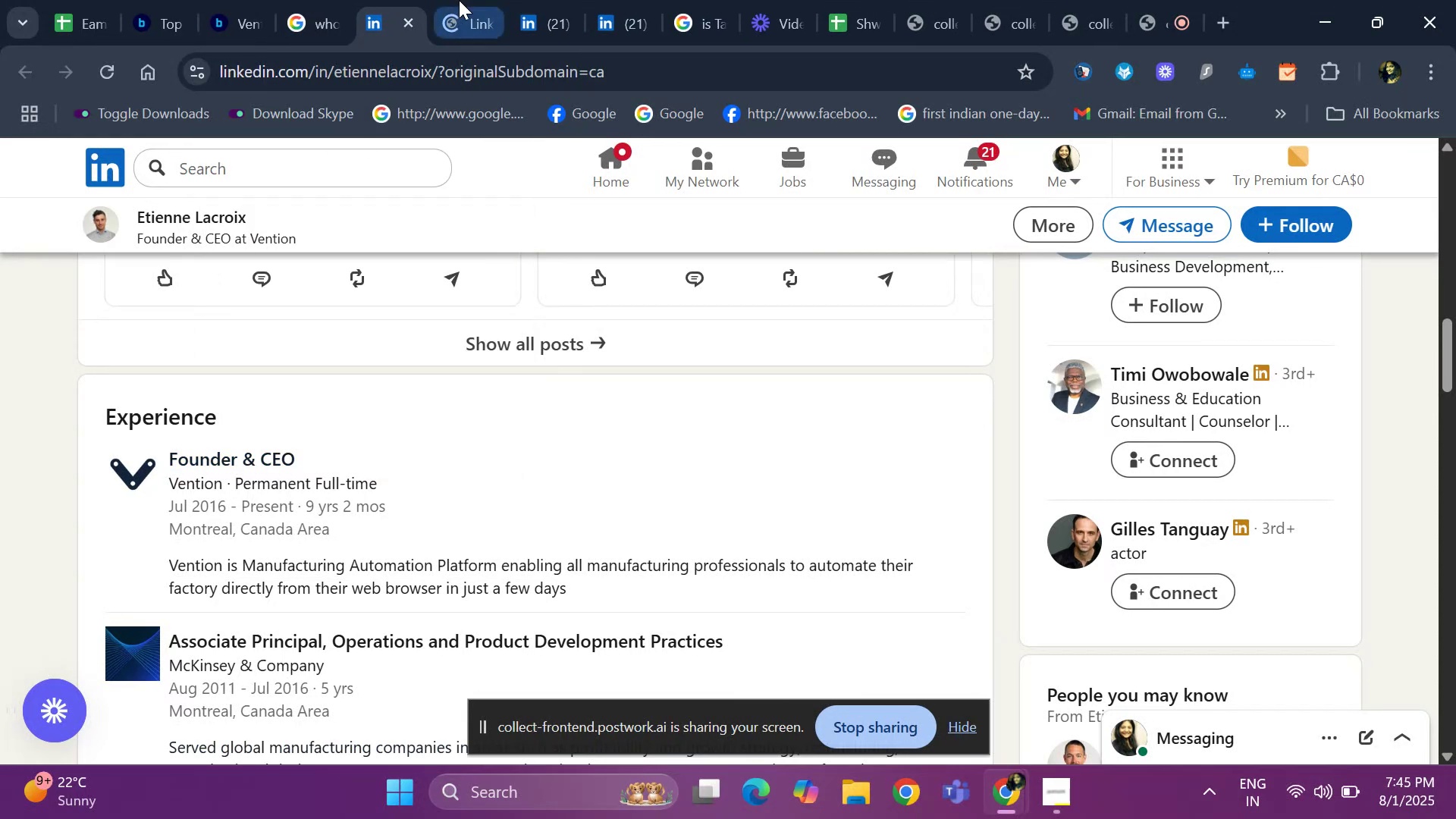 
left_click([459, 0])
 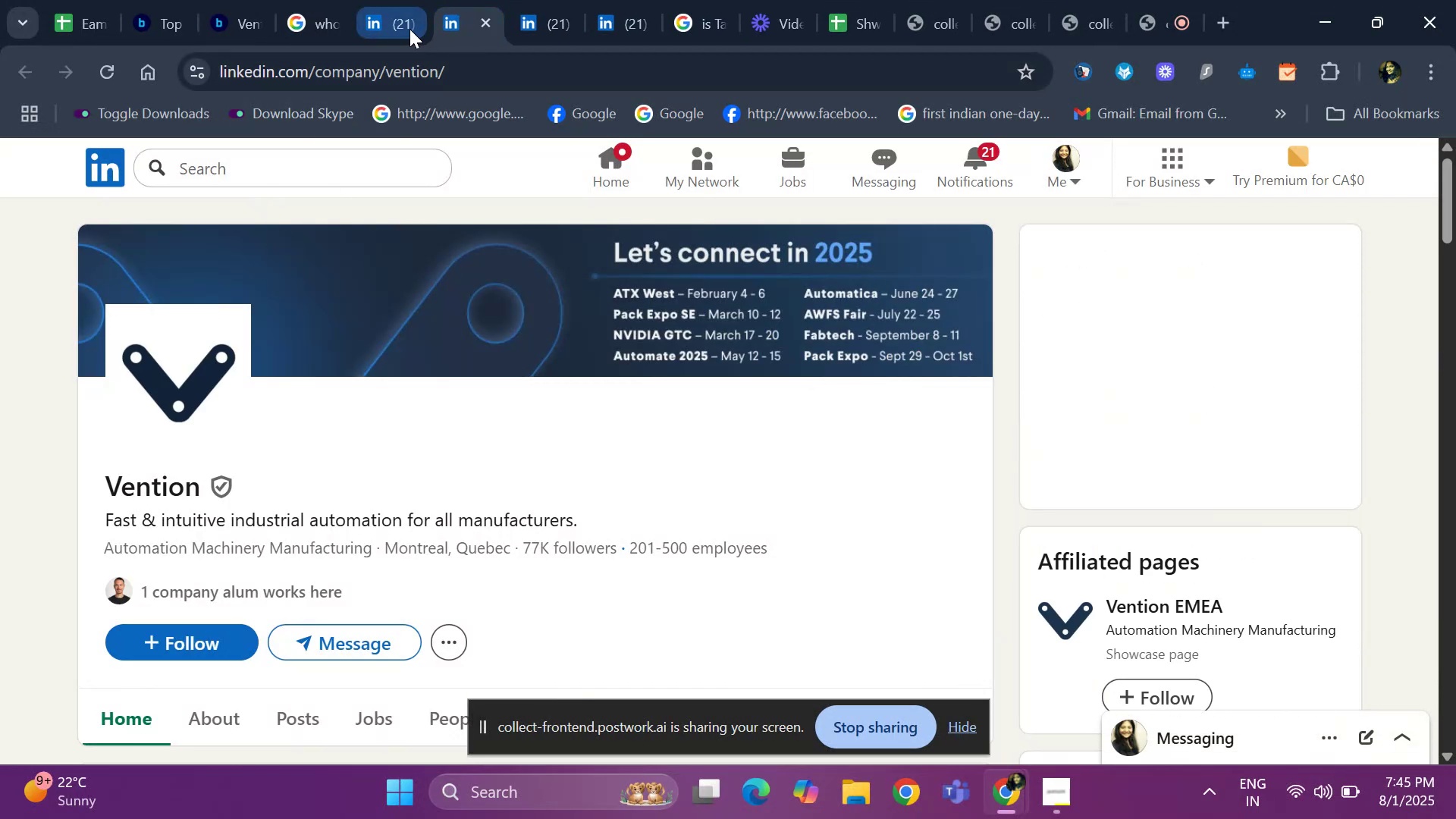 
wait(5.27)
 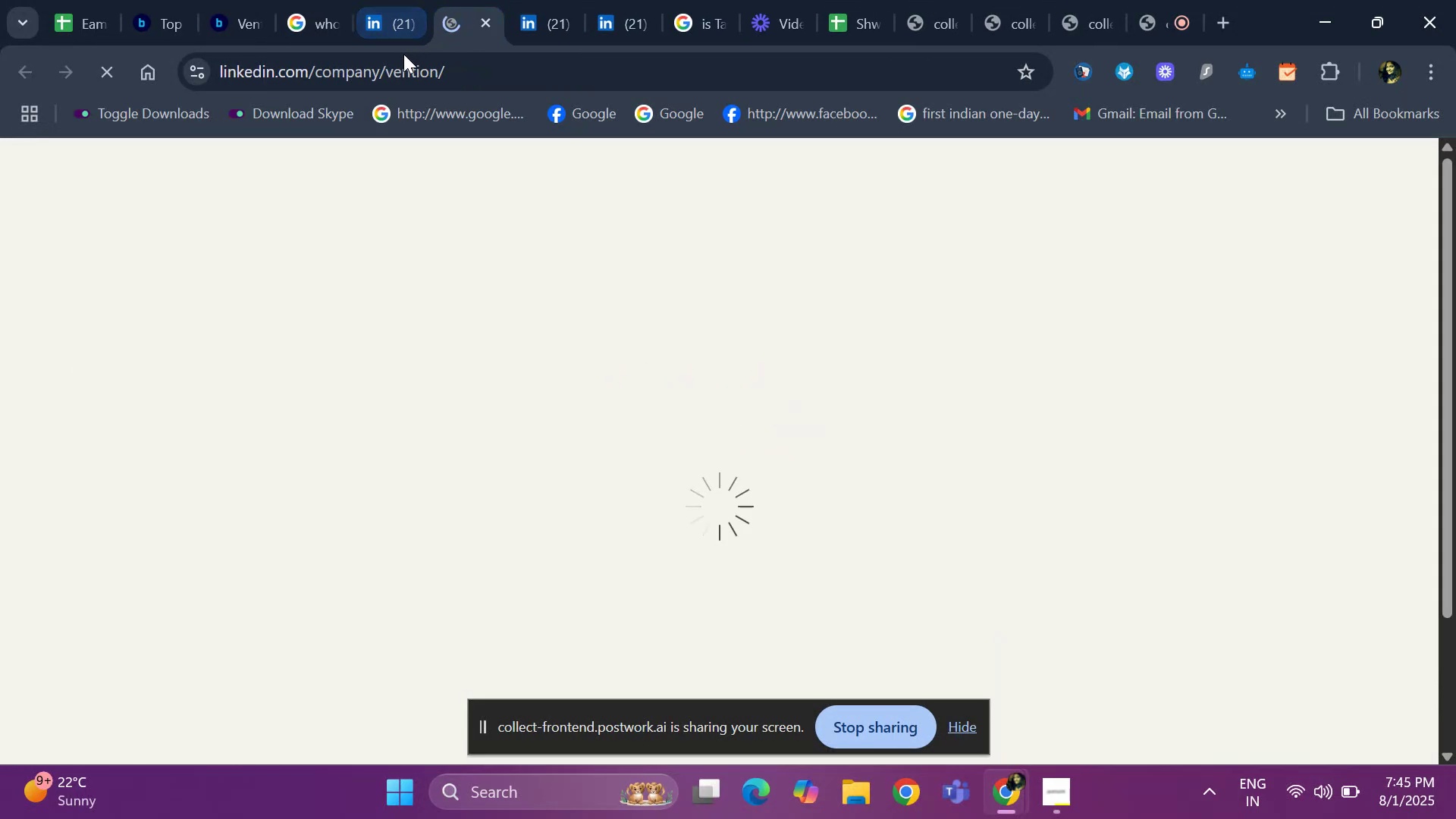 
left_click_drag(start_coordinate=[92, 460], to_coordinate=[196, 491])
 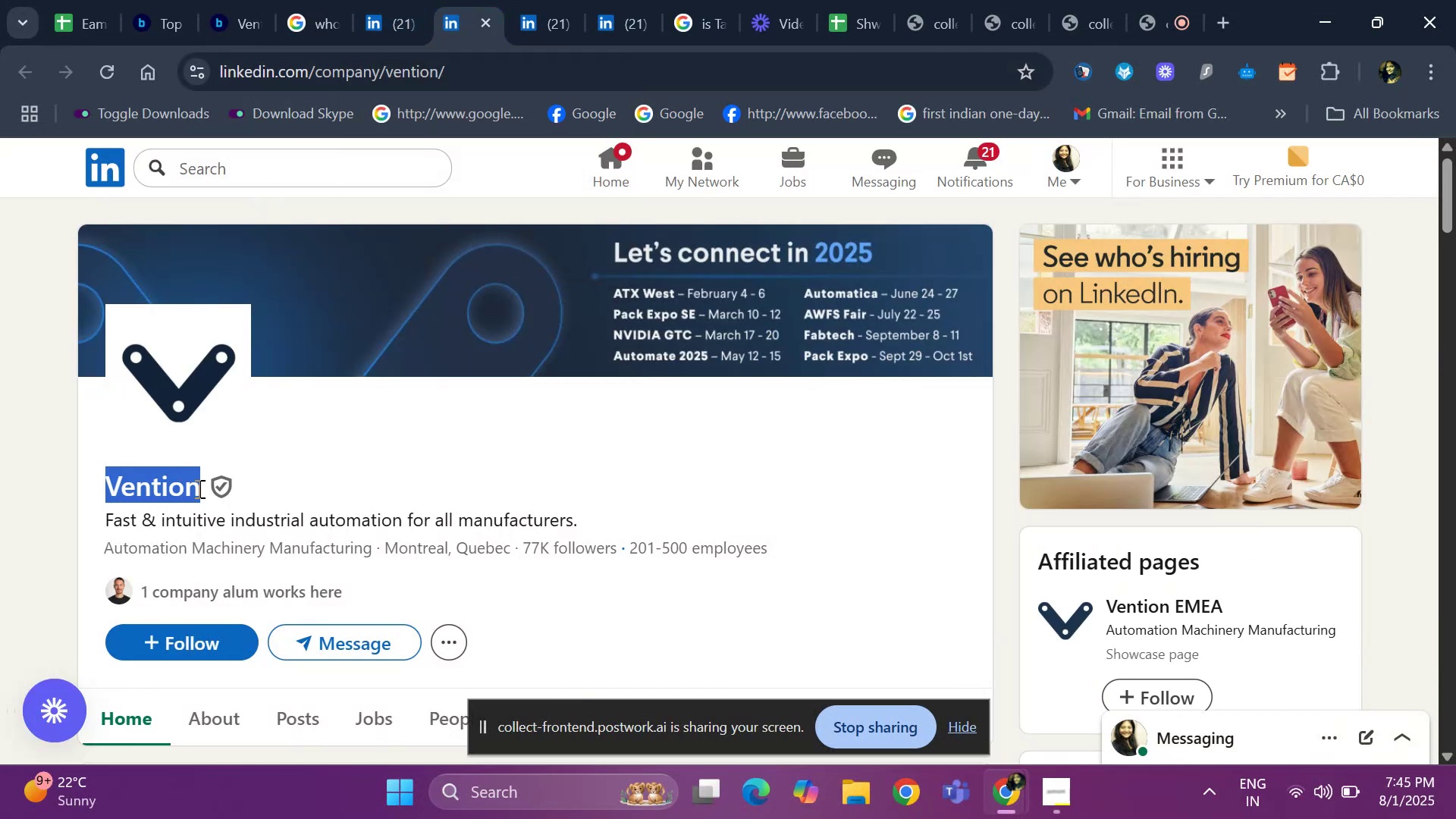 
key(Control+ControlLeft)
 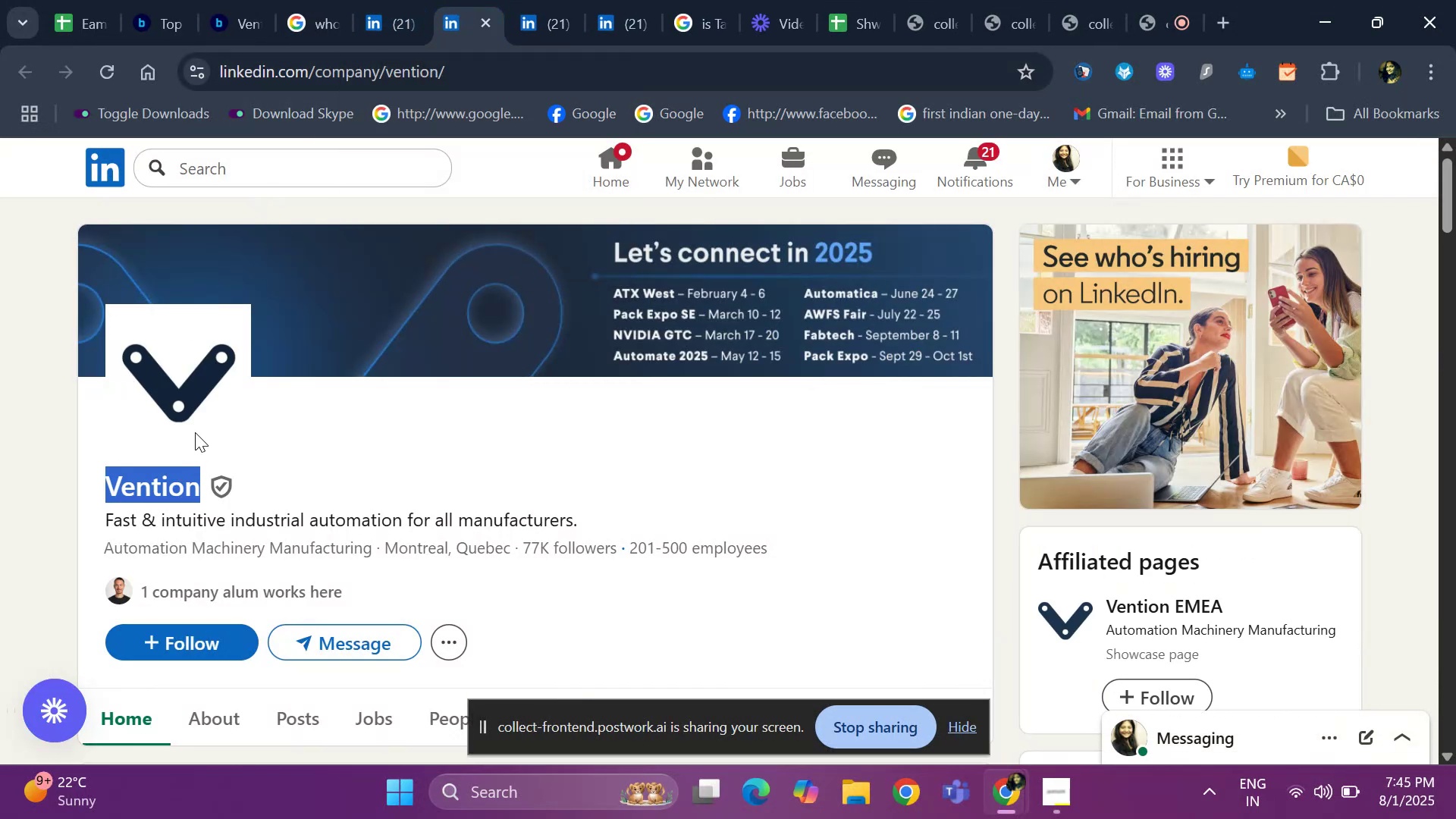 
key(Control+C)
 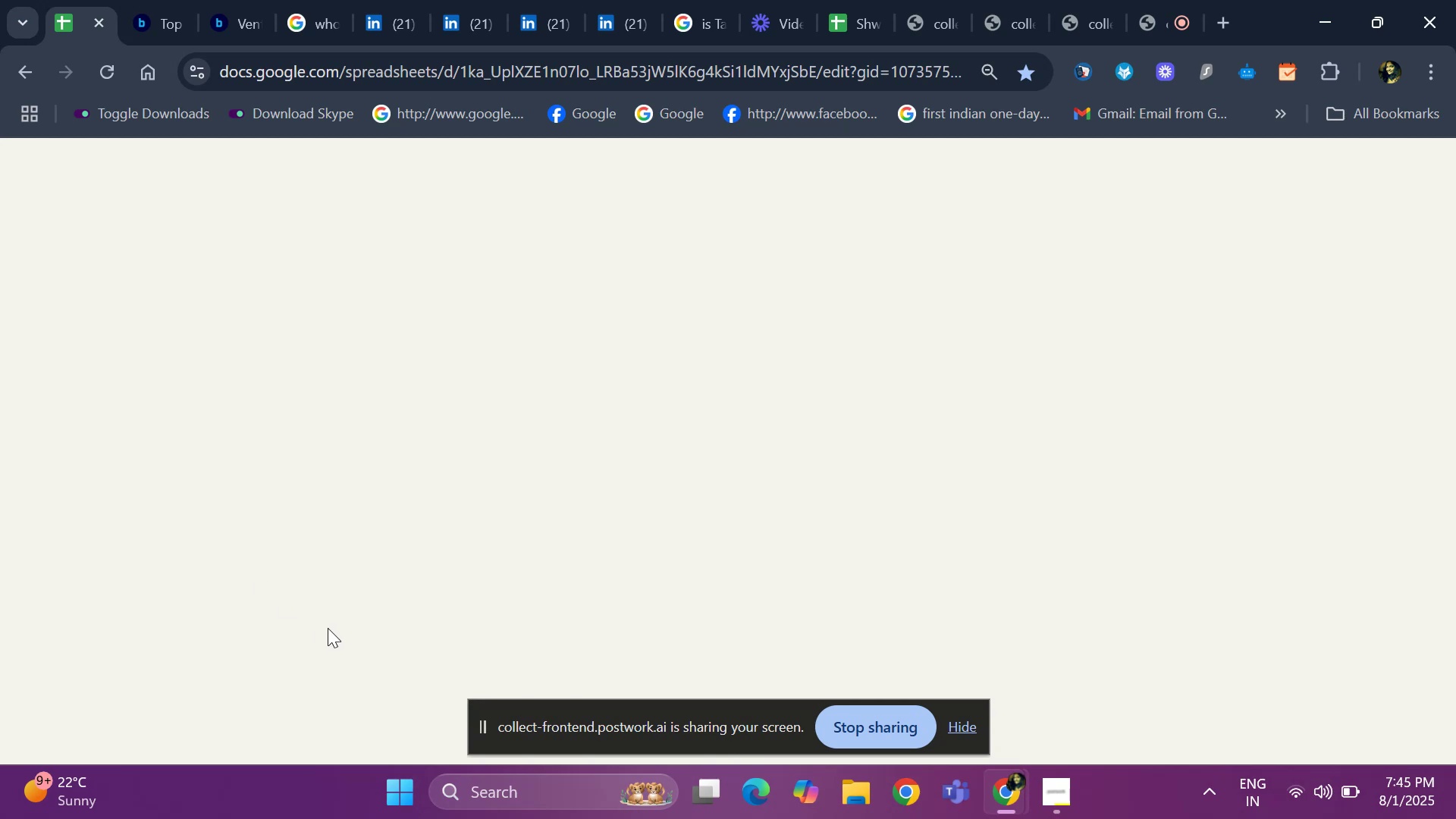 
key(Control+F)
 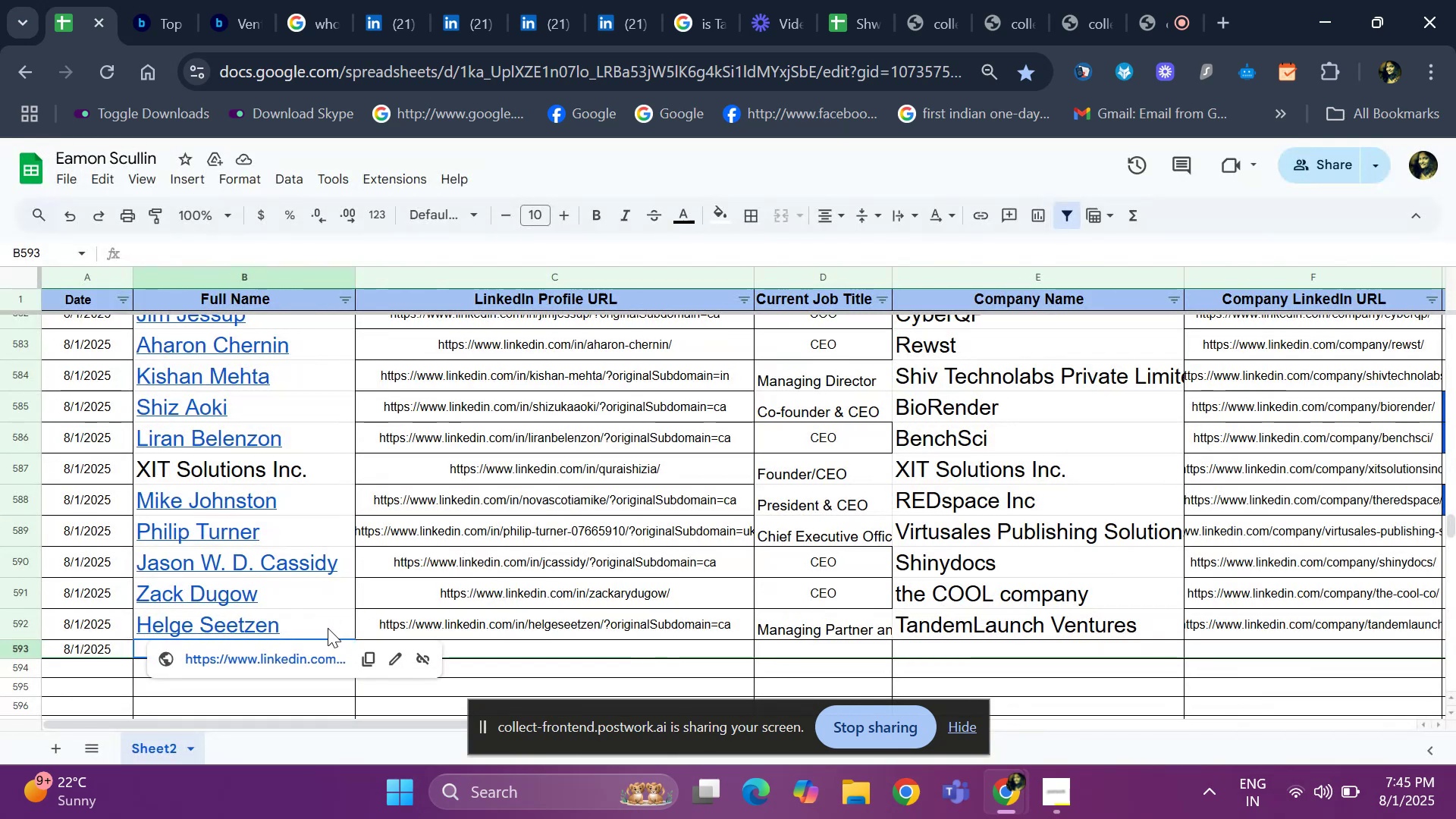 
key(Control+ControlLeft)
 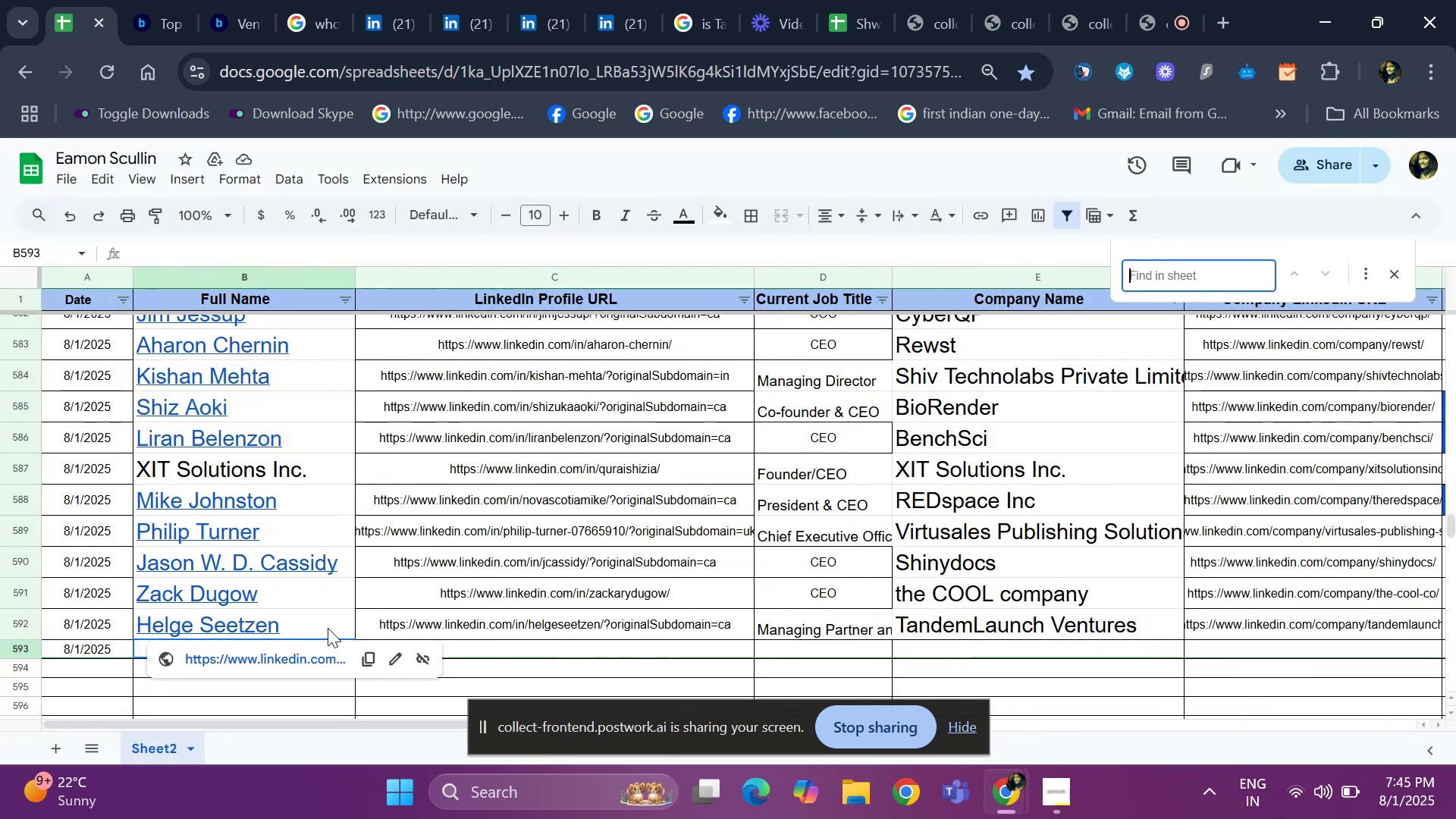 
key(Control+V)
 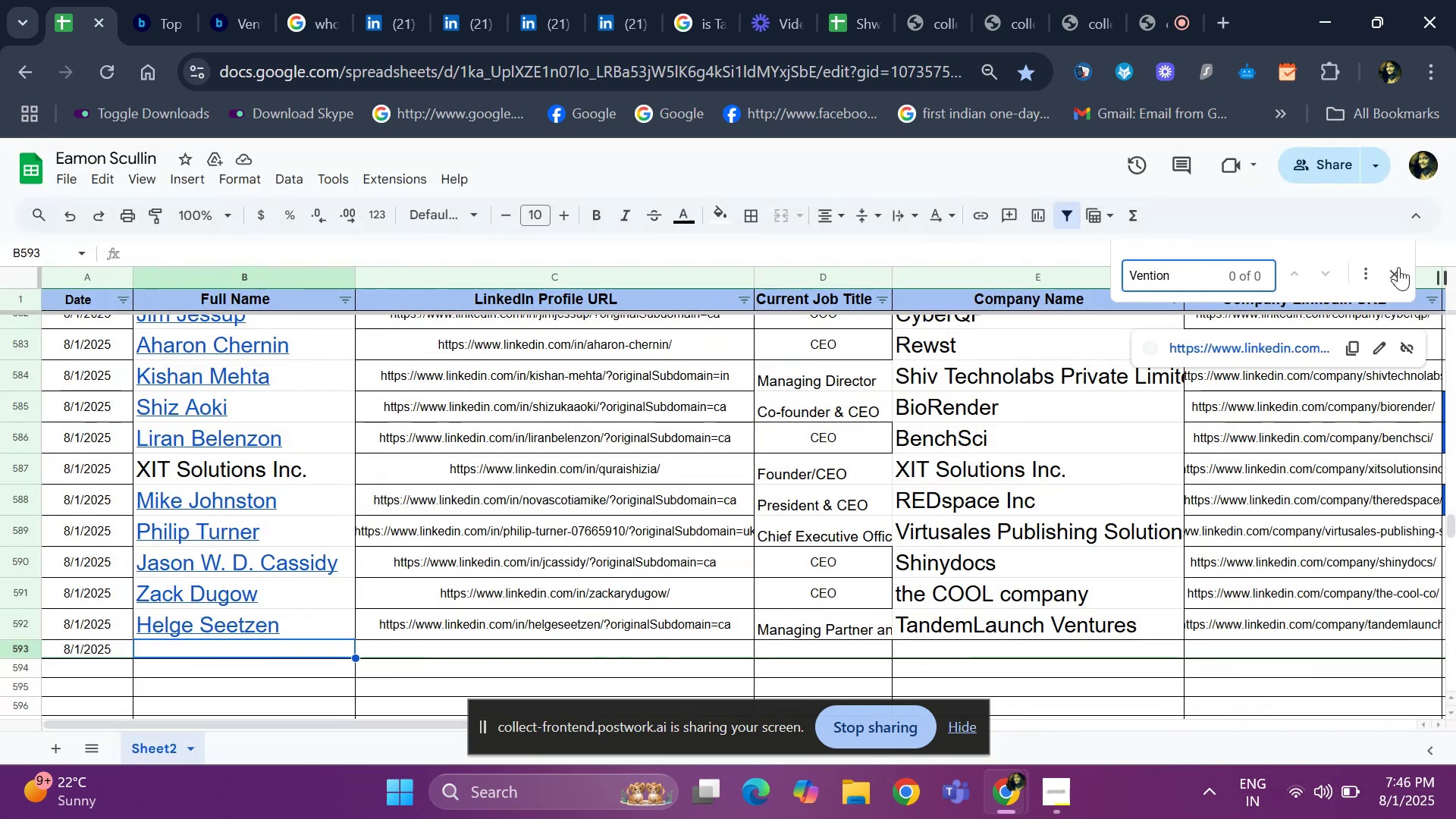 
scroll: coordinate [406, 449], scroll_direction: down, amount: 2.0
 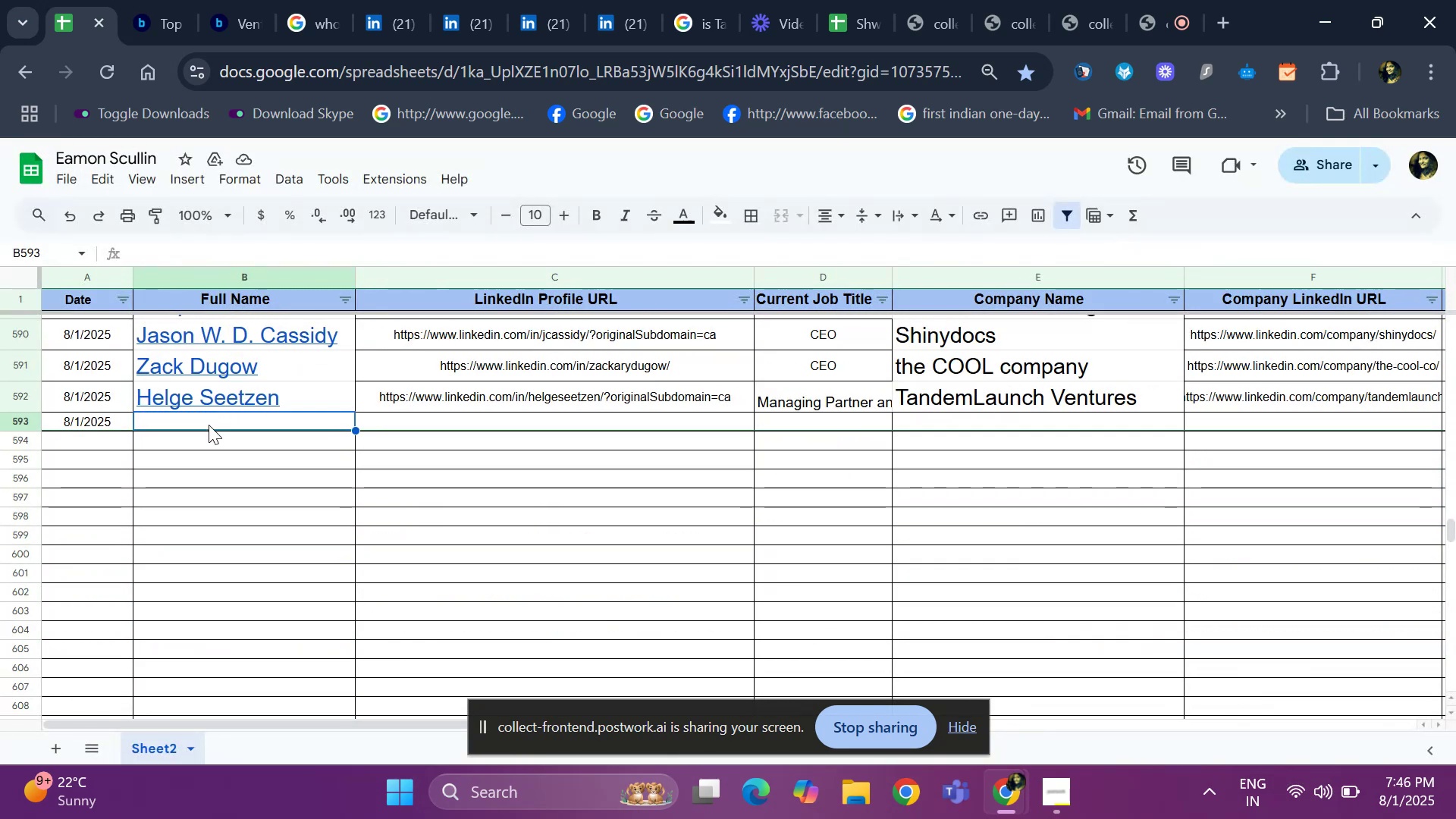 
left_click([209, 425])
 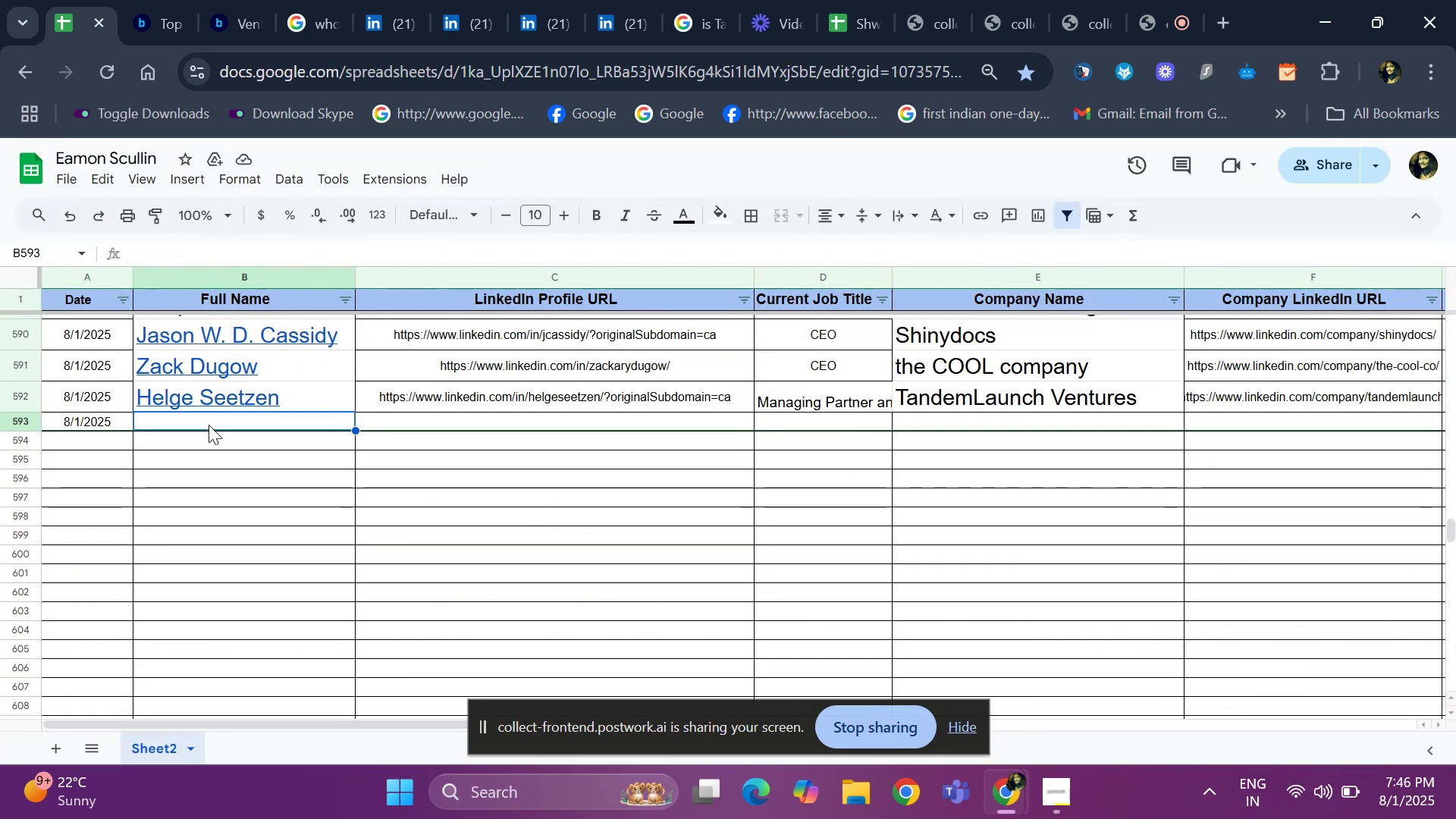 
key(Control+V)
 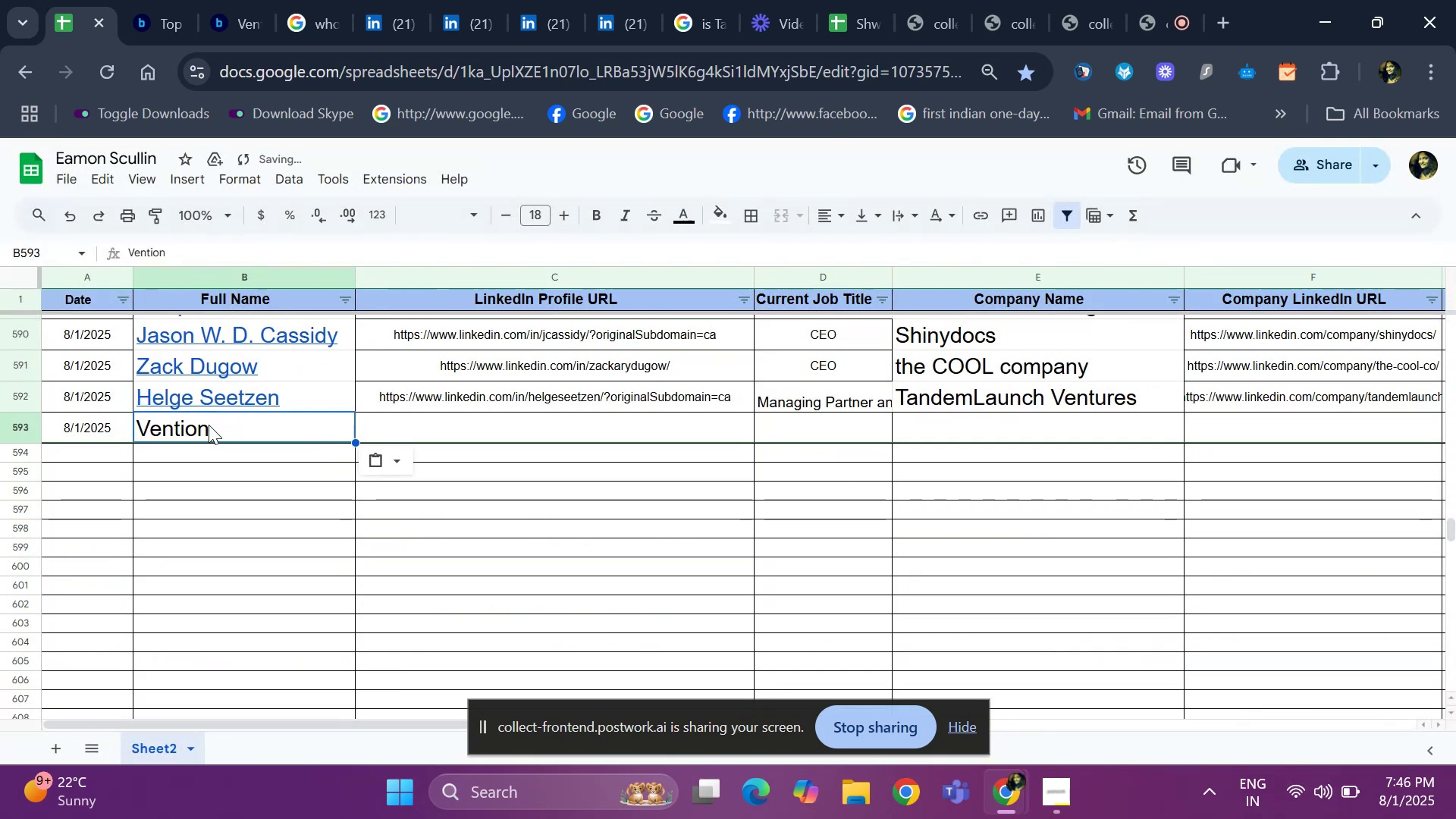 
key(ArrowRight)
 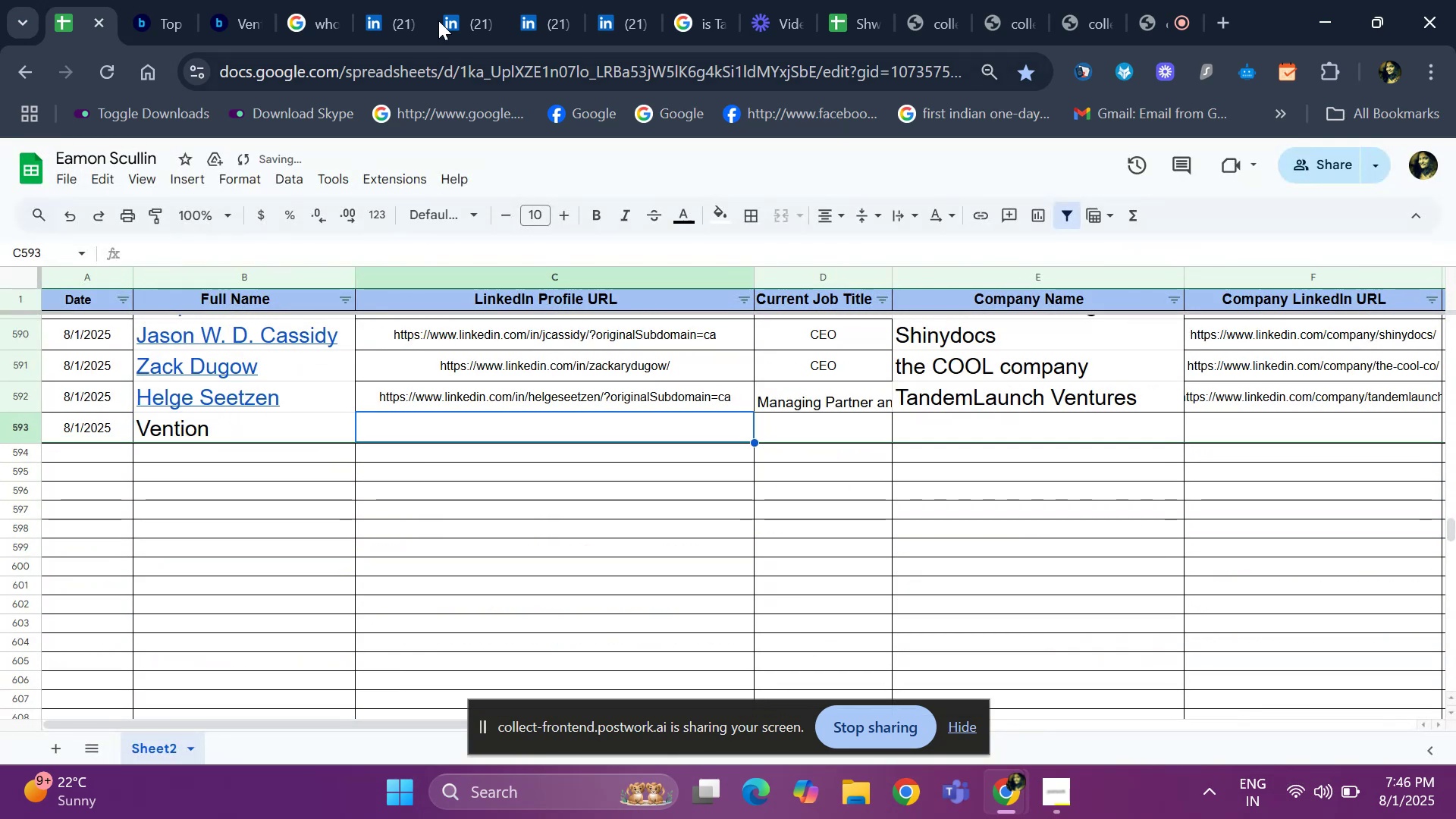 
left_click([375, 2])
 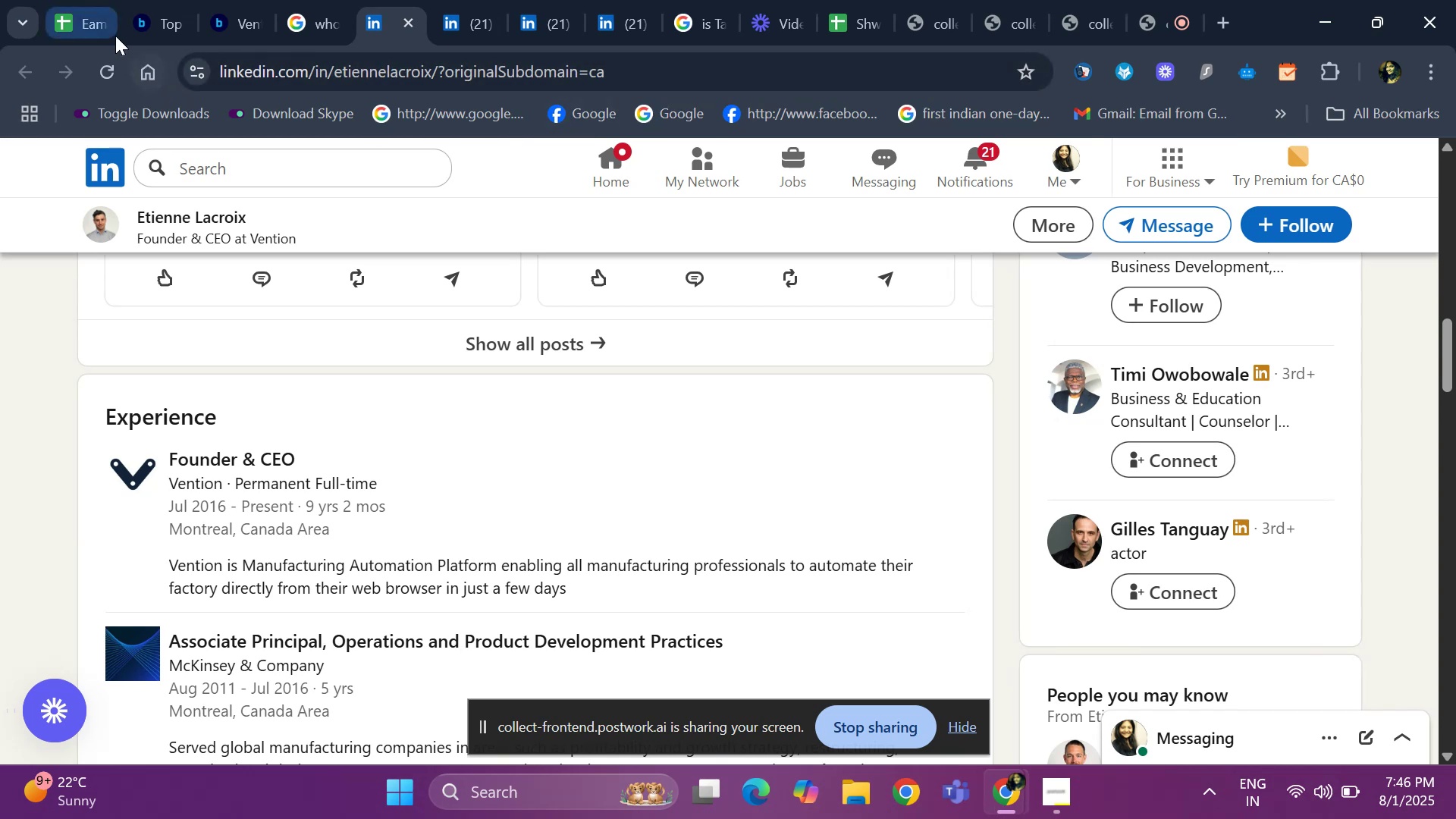 
left_click([74, 25])
 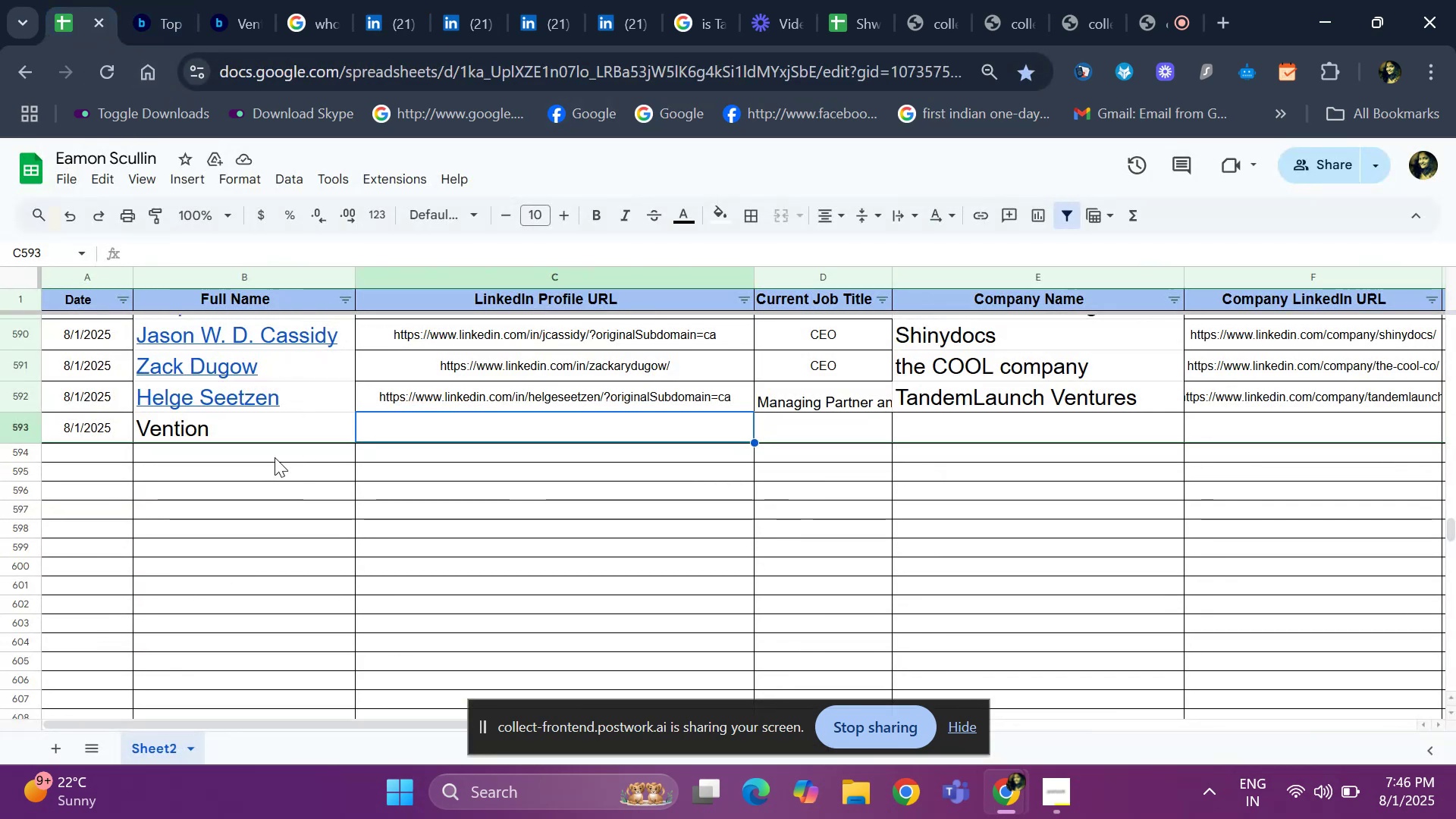 
left_click([259, 427])
 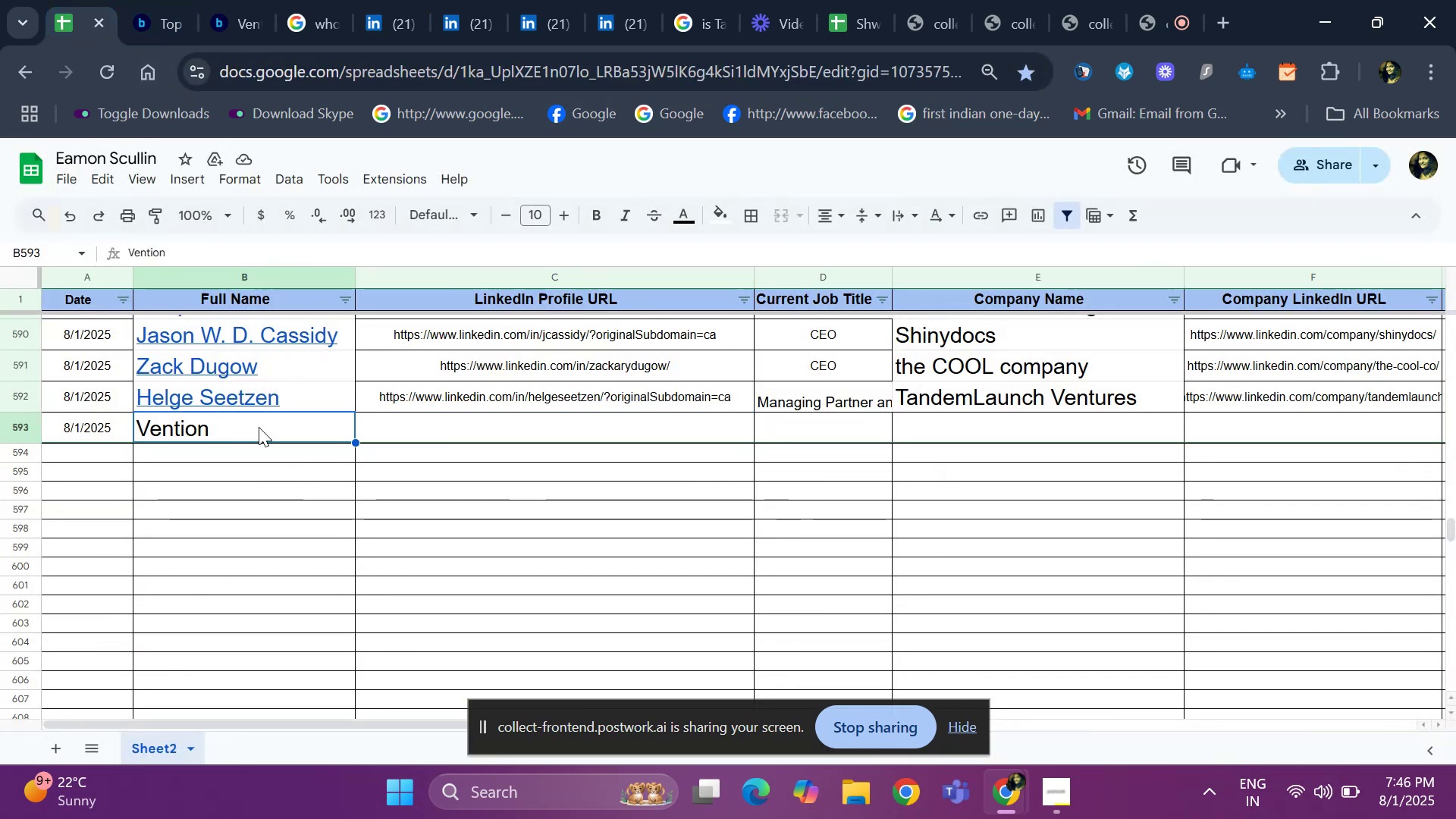 
key(Space)
 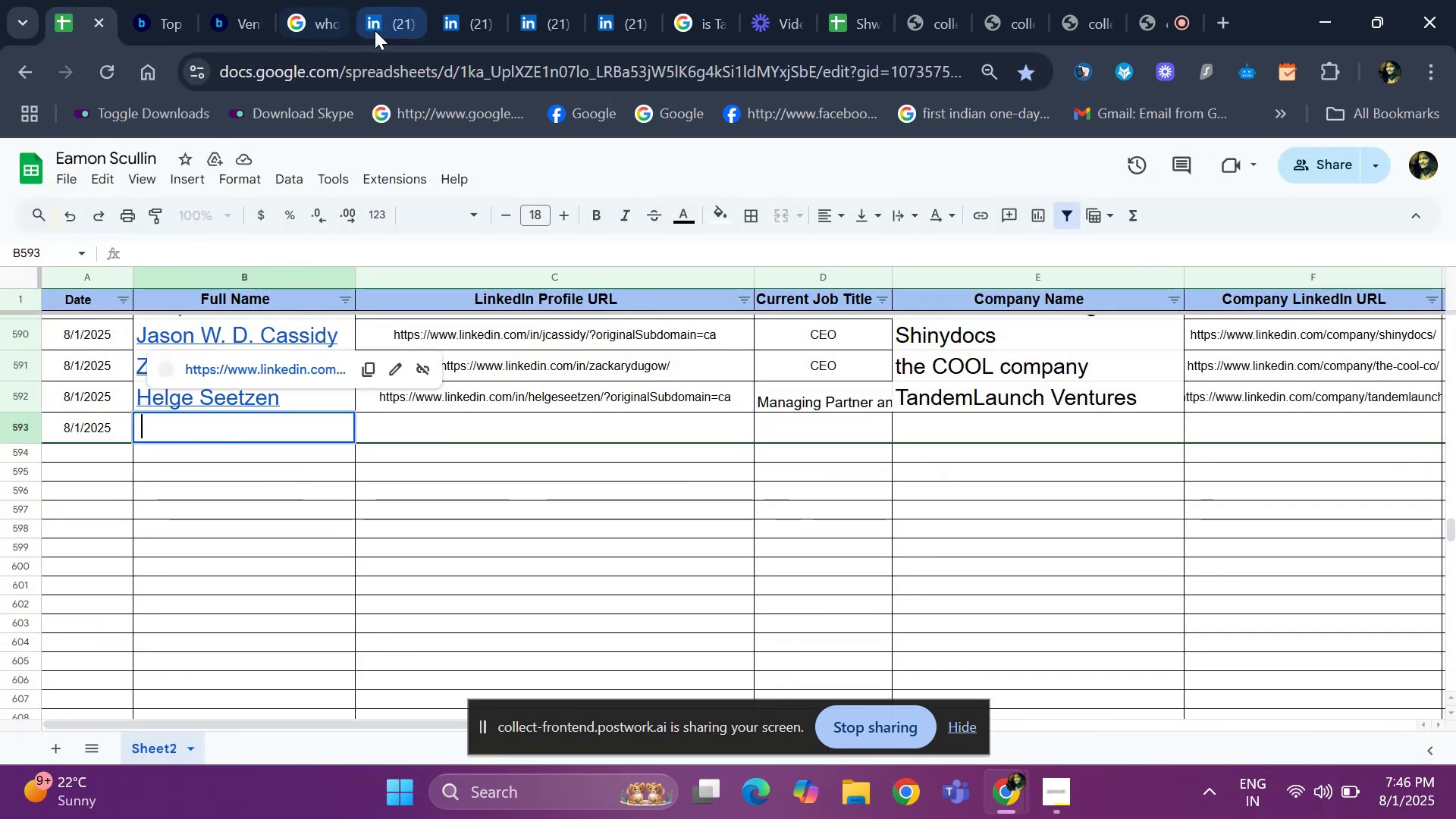 
scroll: coordinate [204, 389], scroll_direction: up, amount: 16.0
 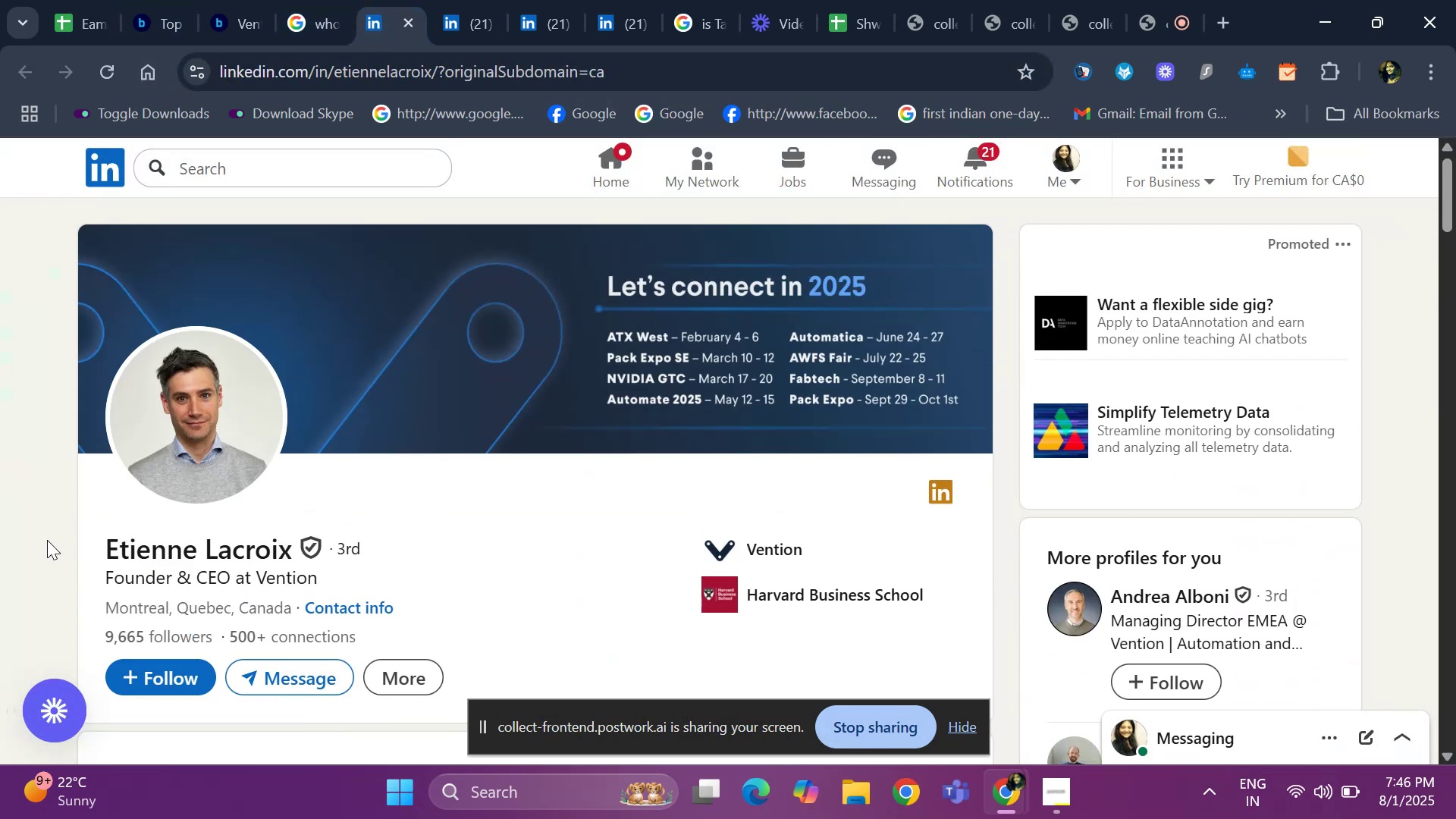 
left_click_drag(start_coordinate=[86, 548], to_coordinate=[291, 557])
 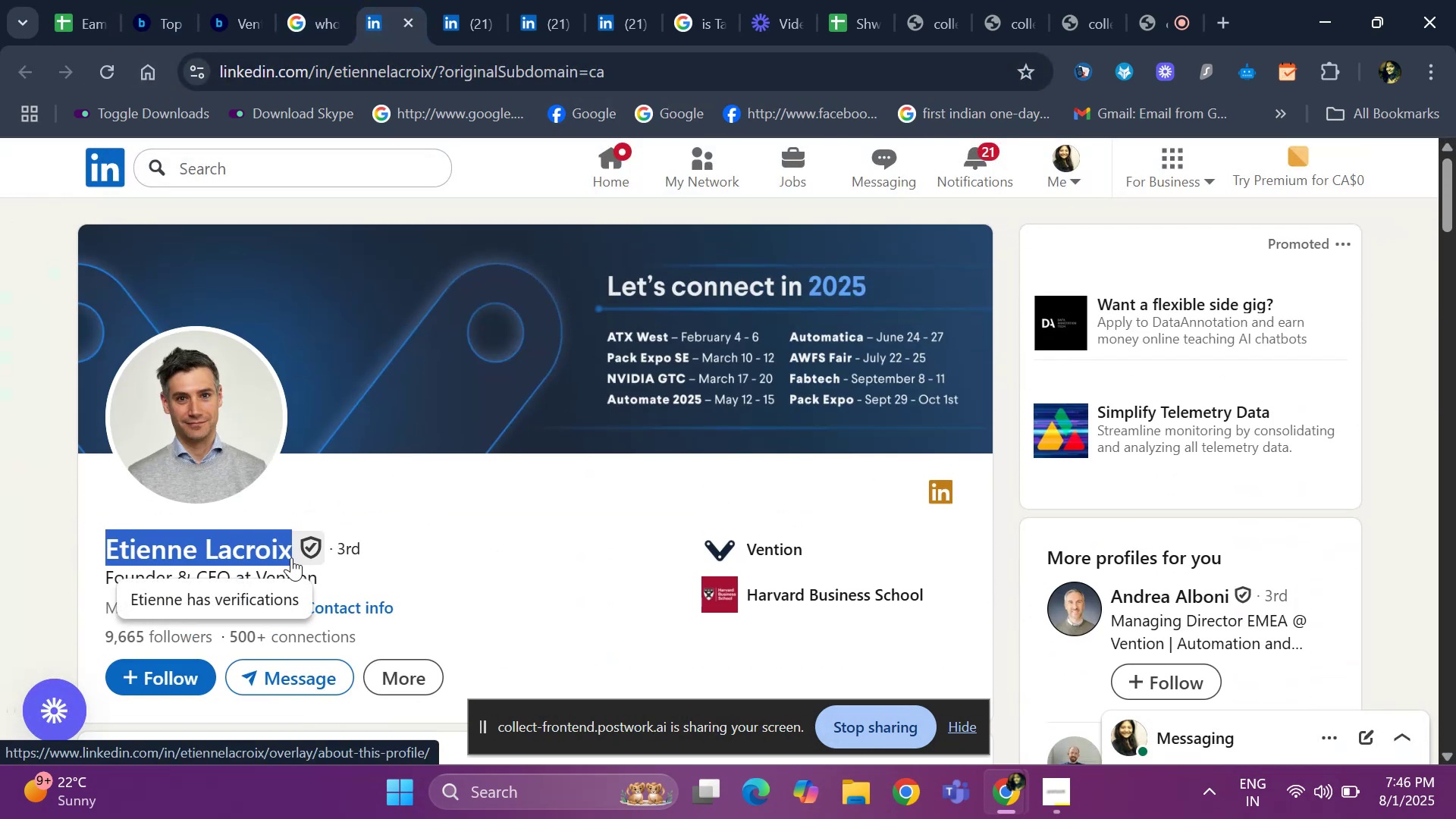 
key(Control+ControlLeft)
 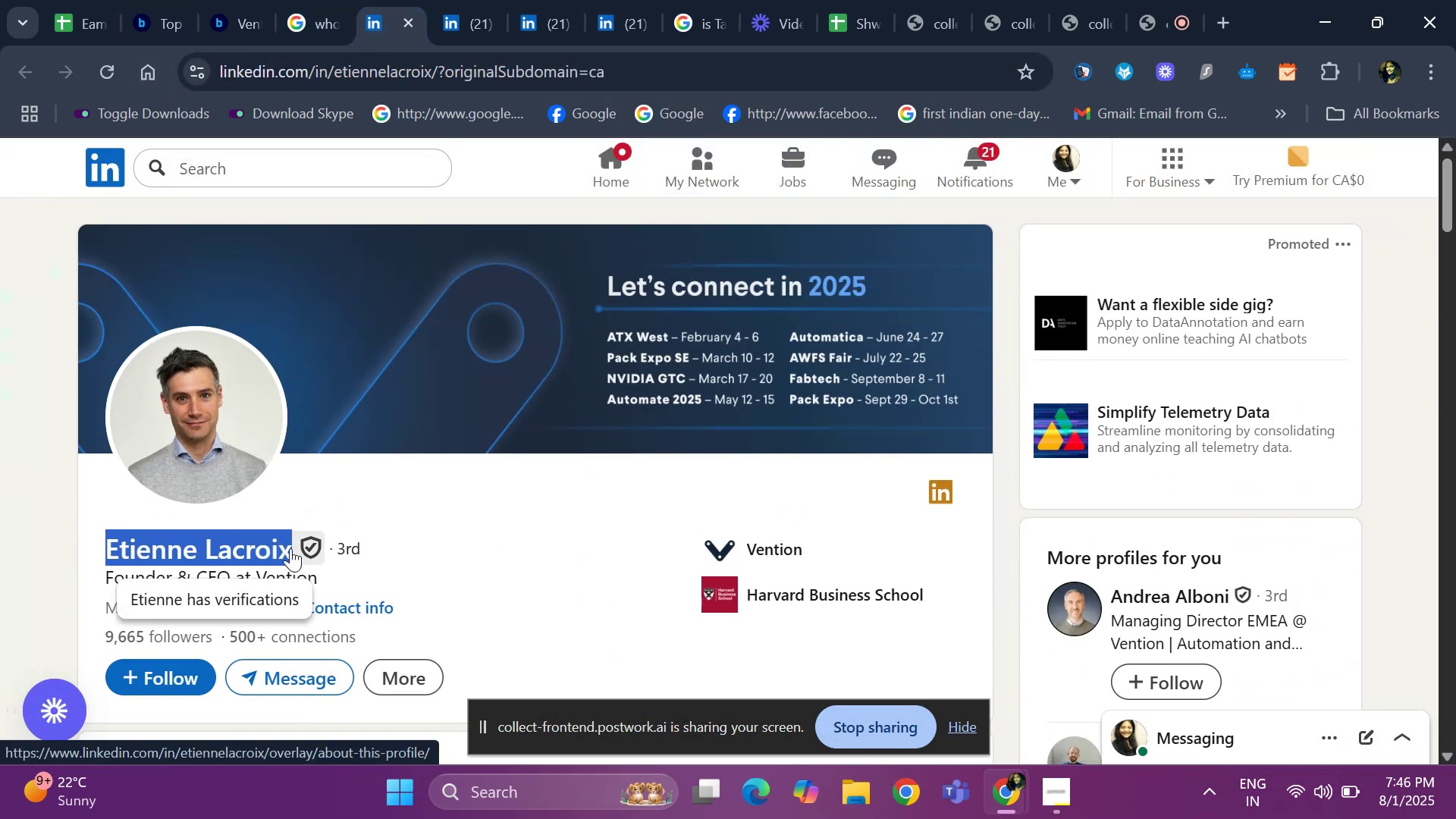 
key(Control+C)
 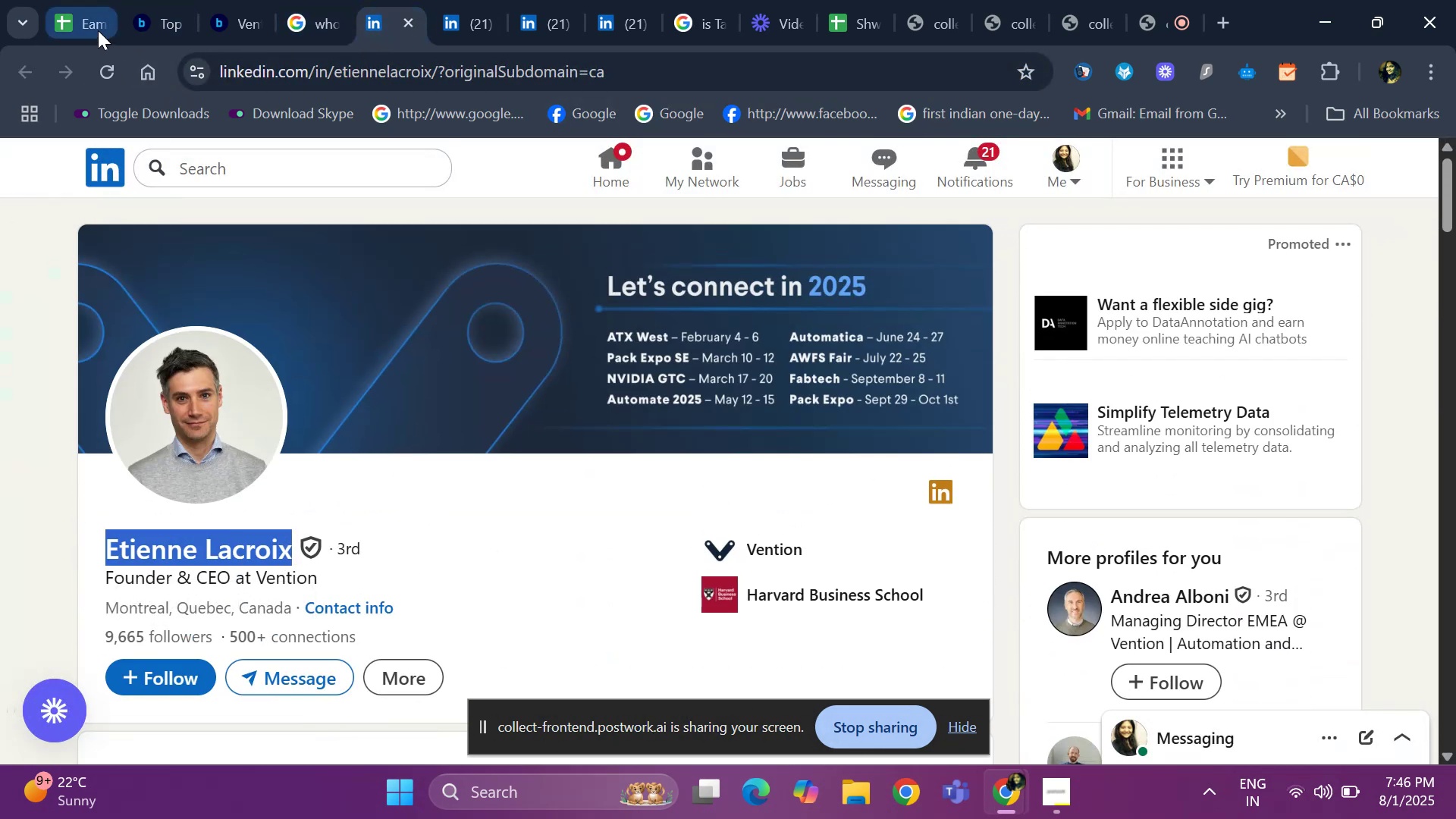 
left_click([96, 27])
 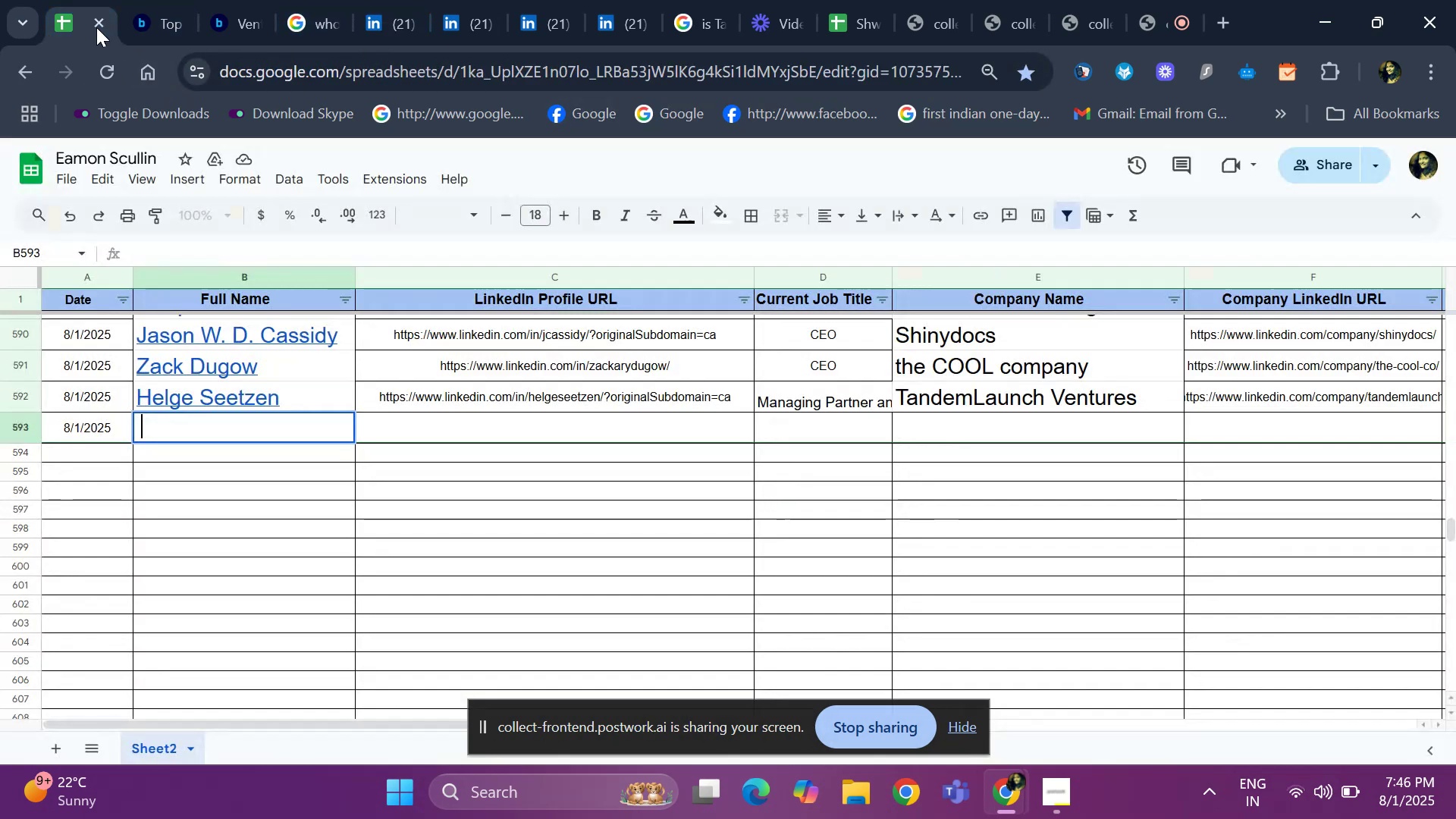 
key(Control+ControlLeft)
 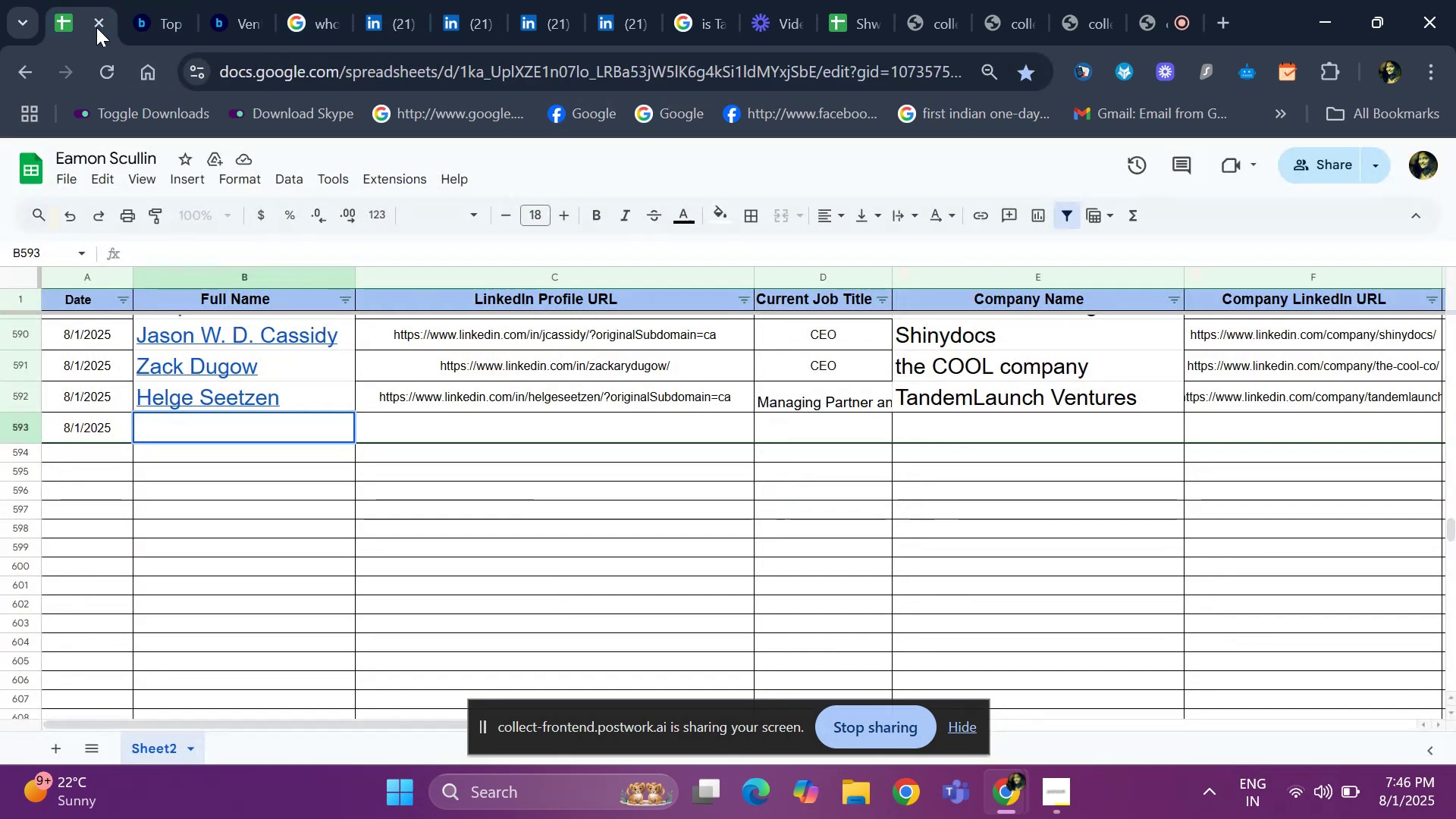 
key(Control+V)
 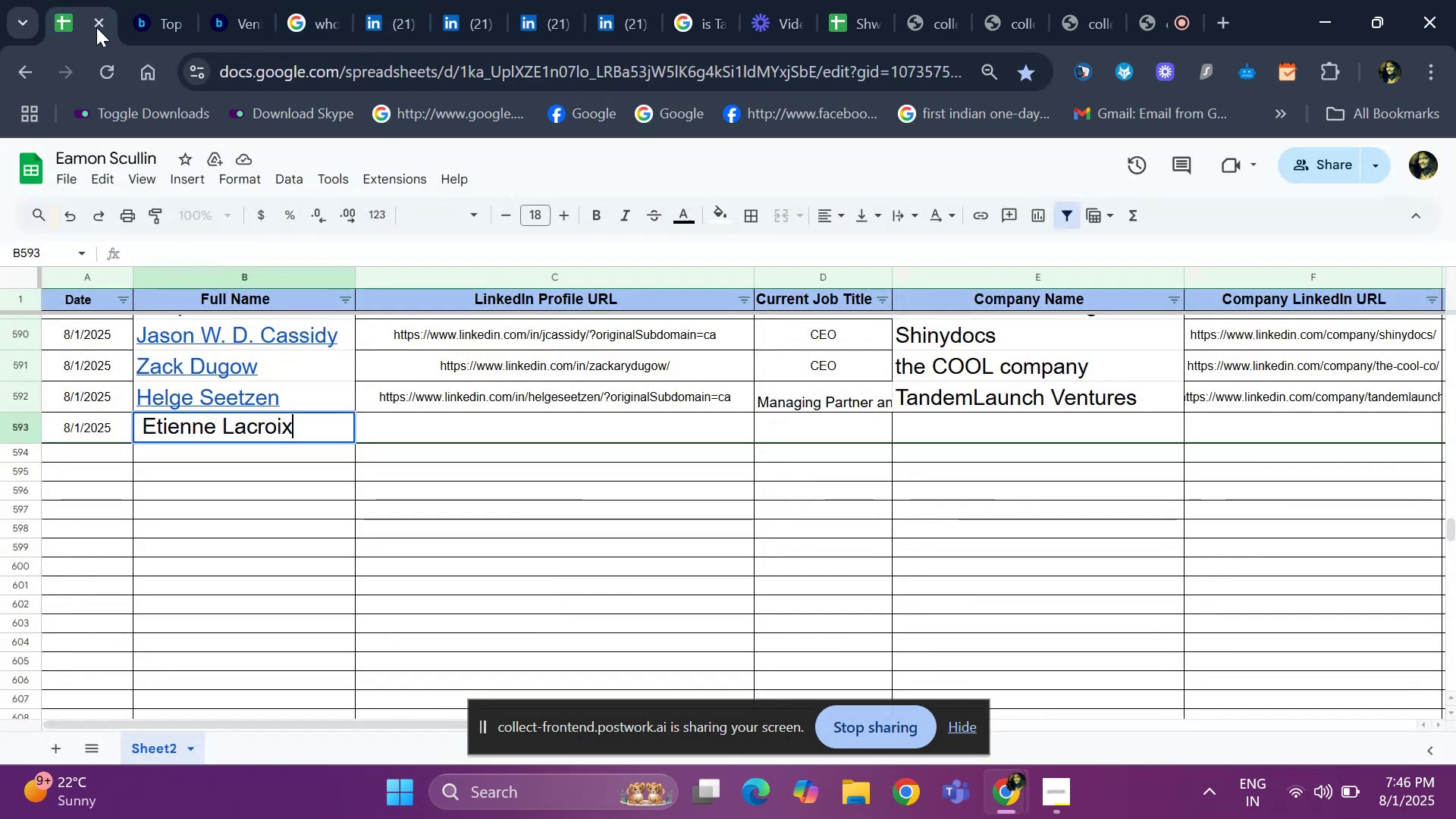 
key(ArrowRight)
 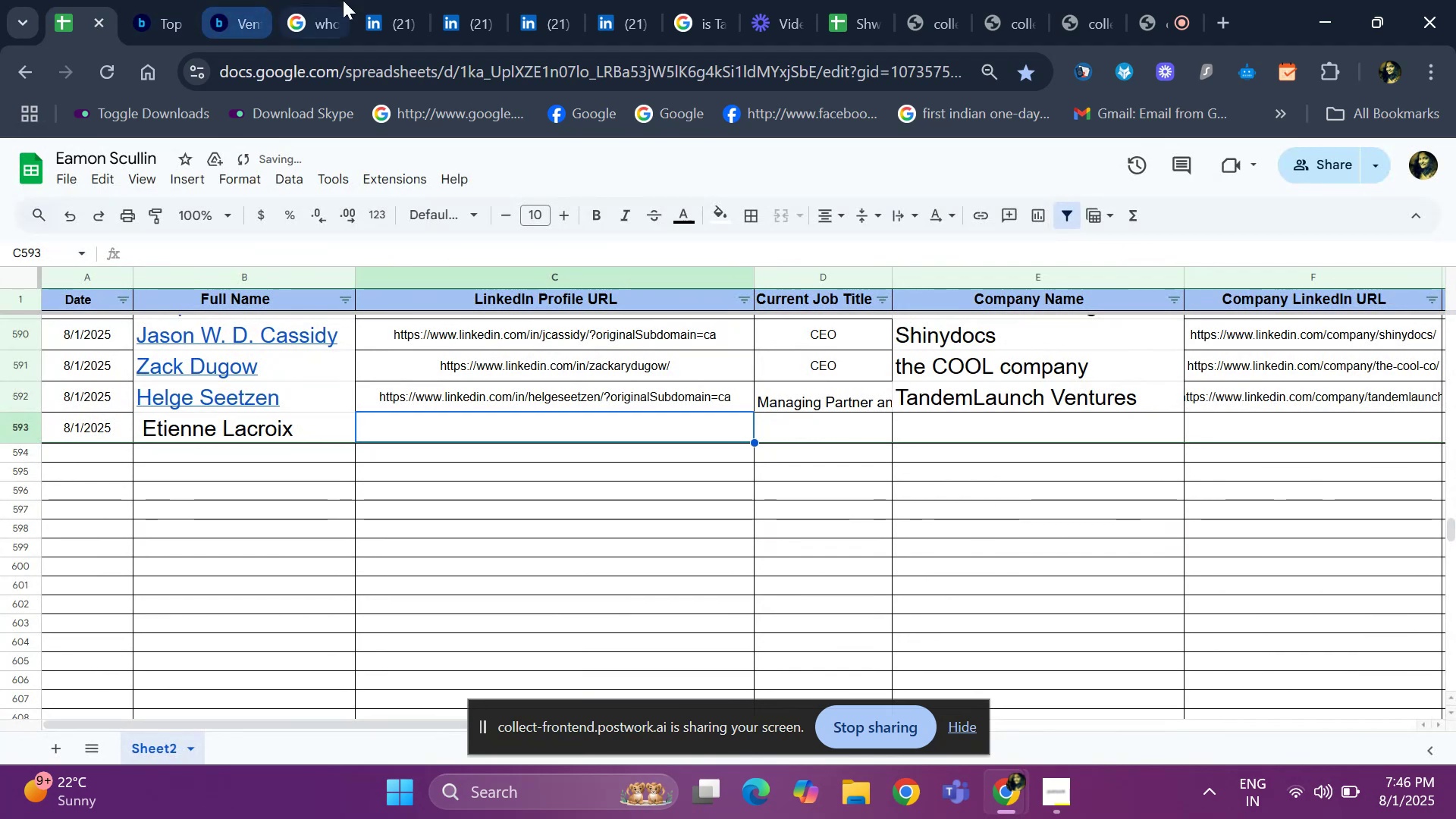 
left_click([380, 6])
 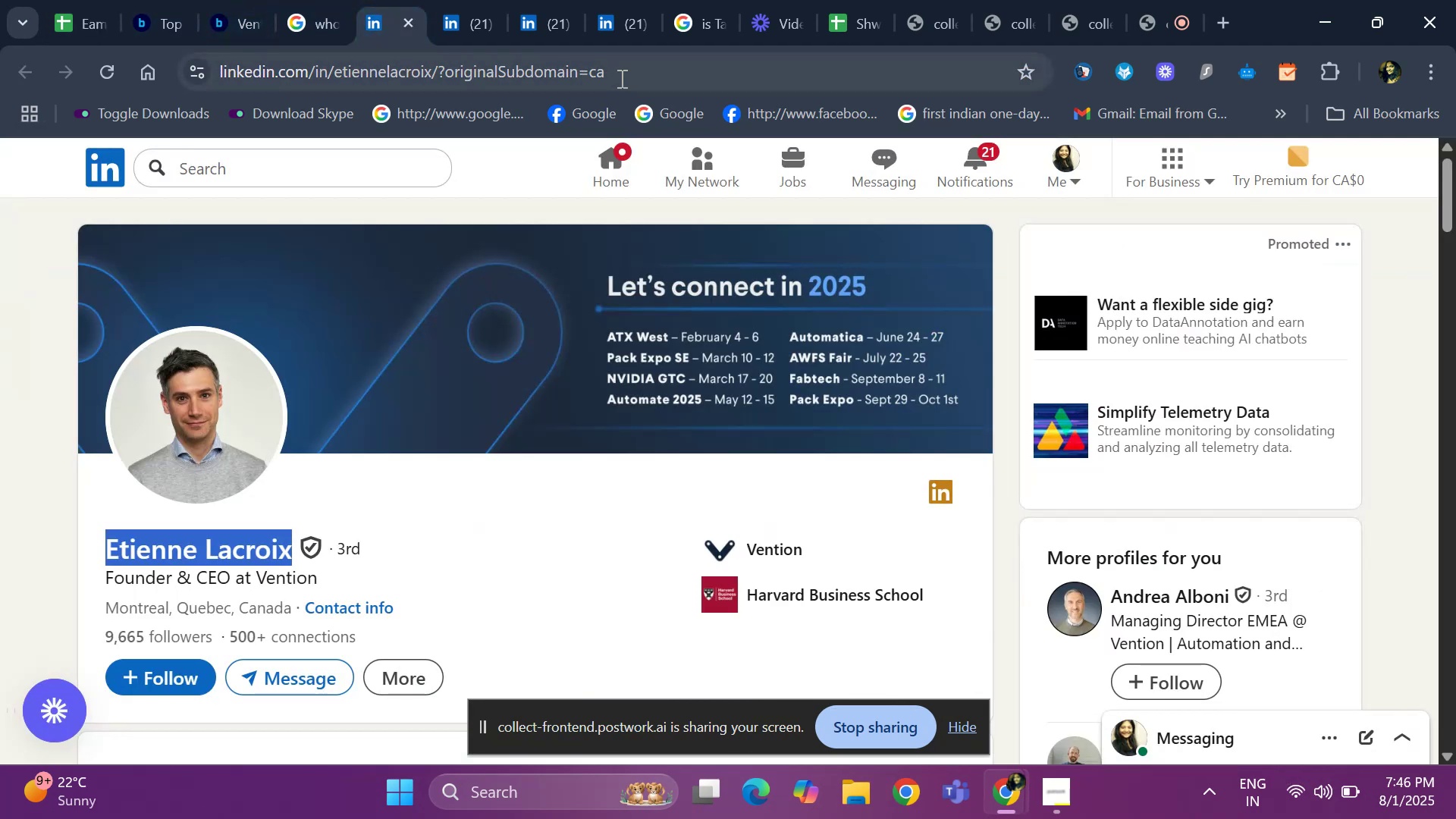 
left_click([620, 78])
 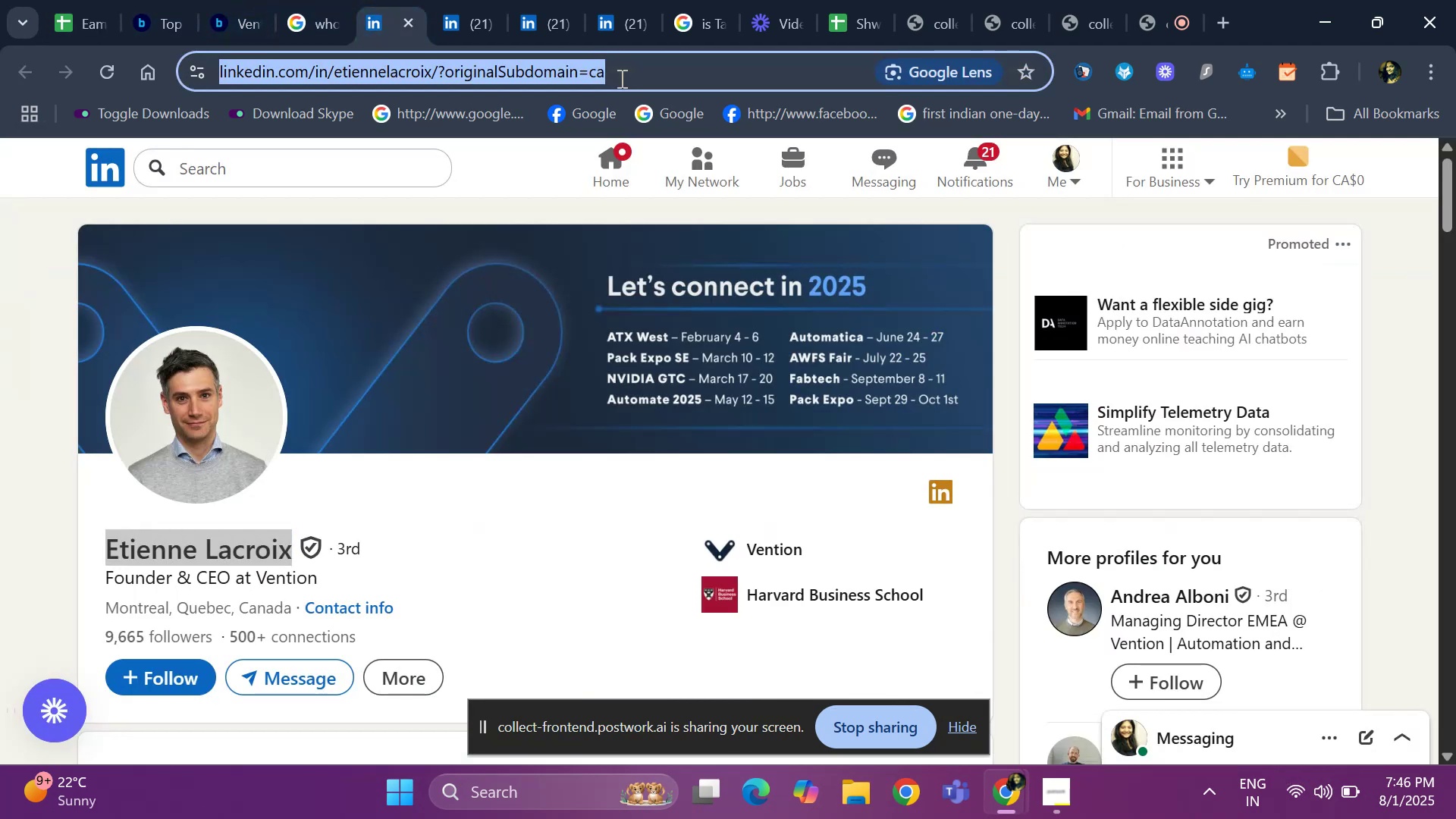 
key(Control+C)
 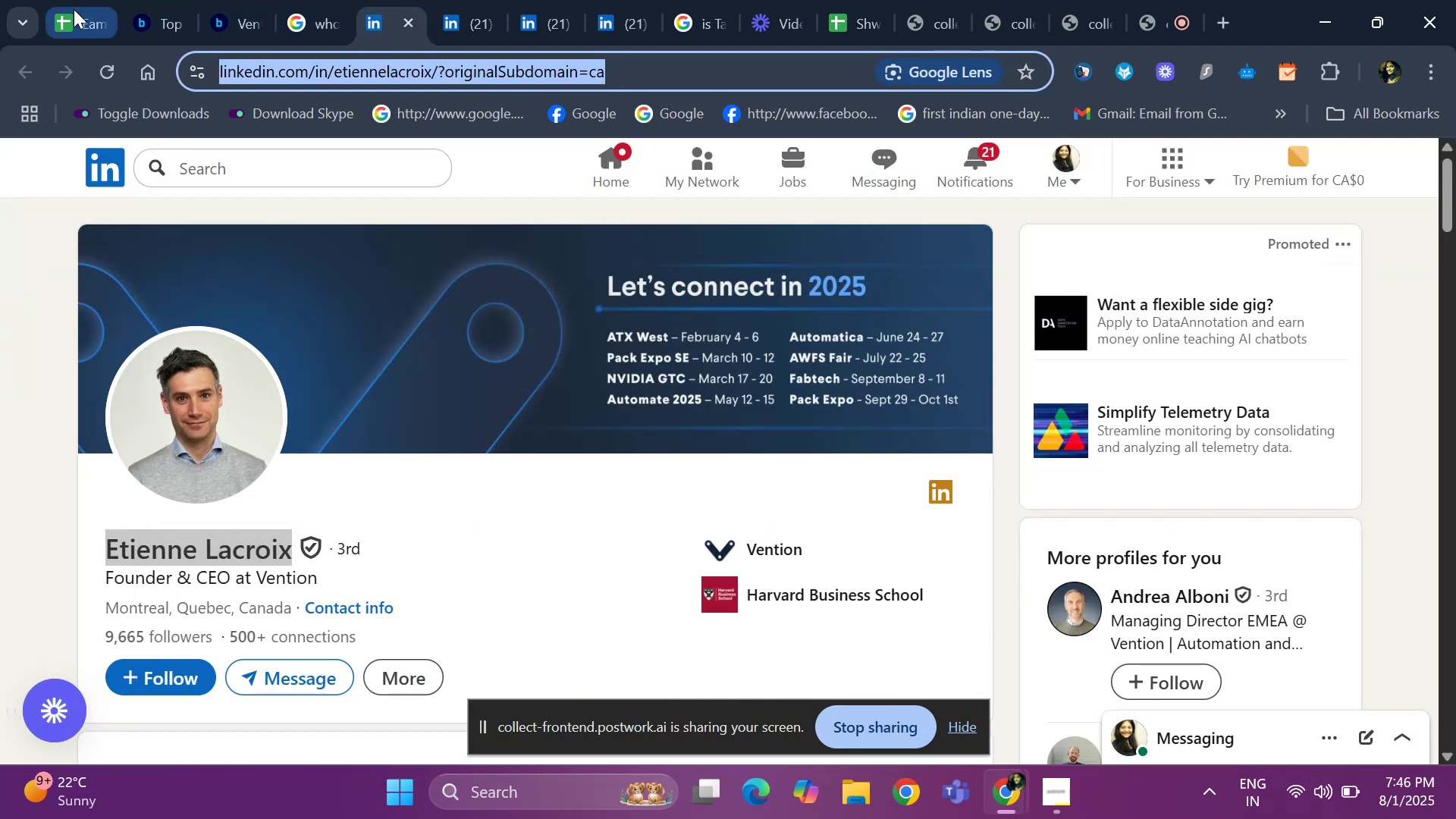 
key(Control+ControlLeft)
 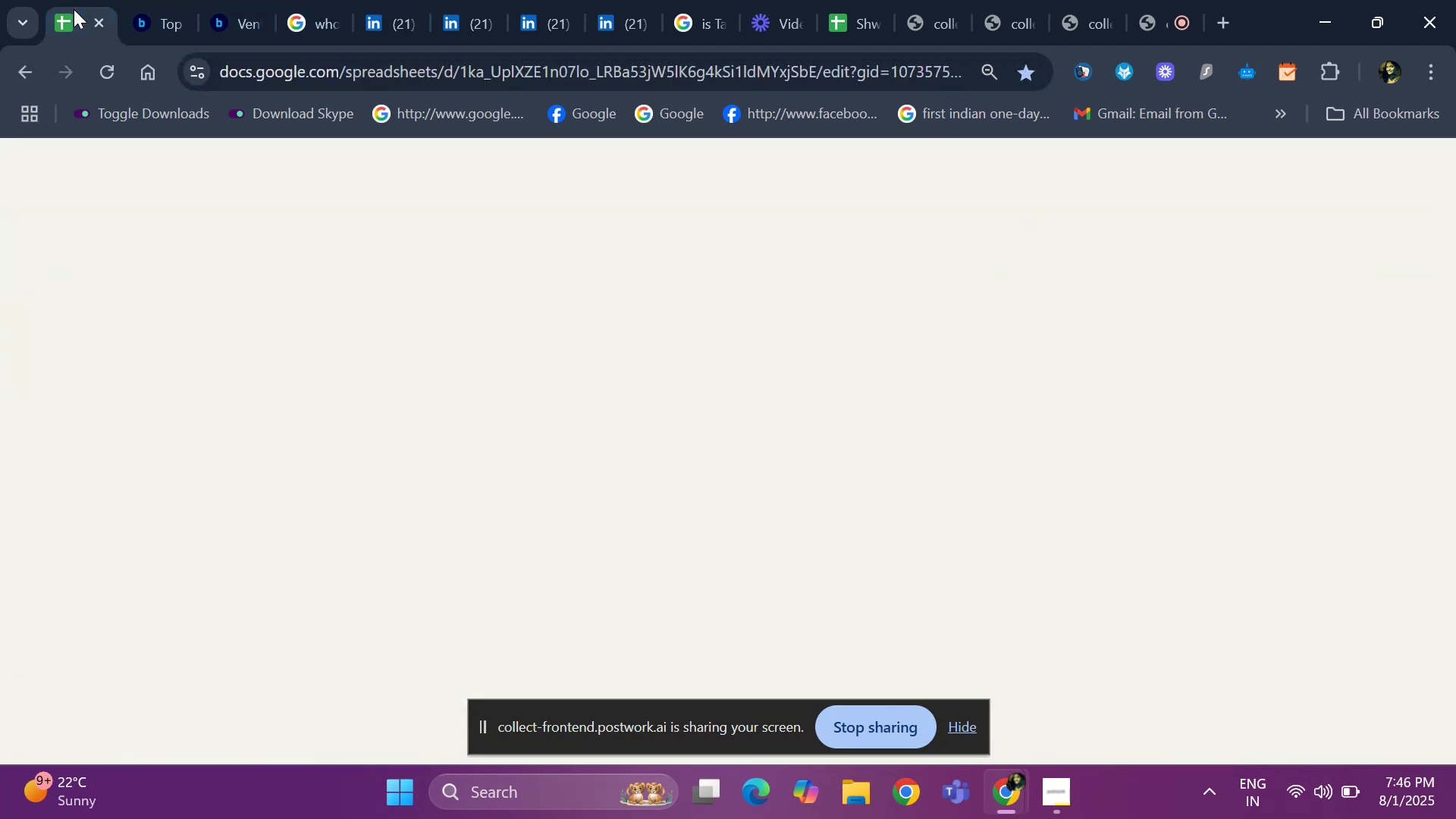 
key(Control+V)
 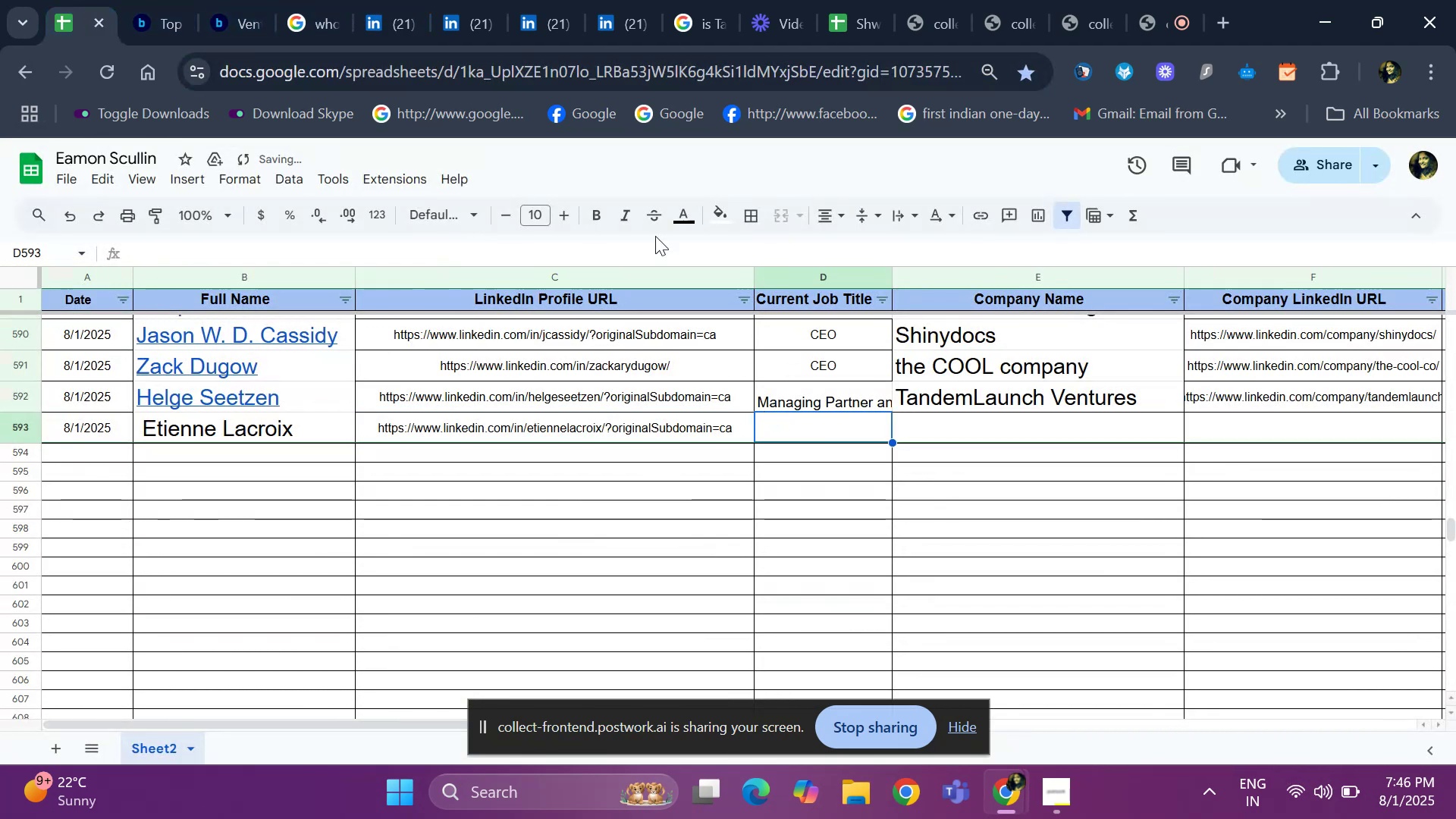 
left_click([393, 17])
 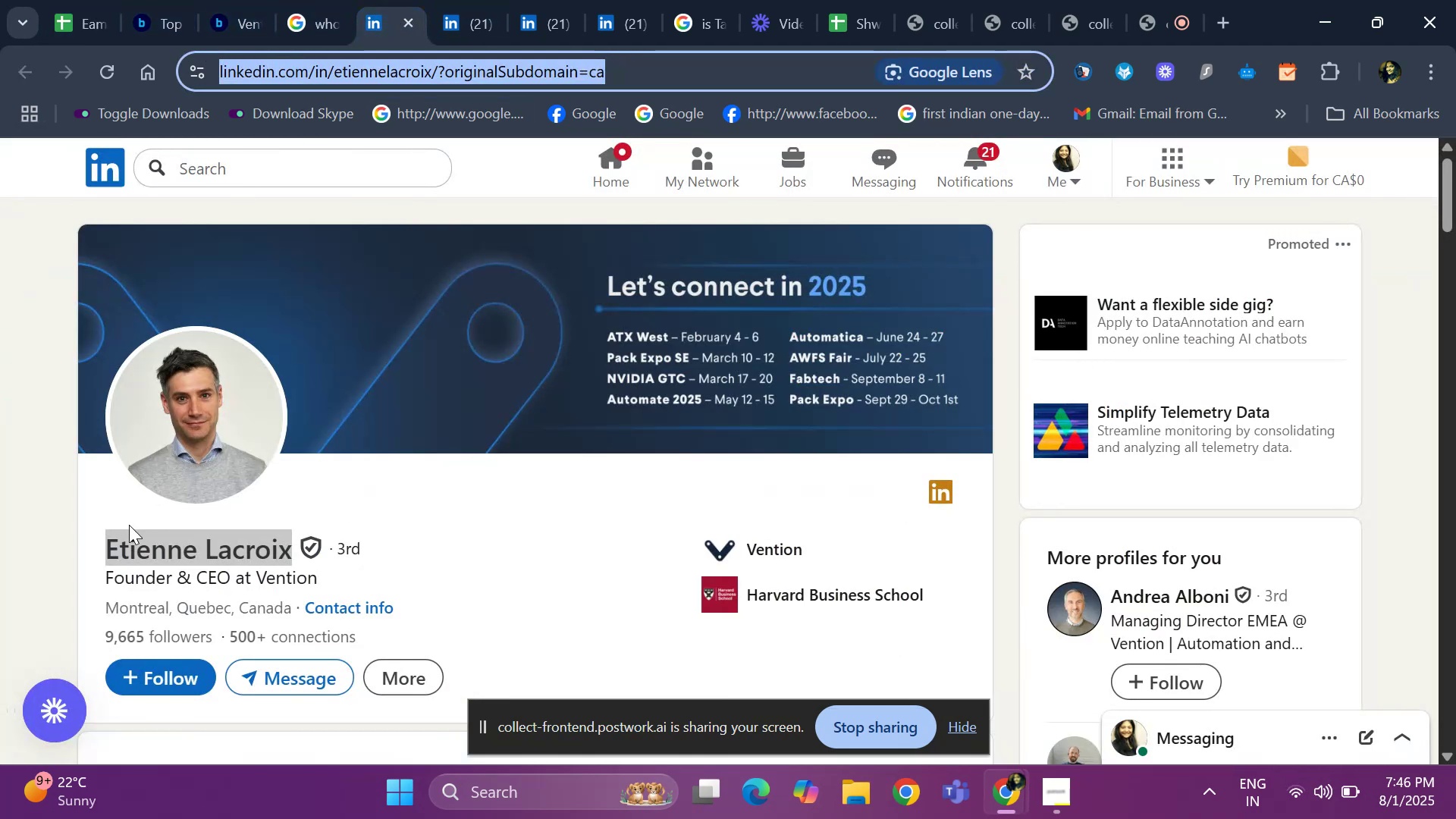 
left_click_drag(start_coordinate=[100, 575], to_coordinate=[232, 580])
 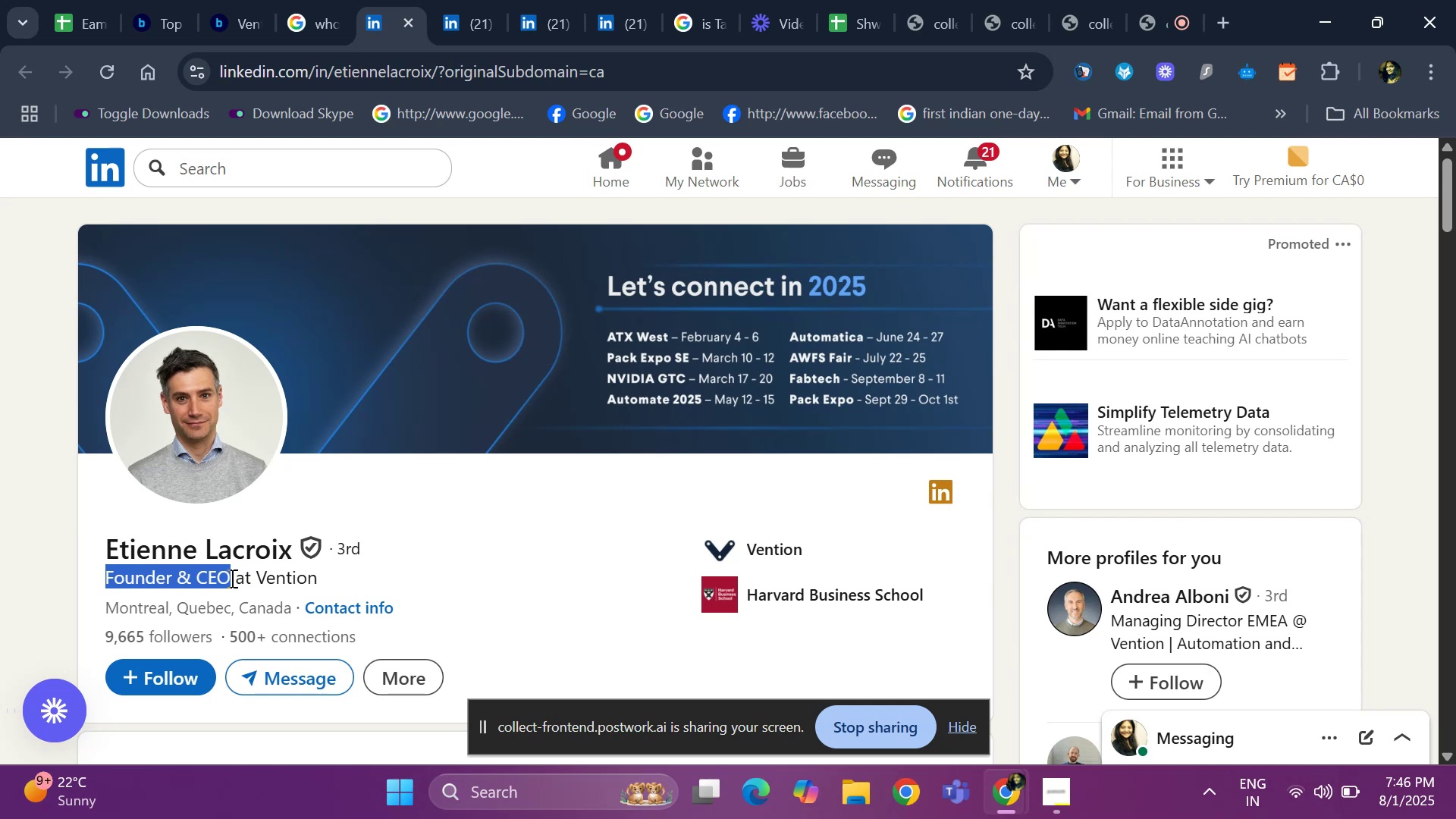 
key(Control+ControlLeft)
 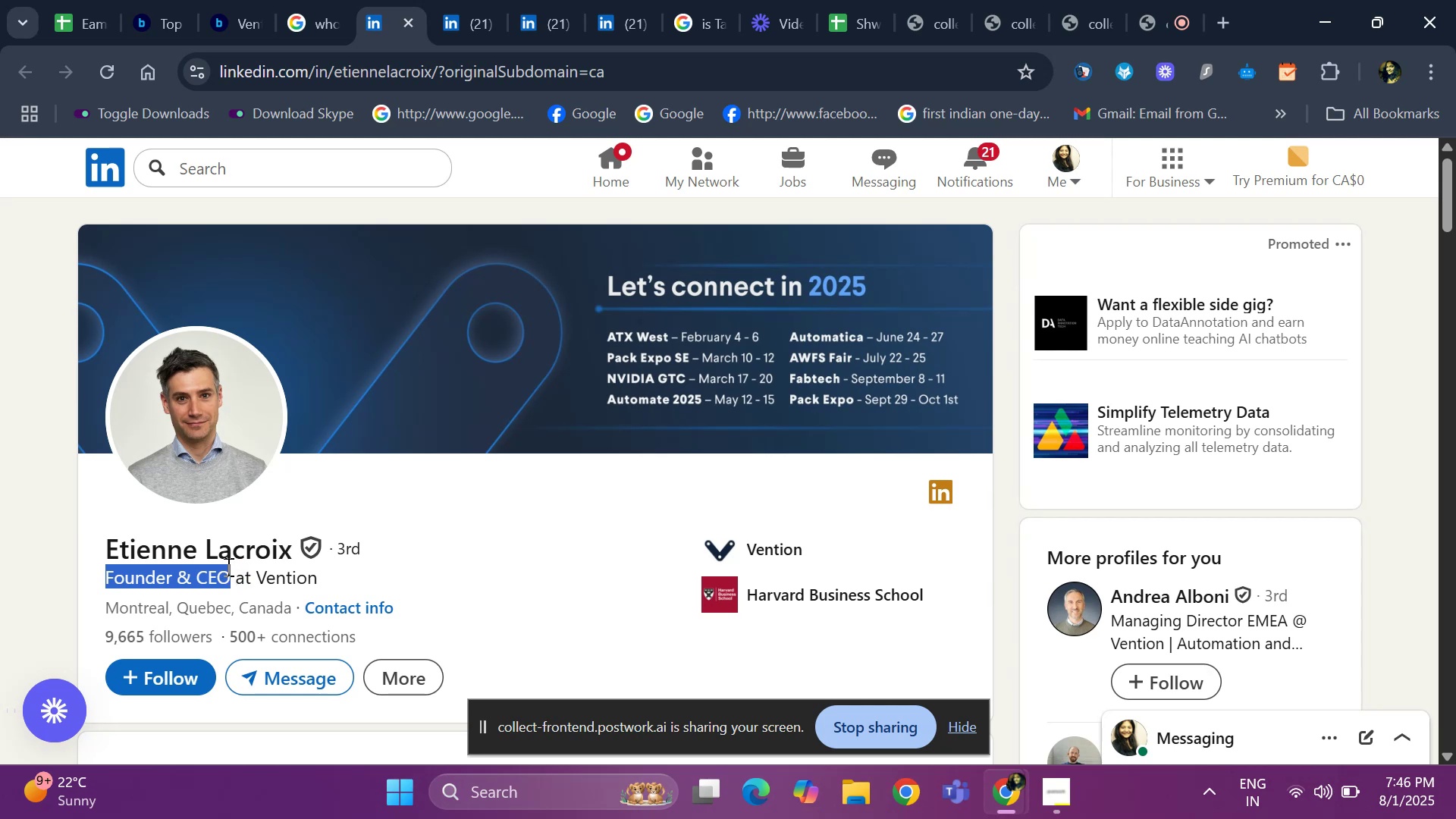 
key(Control+C)
 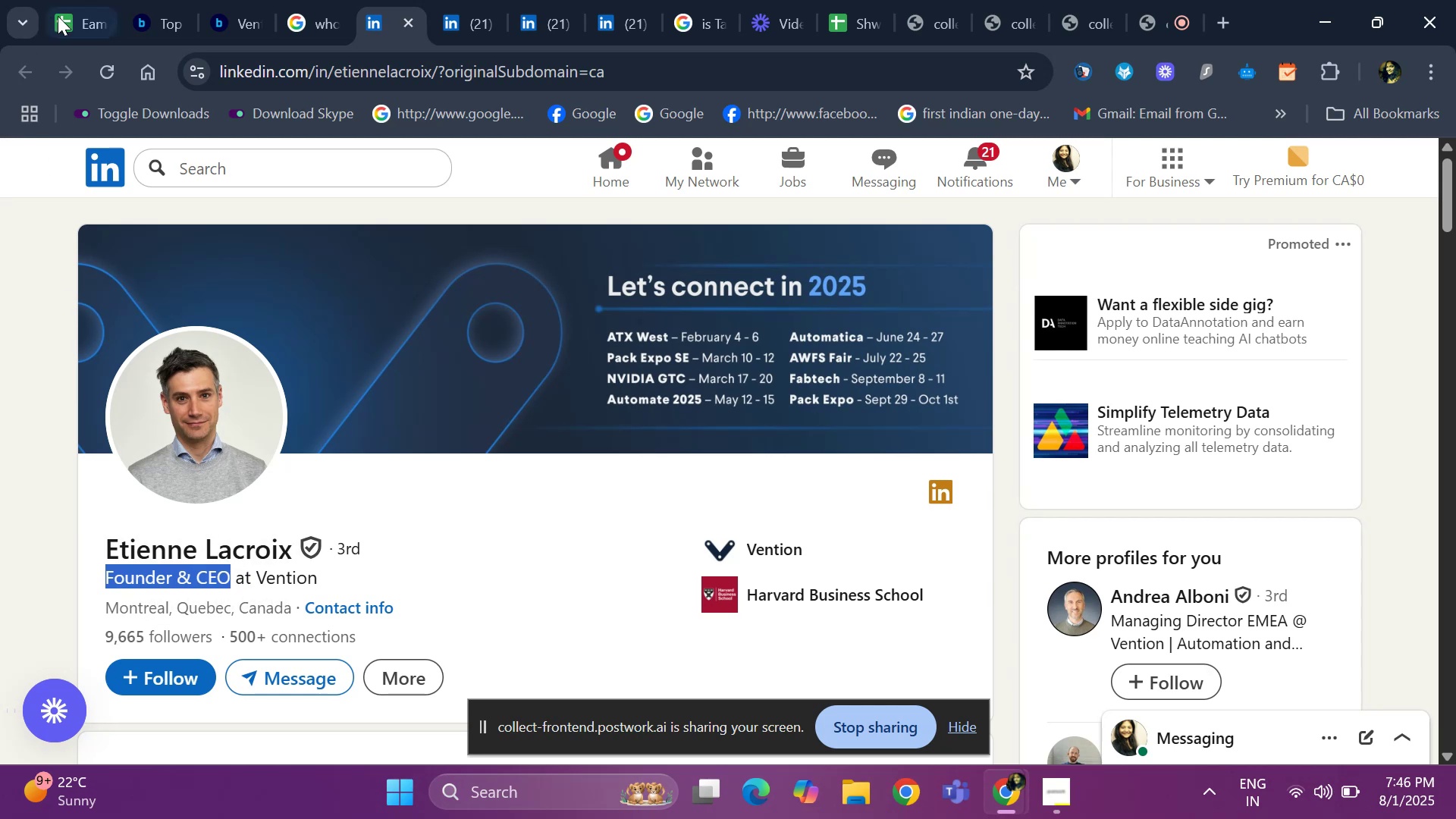 
left_click([77, 17])
 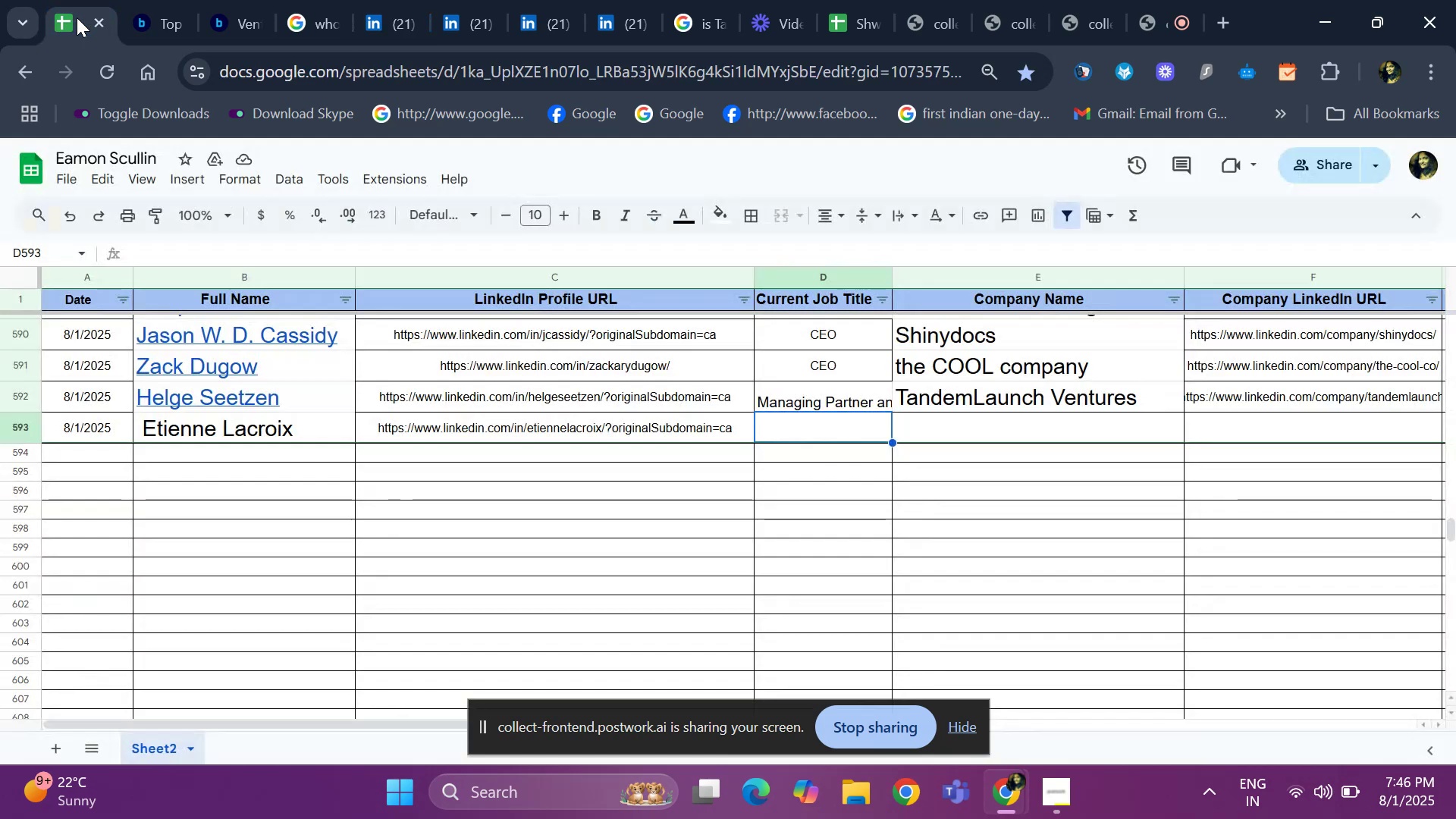 
key(Control+ControlLeft)
 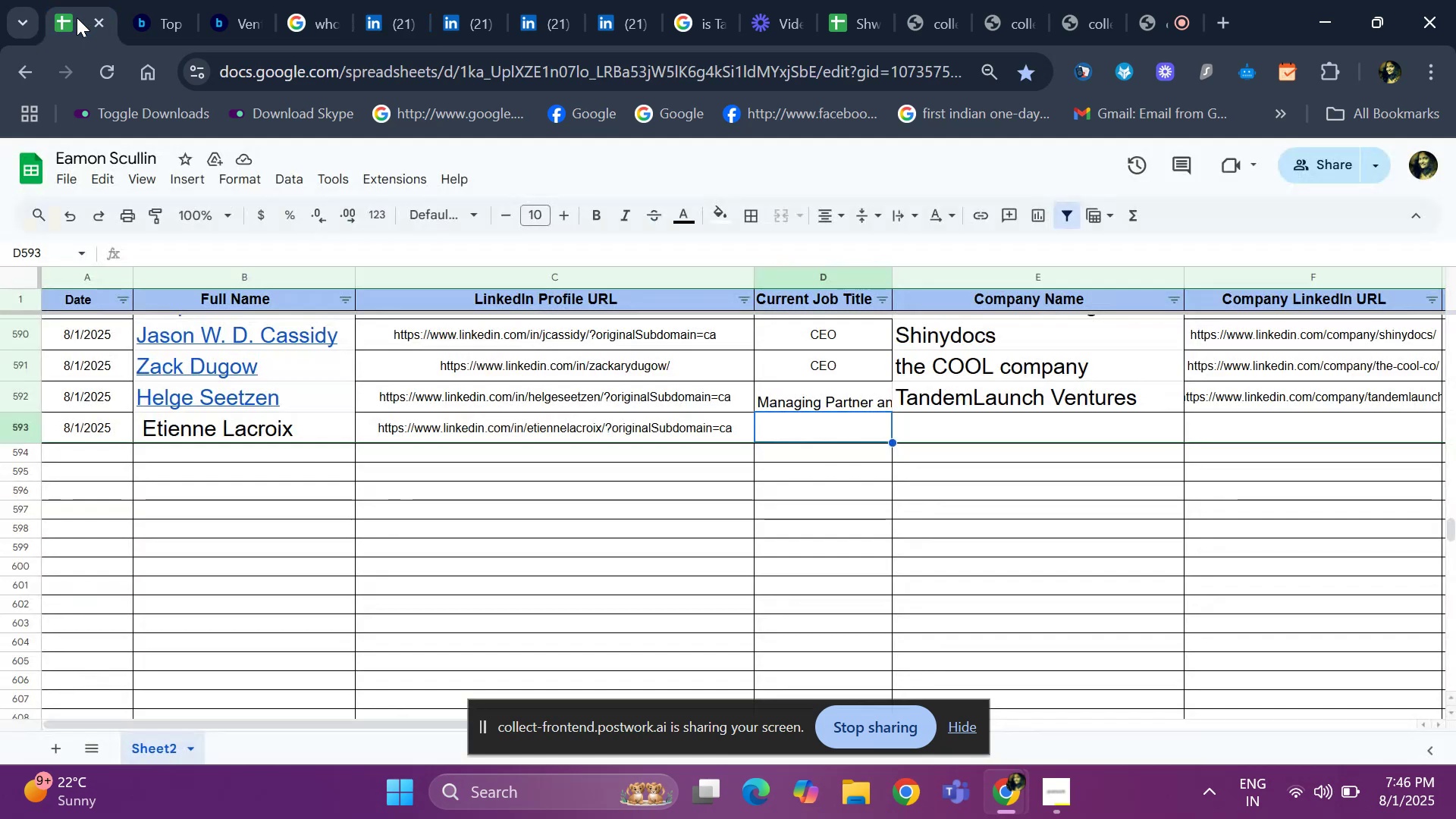 
key(Control+V)
 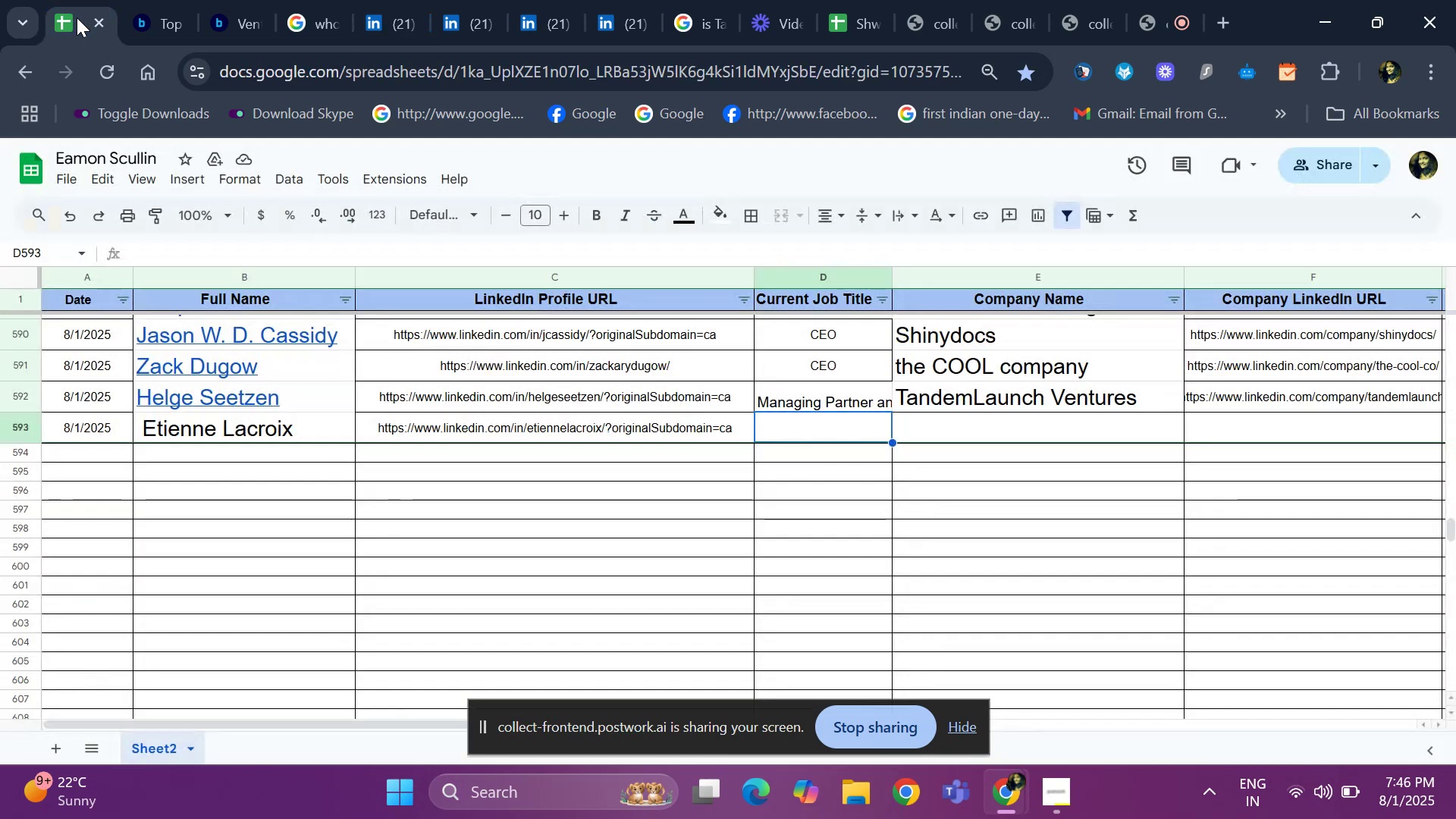 
key(ArrowRight)
 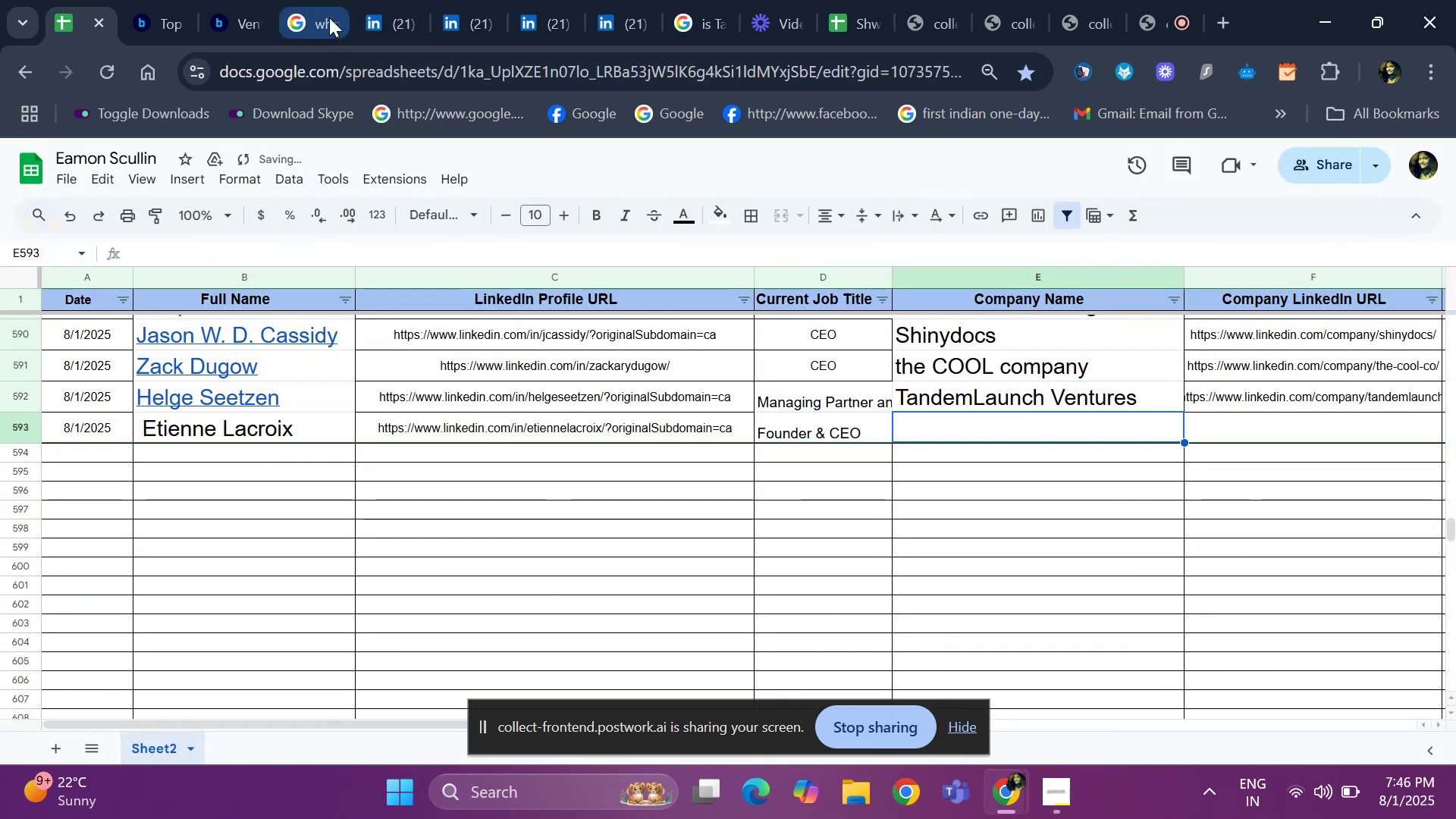 
left_click([375, 8])
 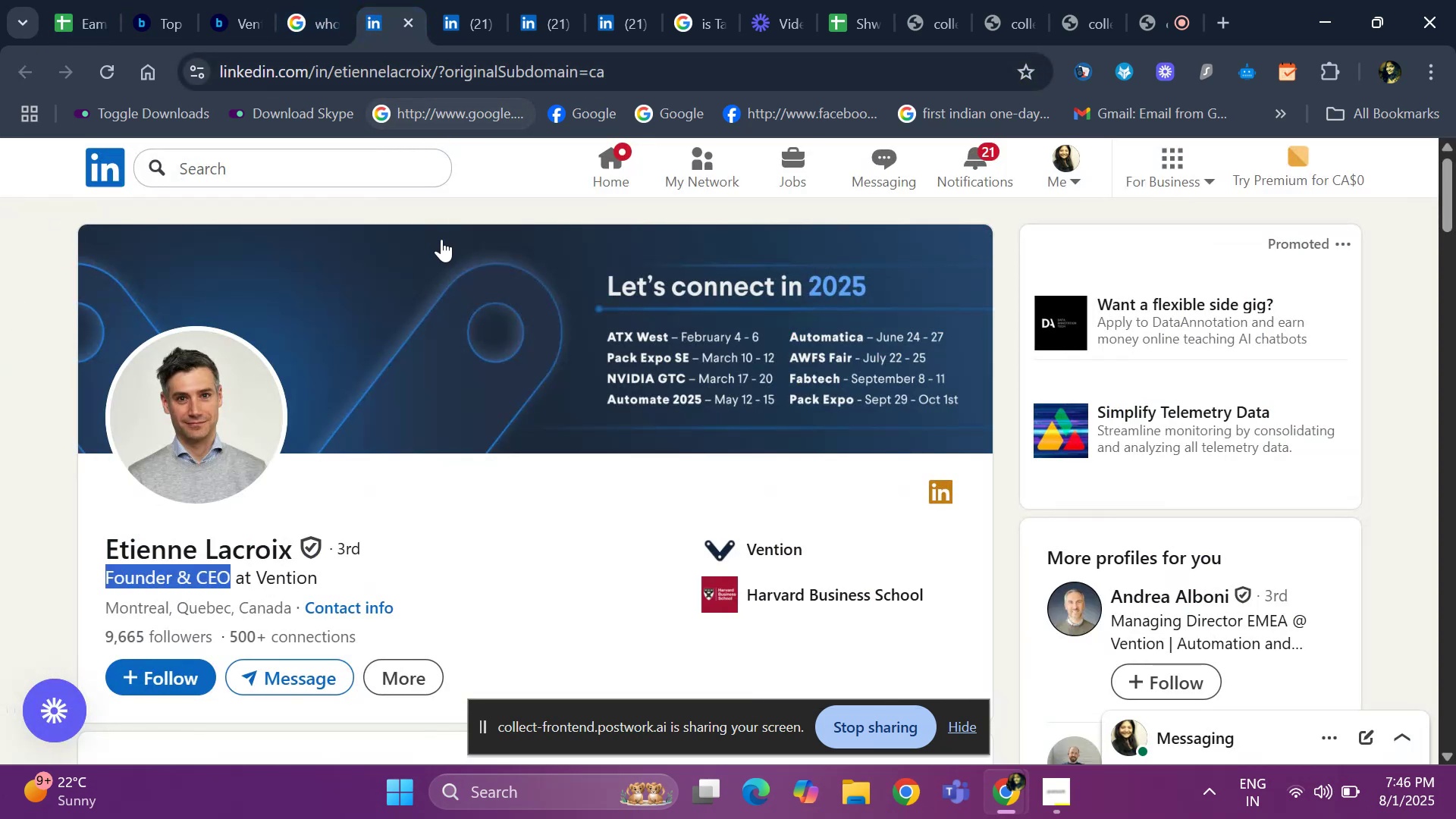 
left_click([466, 28])
 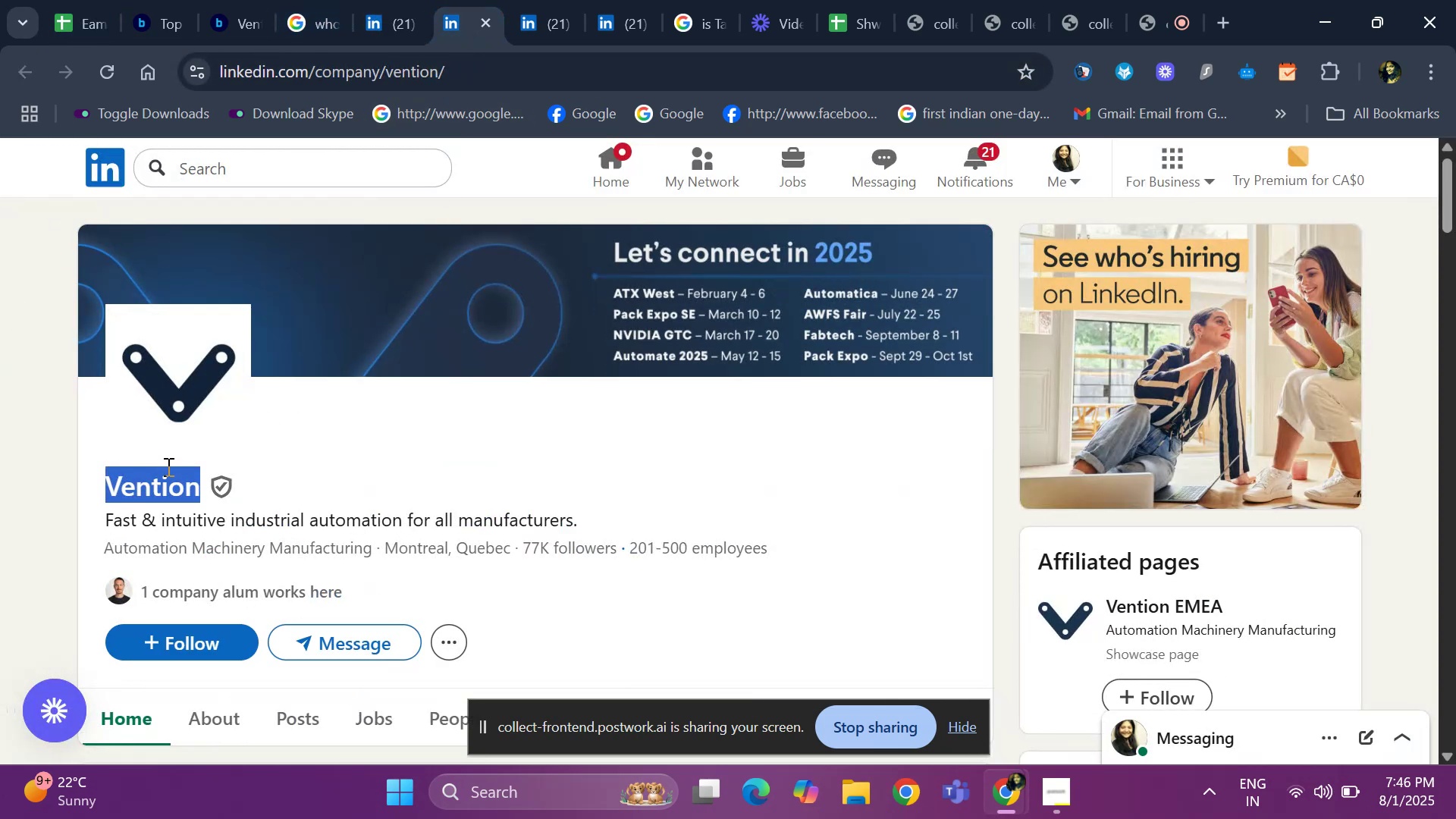 
key(Control+ControlLeft)
 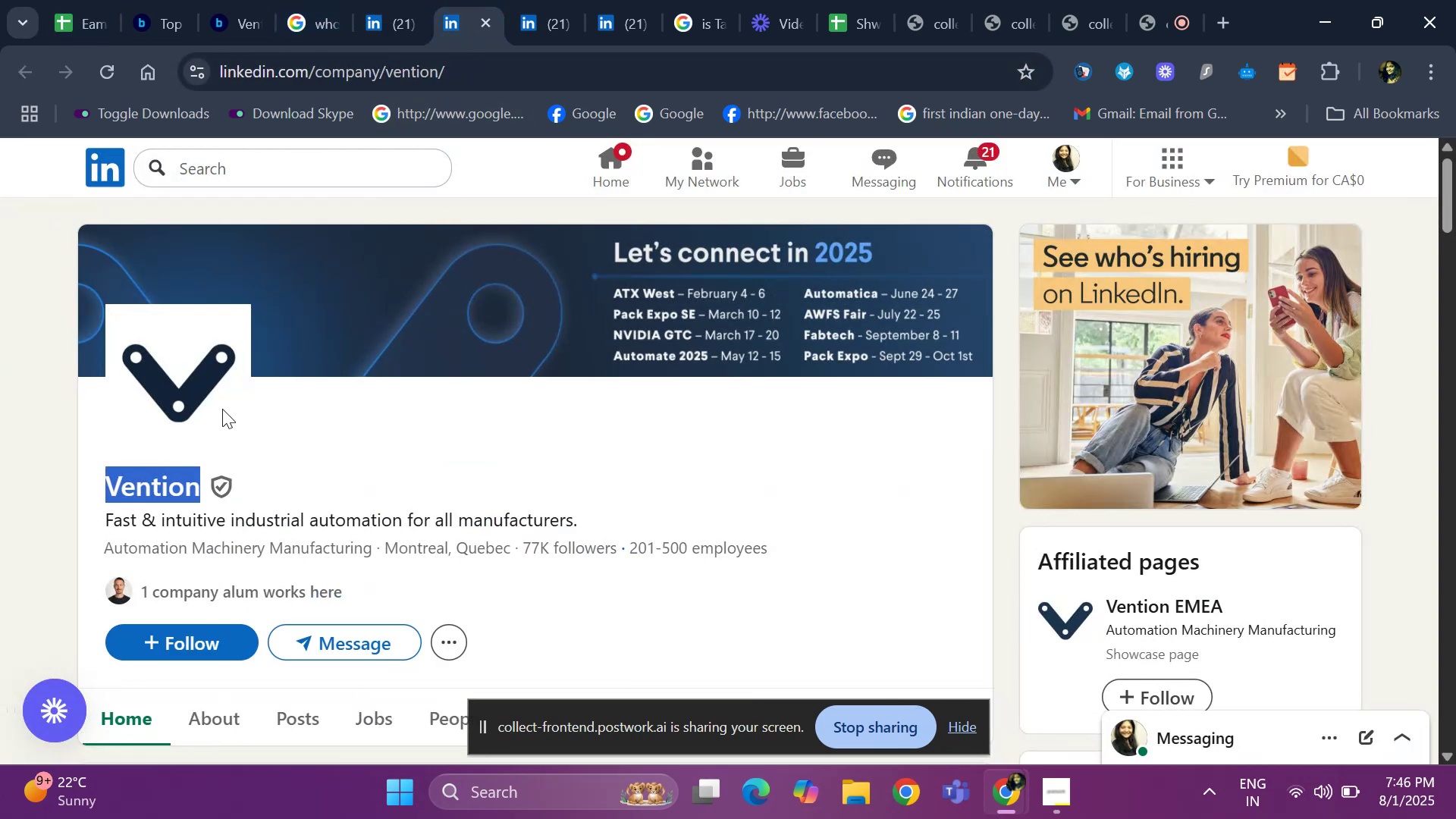 
key(Control+C)
 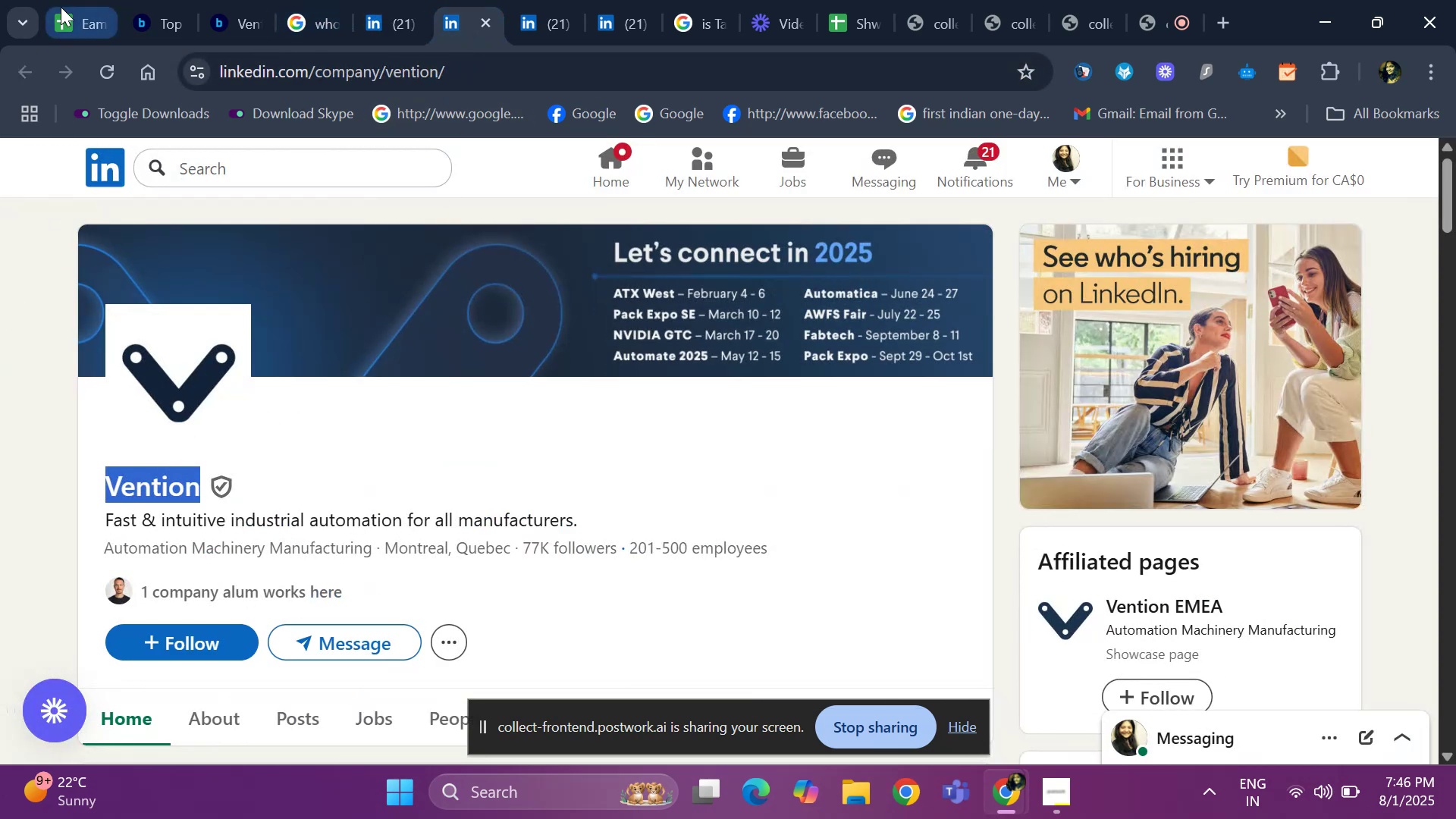 
left_click([68, 10])
 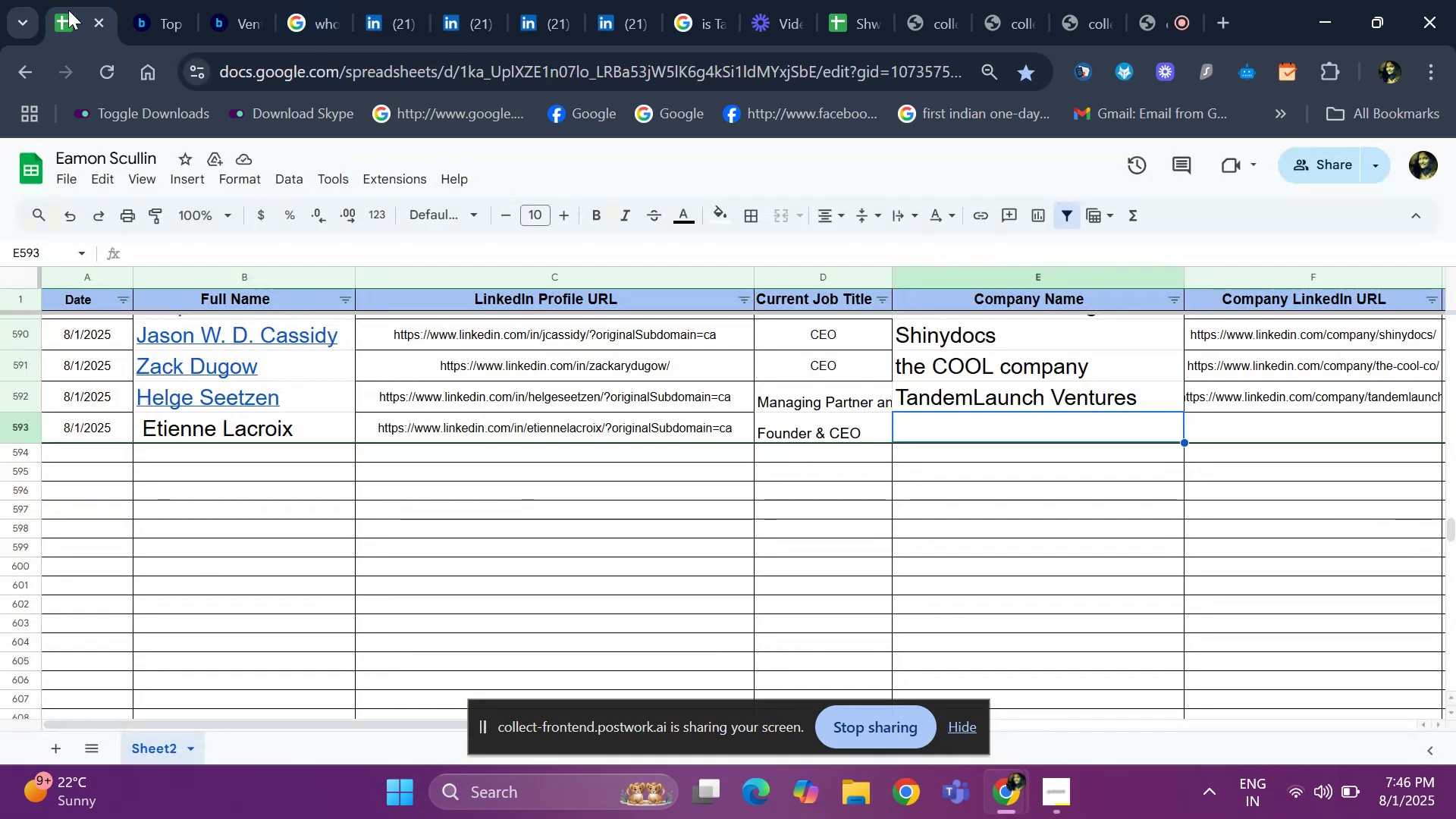 
key(Control+ControlLeft)
 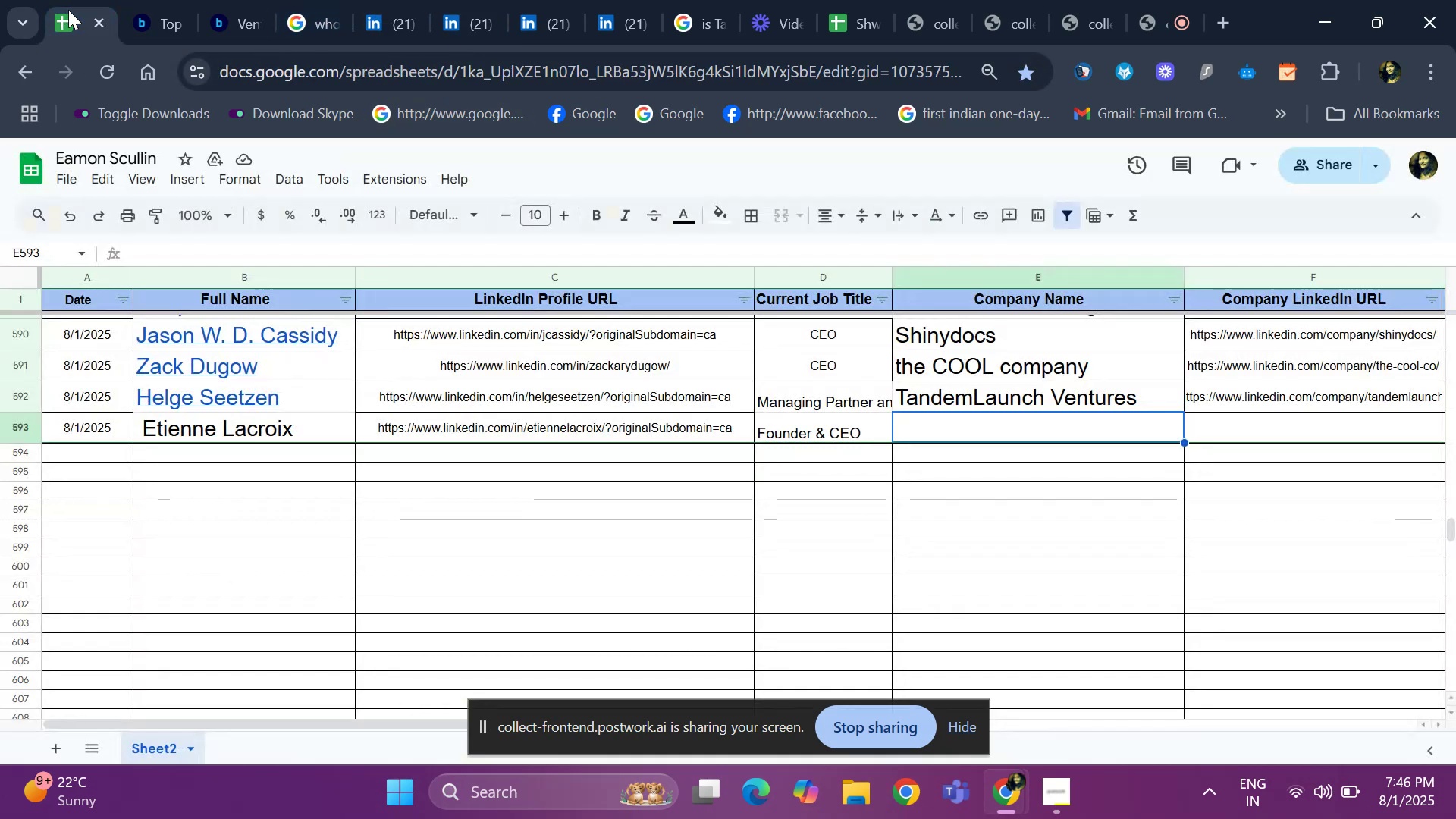 
key(Control+V)
 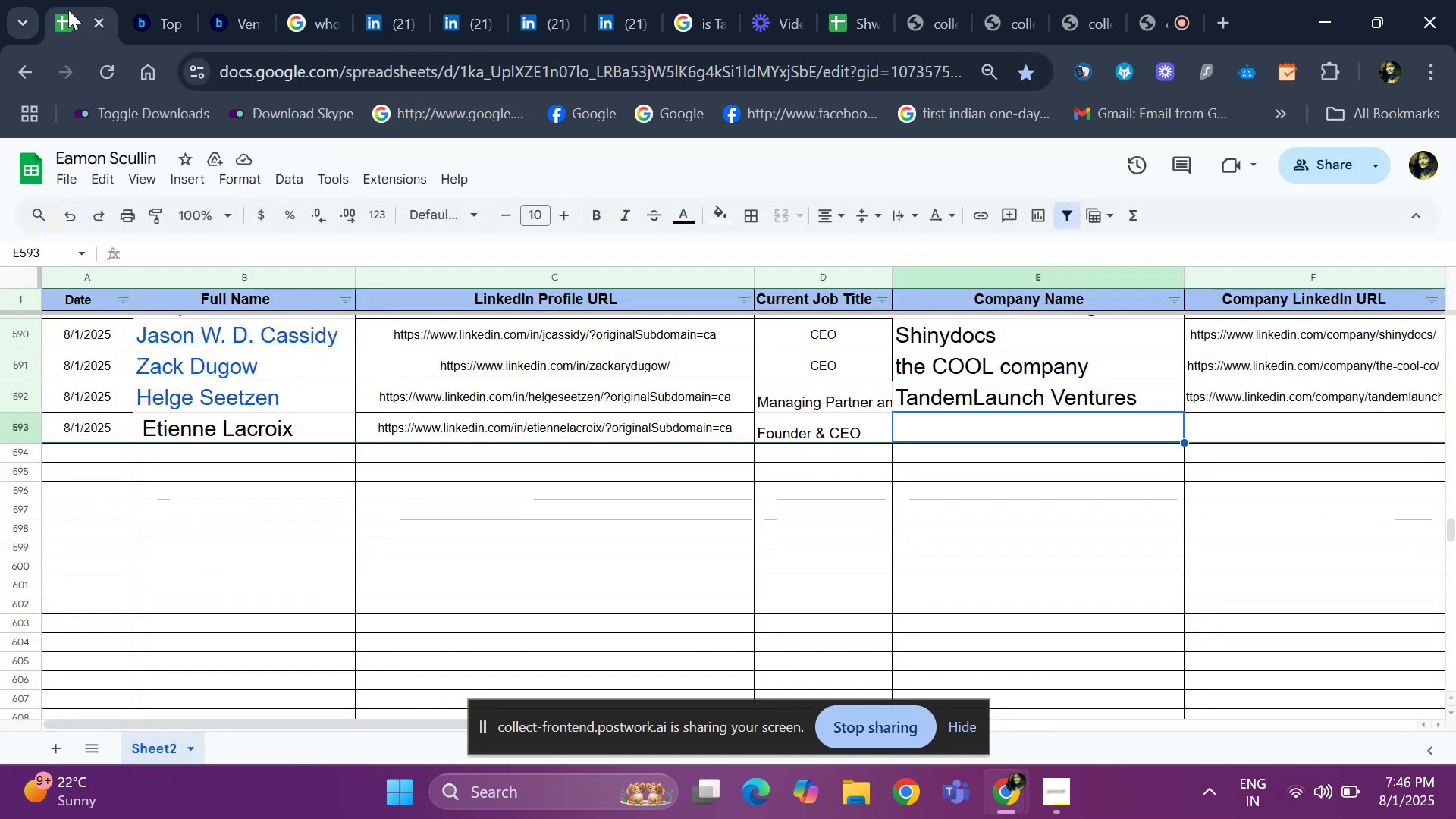 
key(ArrowRight)
 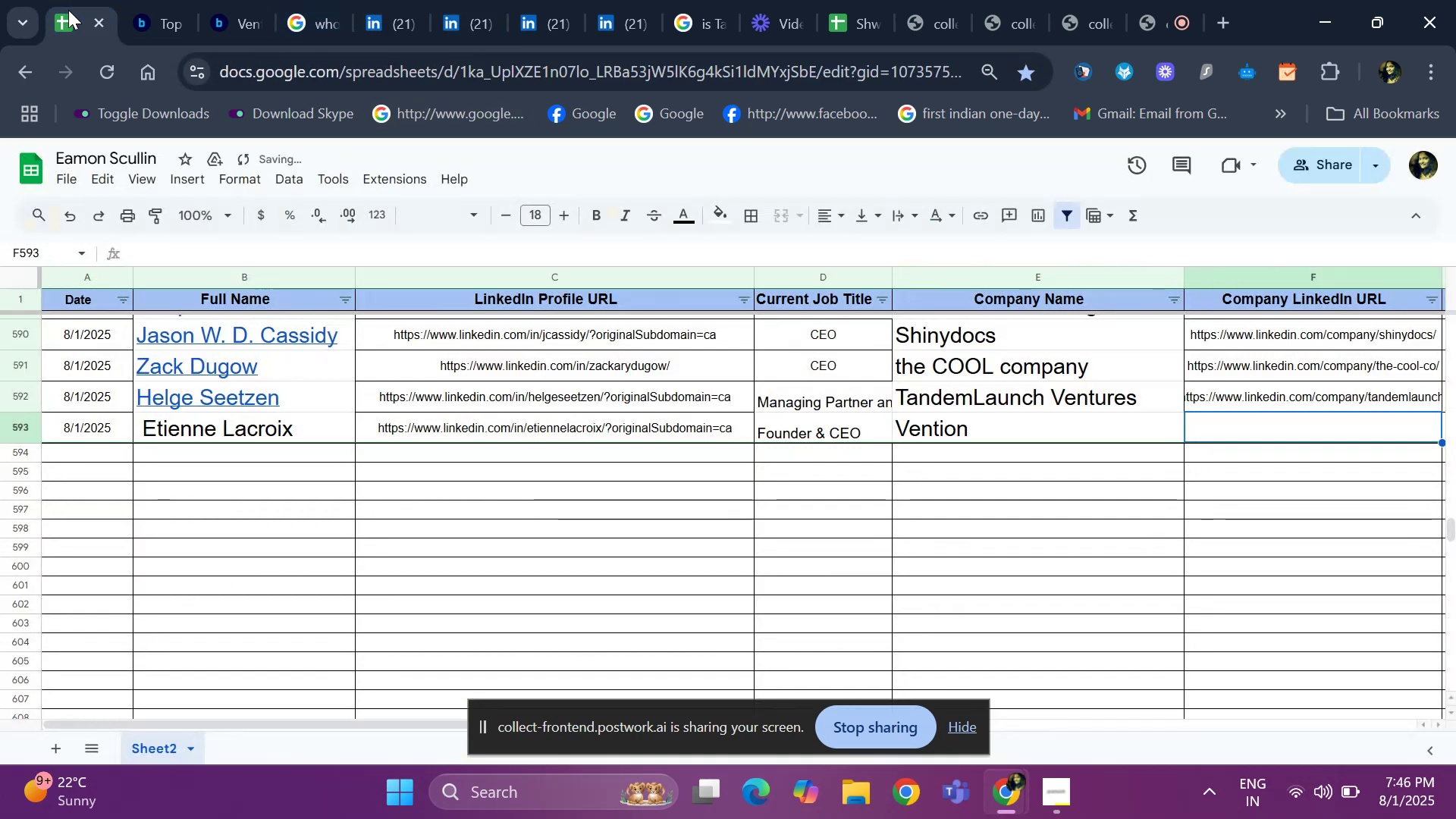 
key(ArrowRight)
 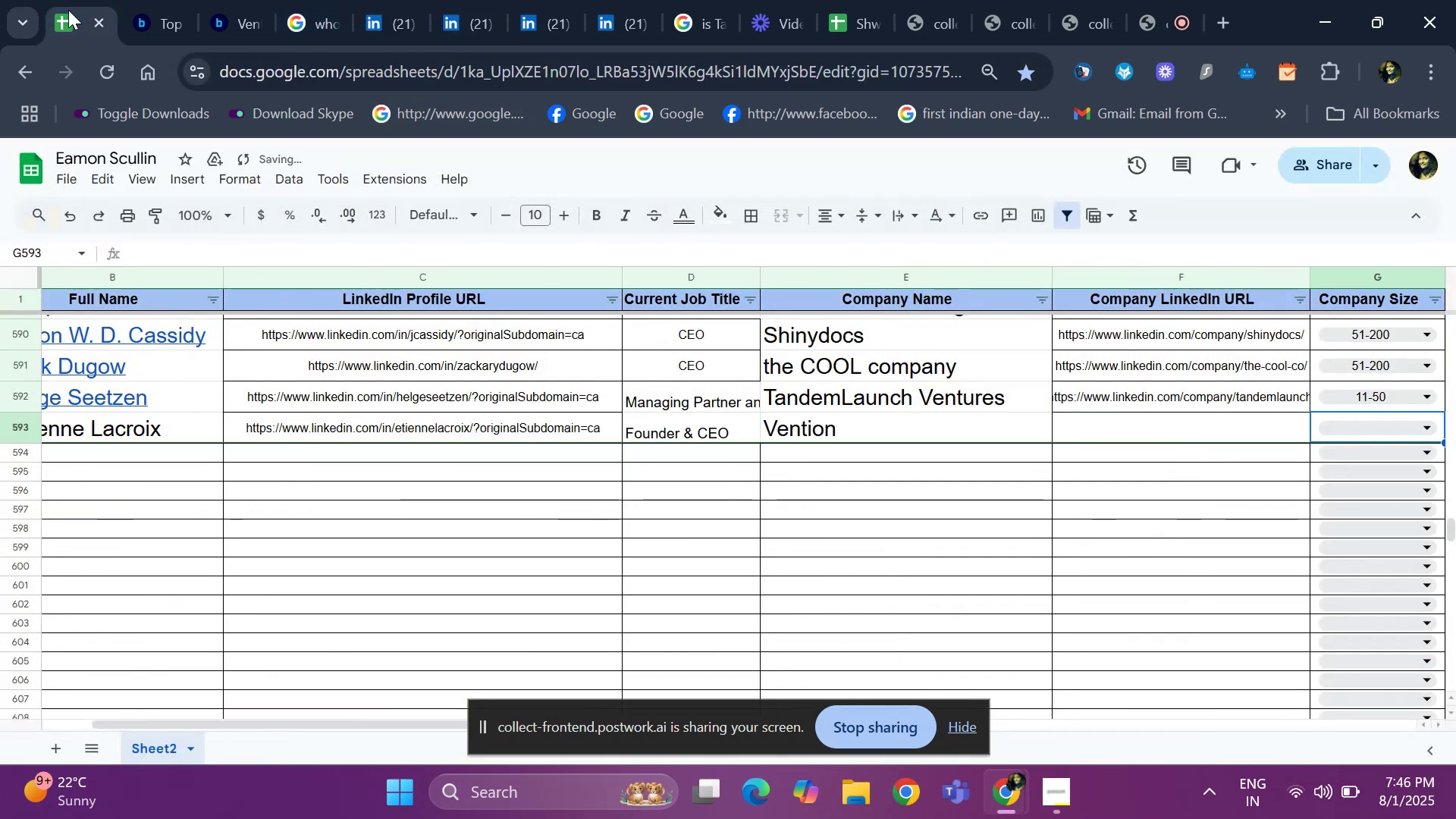 
key(ArrowRight)
 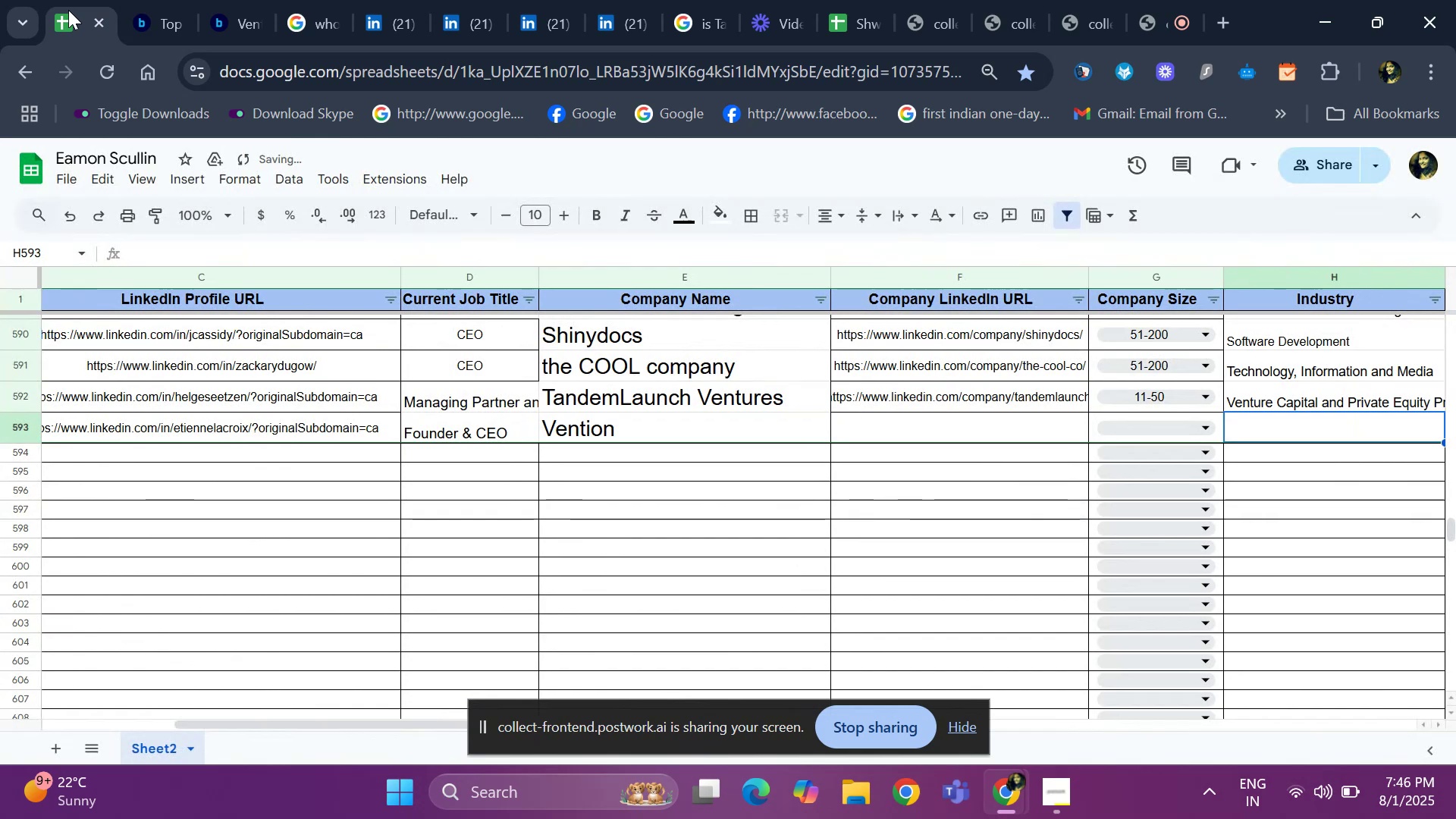 
key(ArrowLeft)
 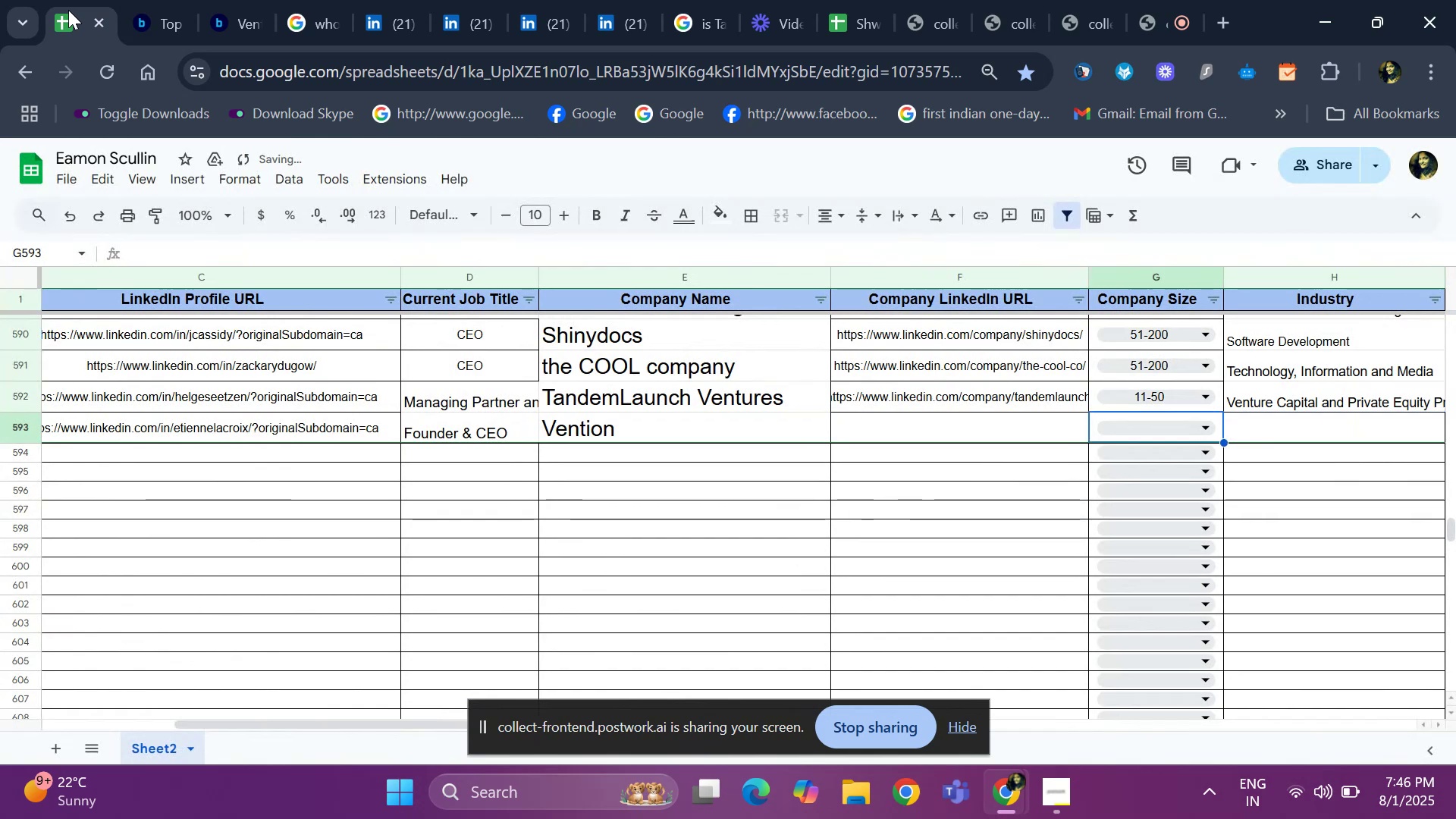 
key(ArrowLeft)
 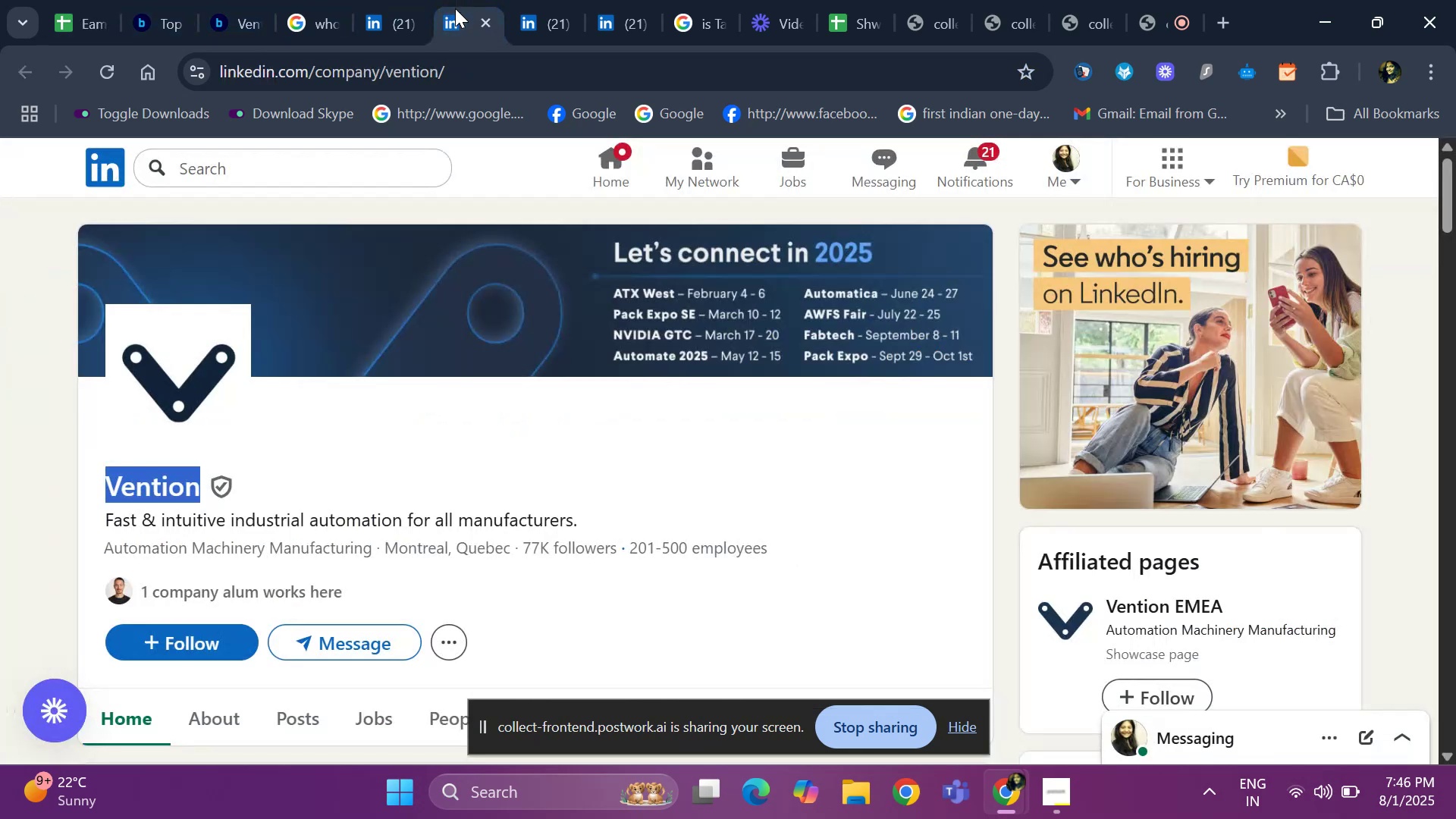 
left_click([485, 74])
 